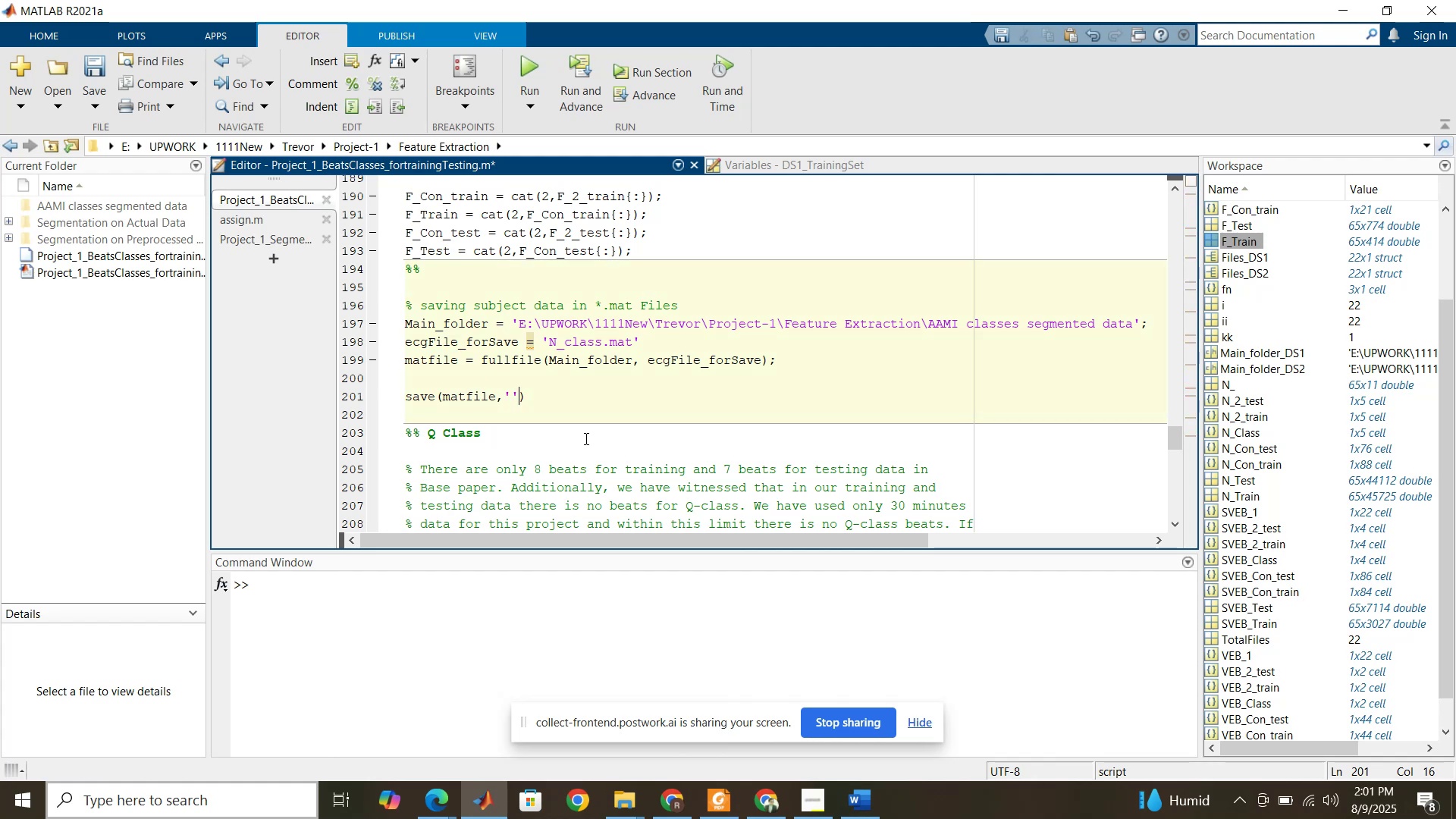 
key(ArrowLeft)
 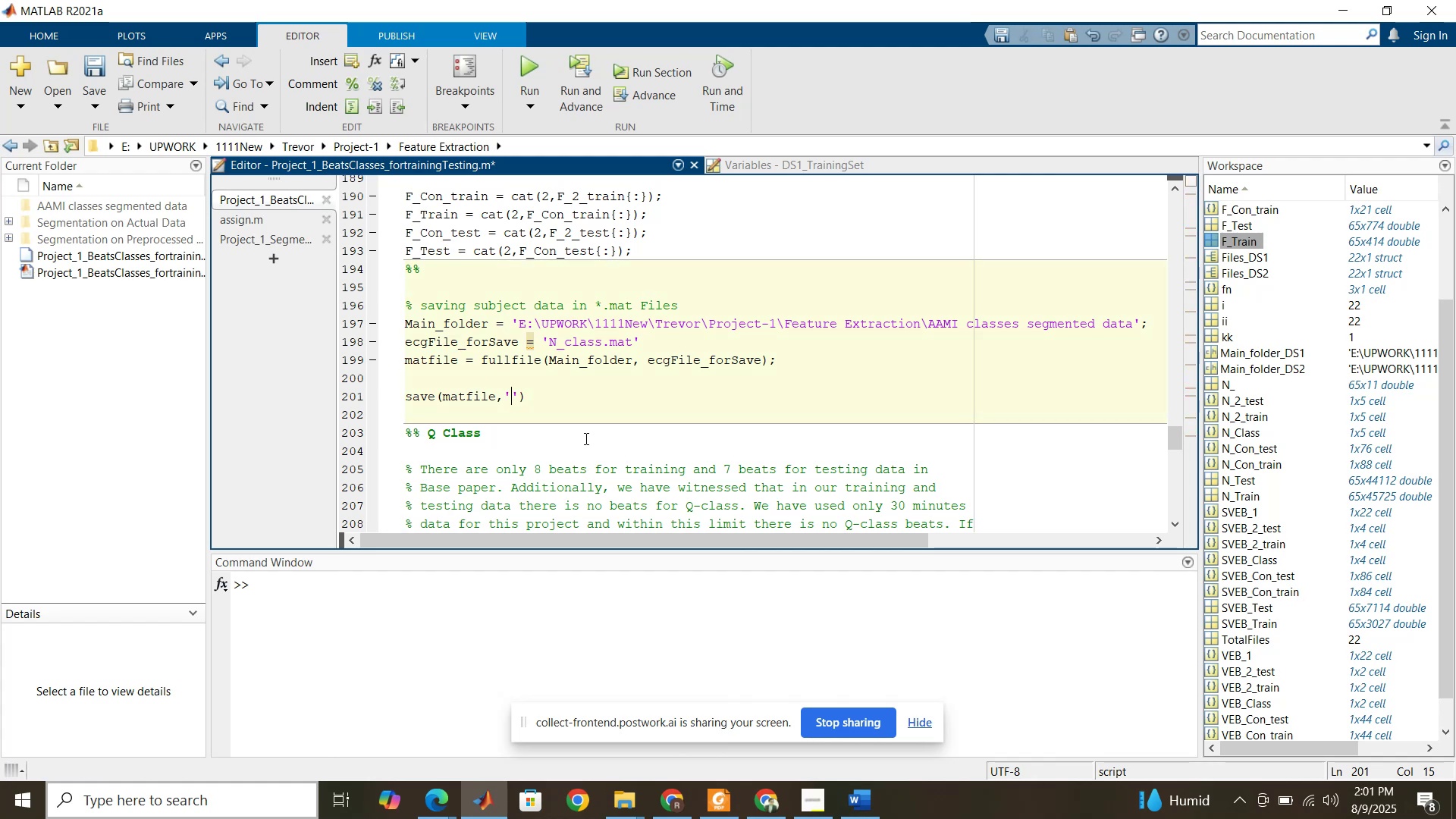 
type(N_train)
 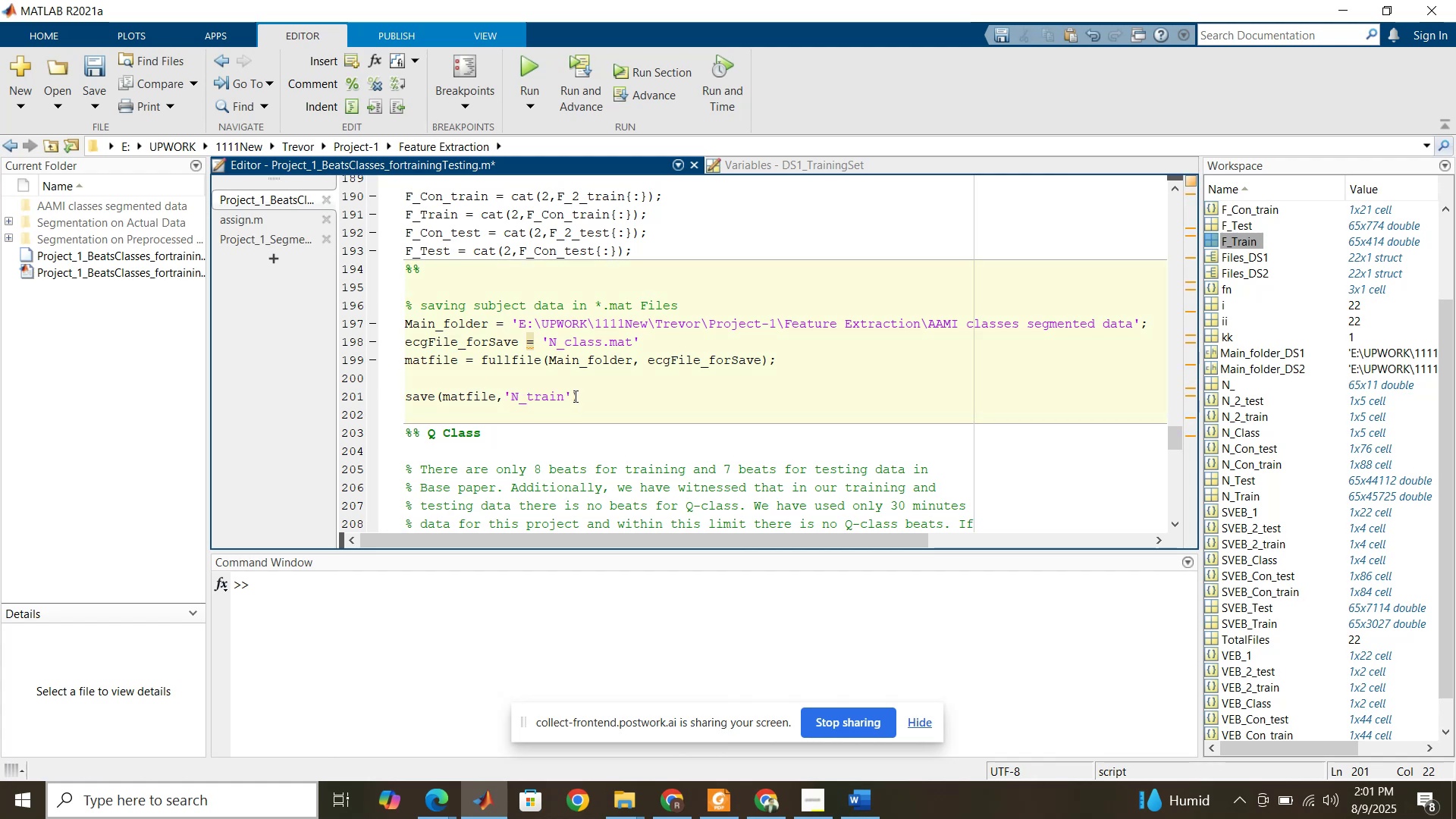 
left_click([574, 396])
 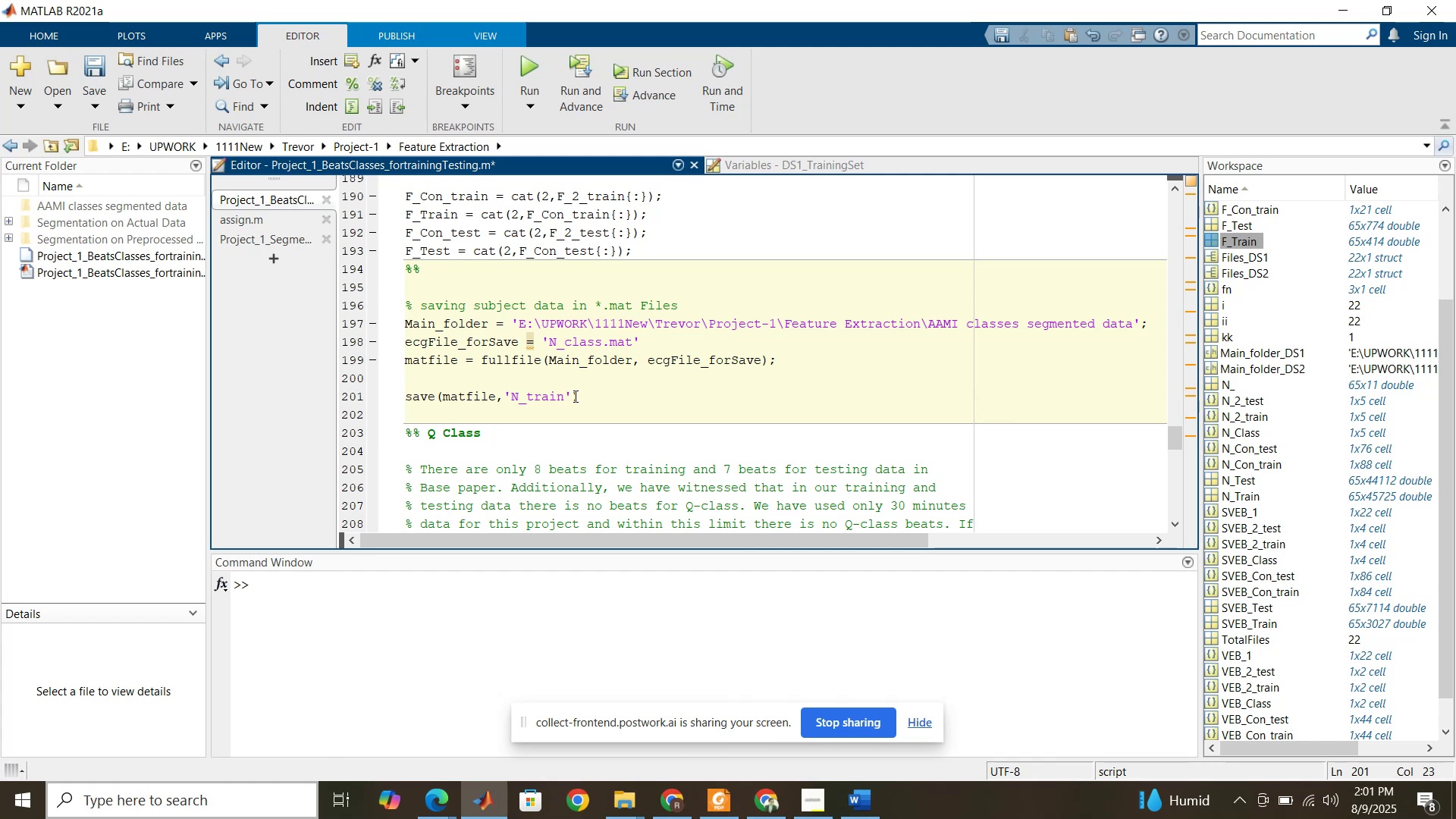 
key(Comma)
 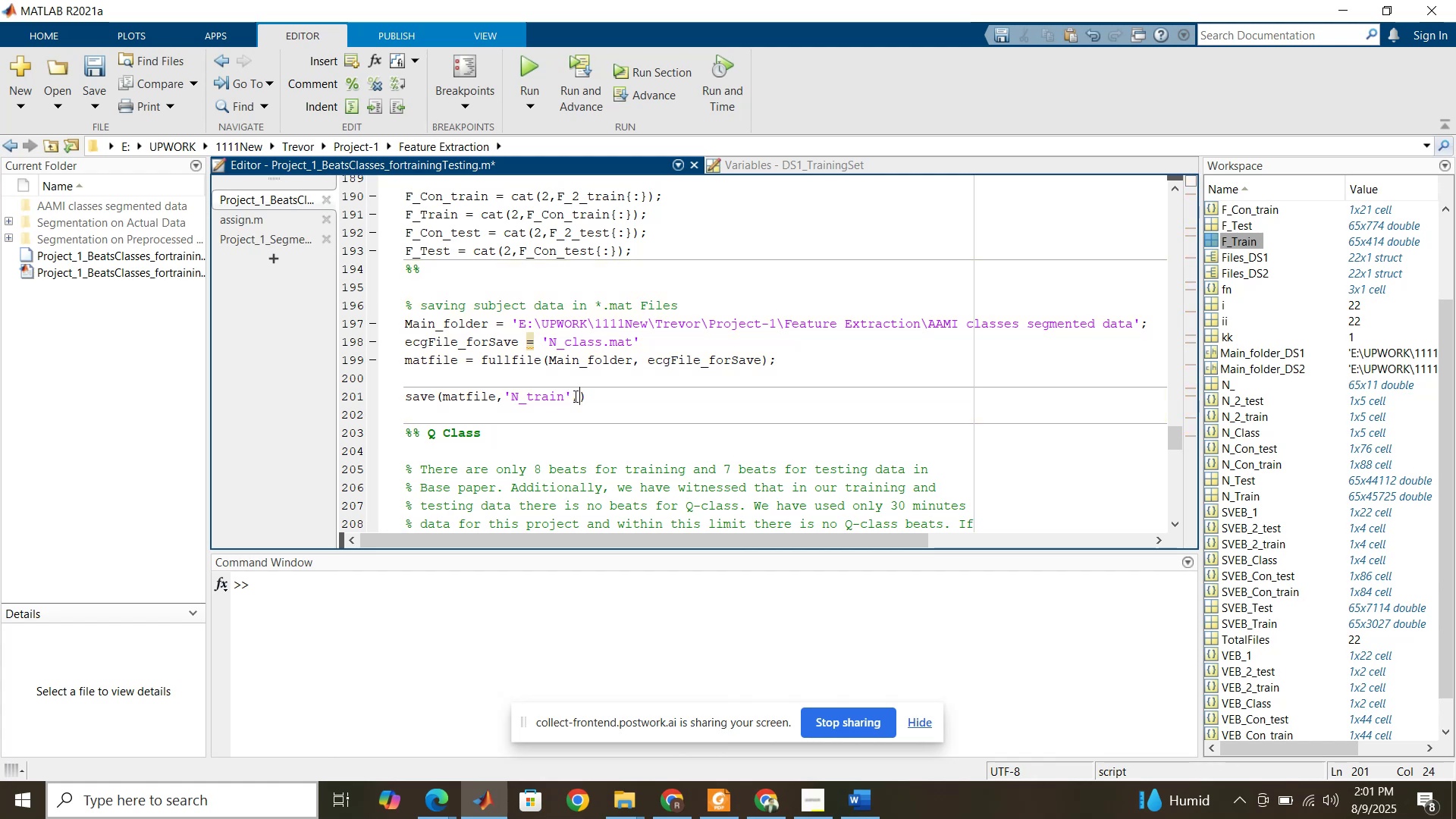 
key(Quote)
 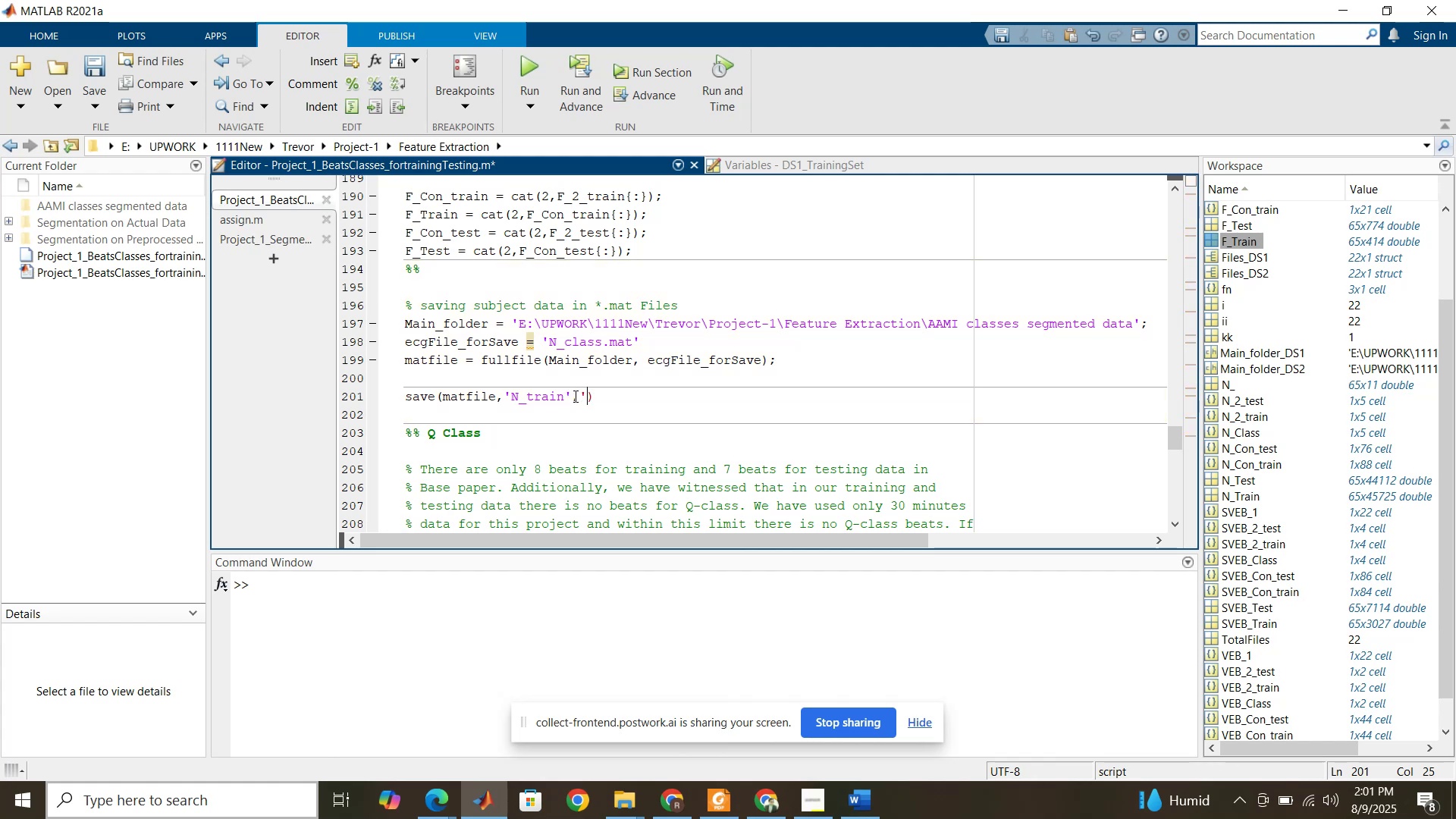 
key(Quote)
 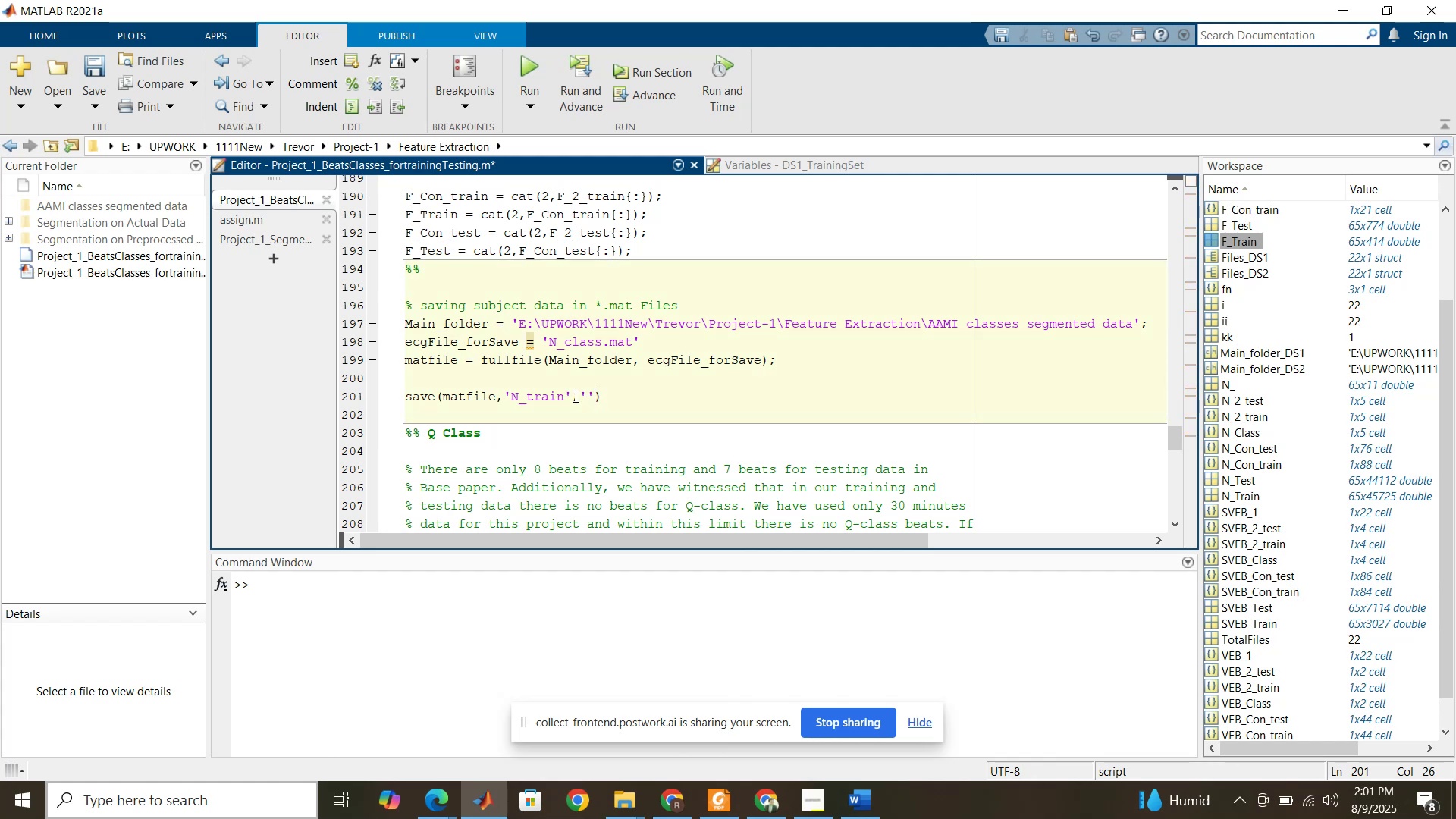 
key(ArrowLeft)
 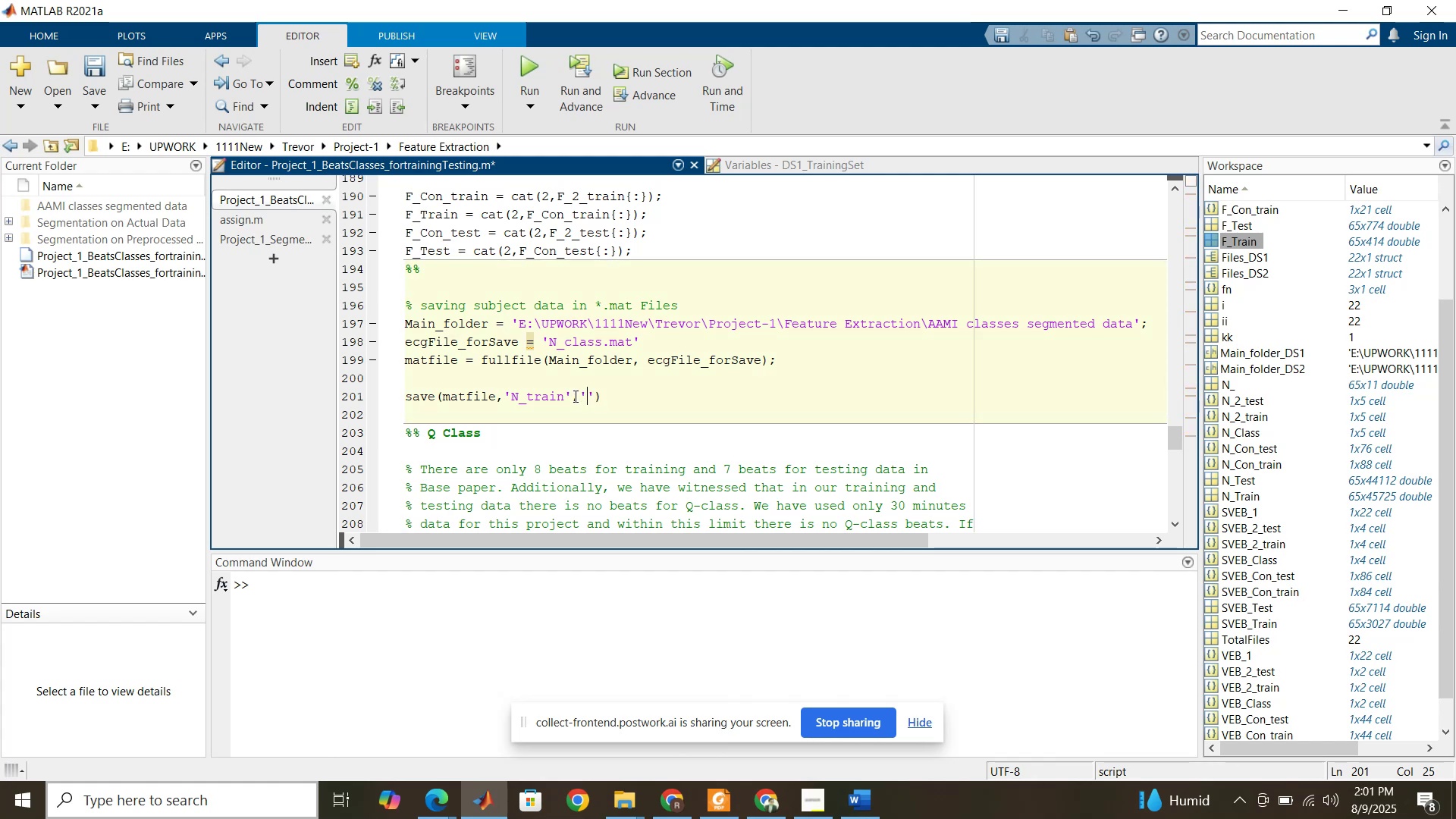 
type(N_test)
 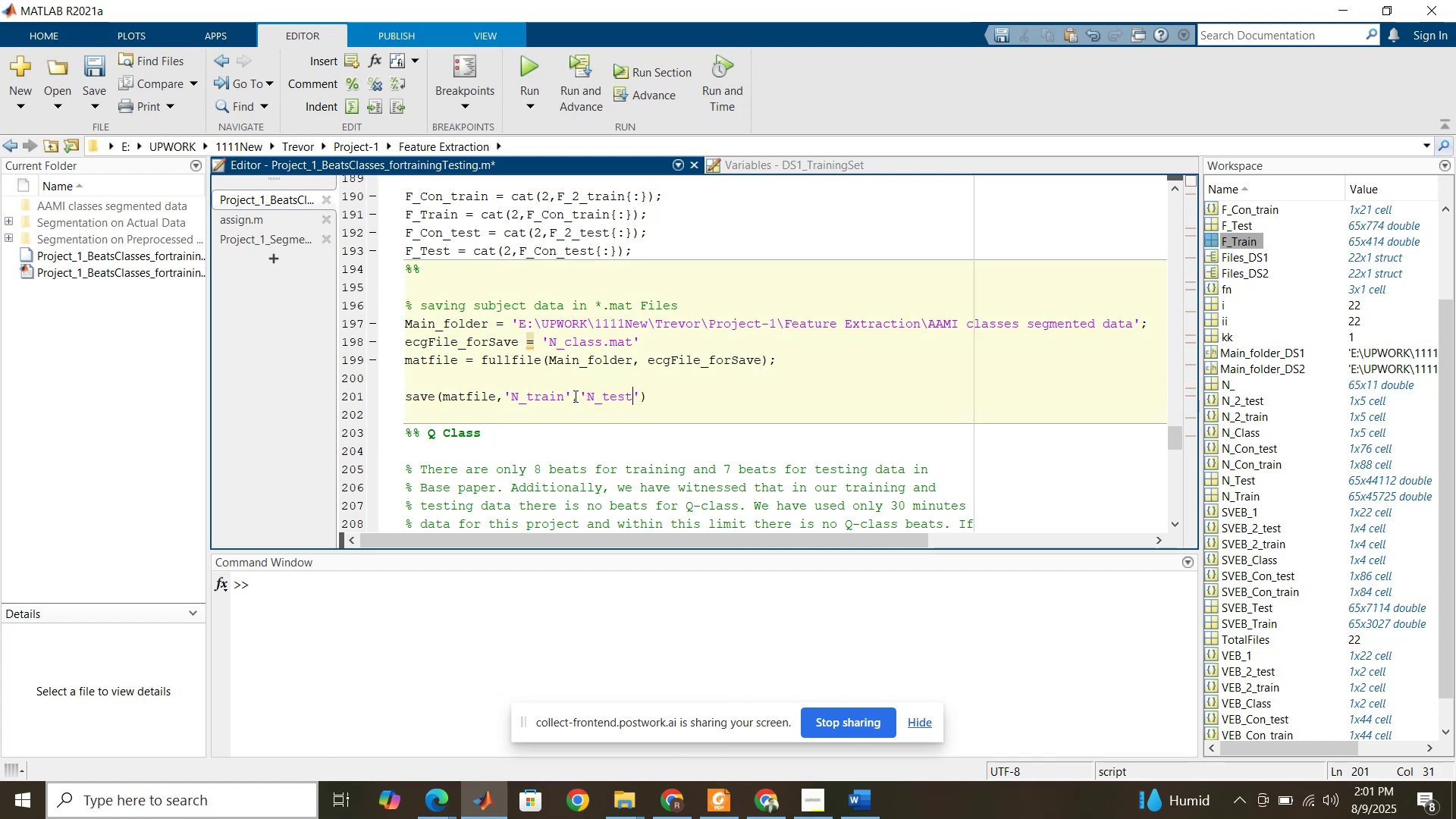 
mouse_move([1231, 496])
 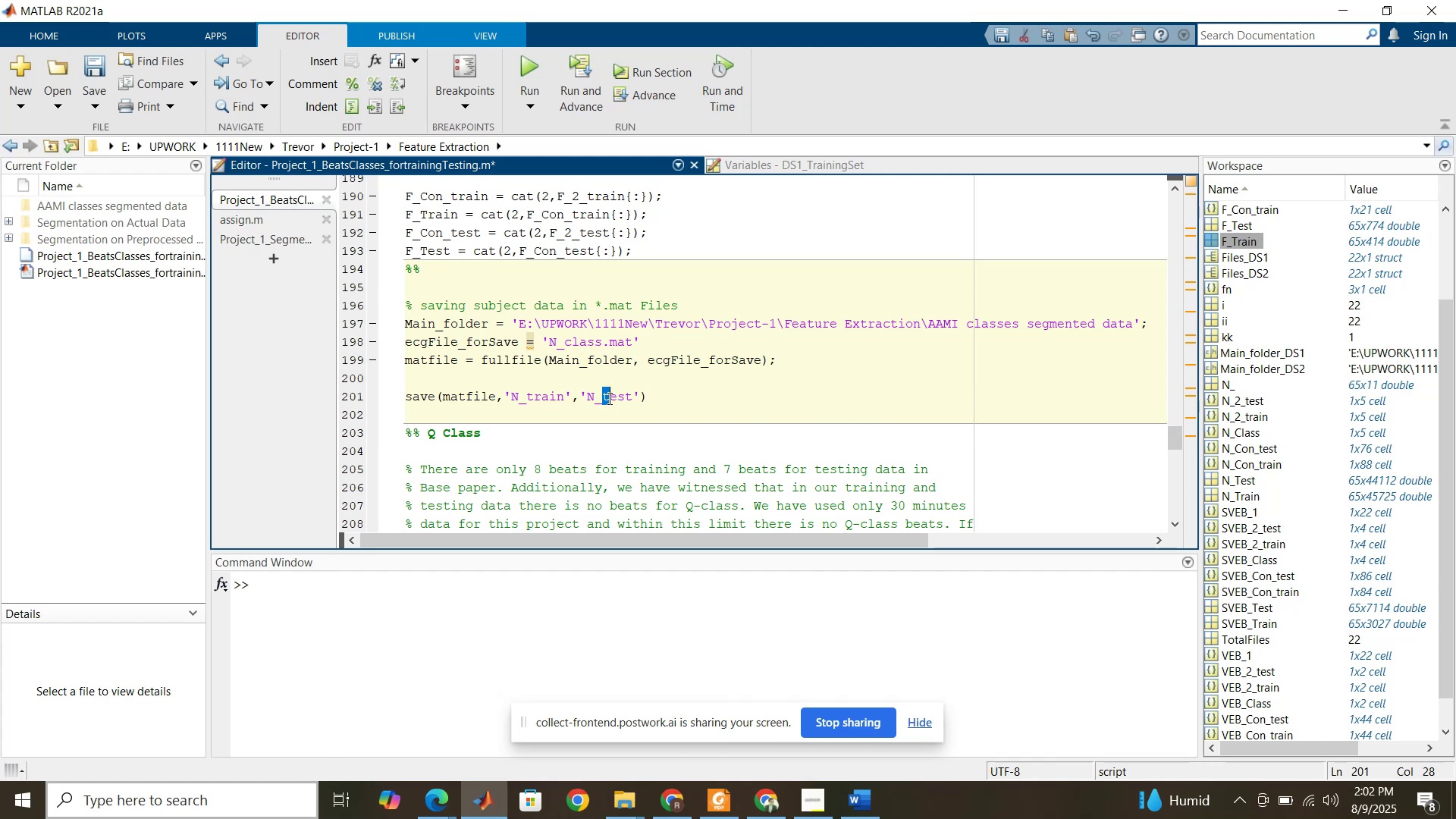 
key(Shift+T)
 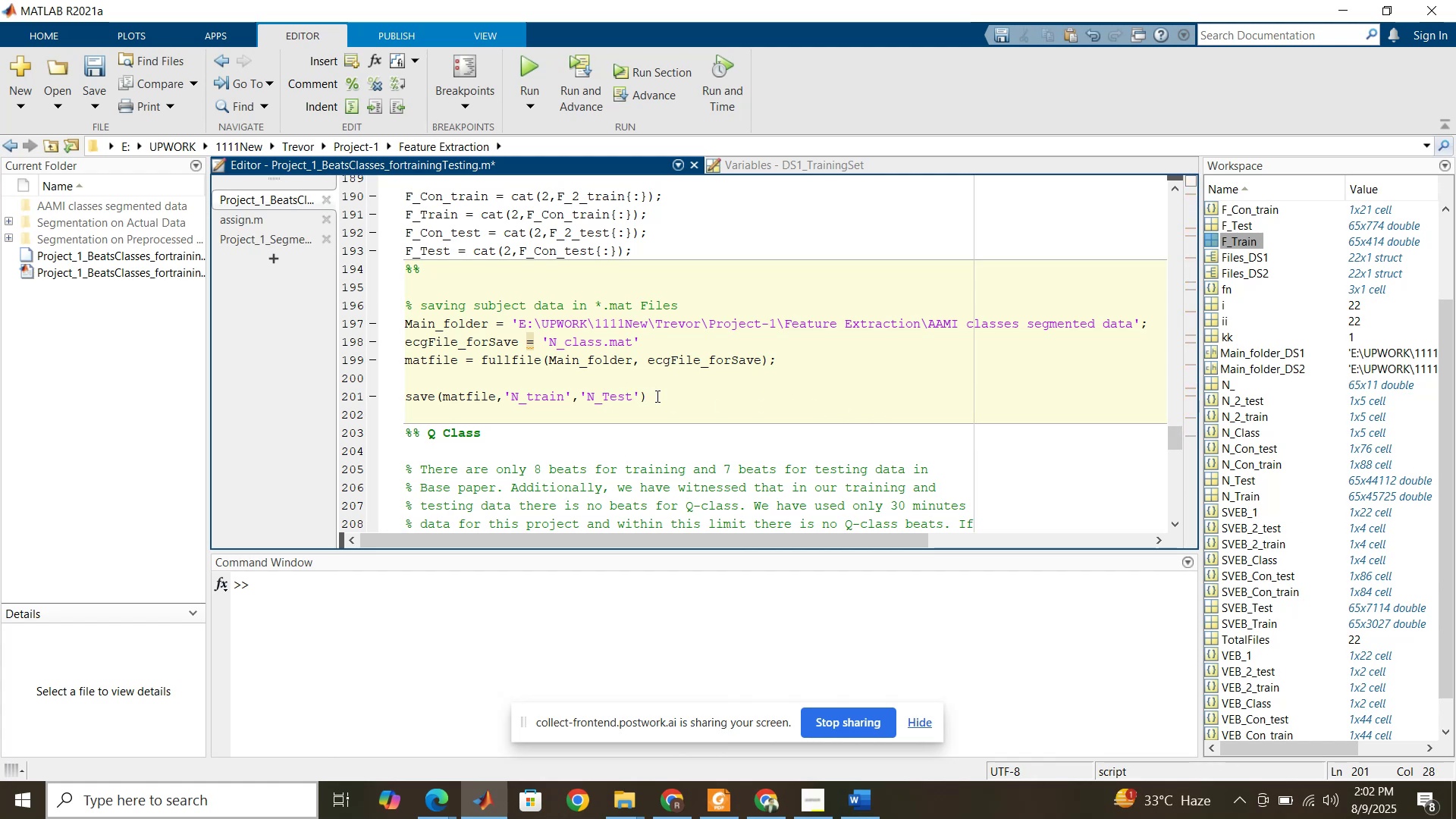 
left_click([656, 396])
 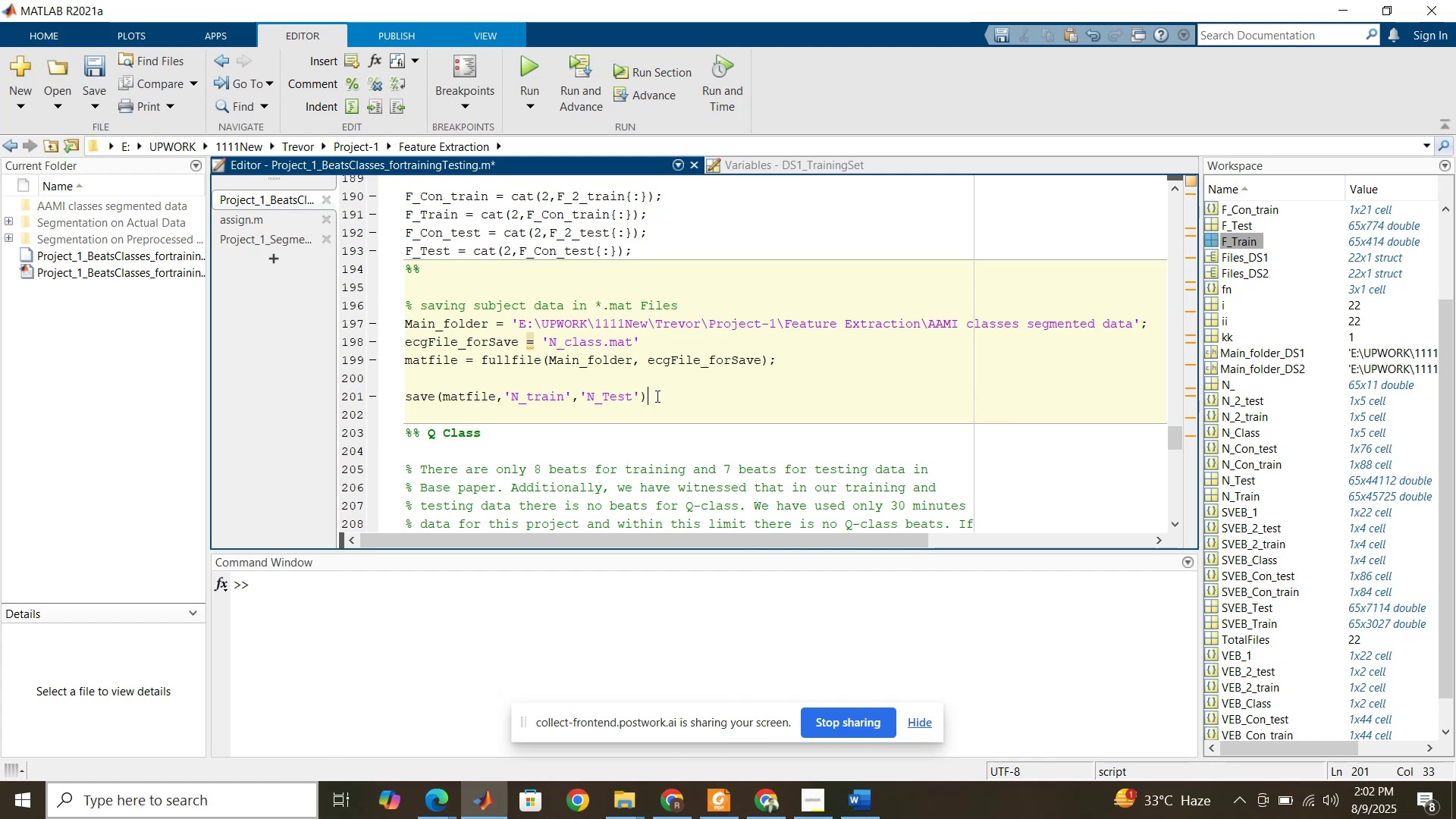 
wait(6.12)
 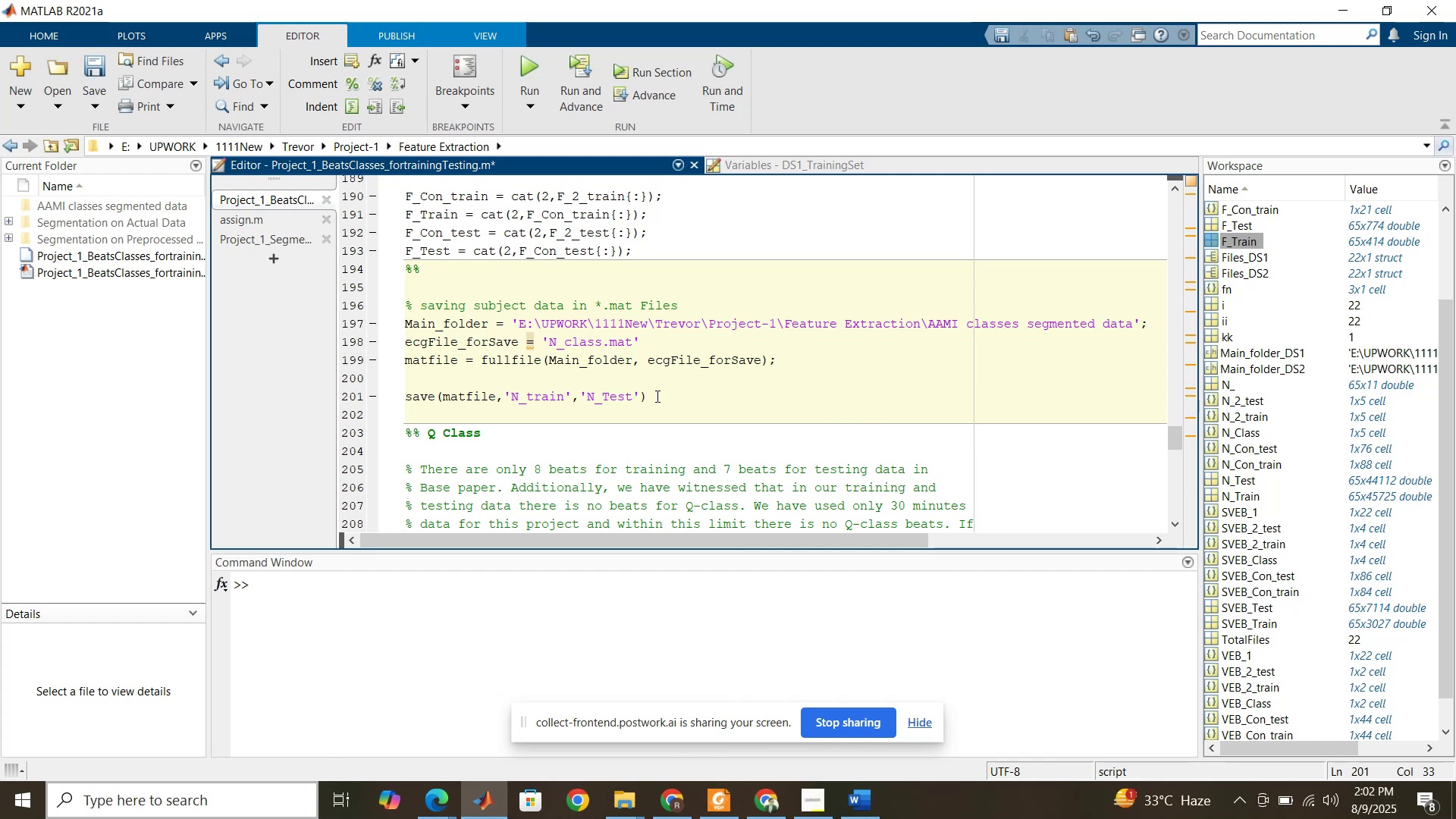 
left_click([656, 396])
 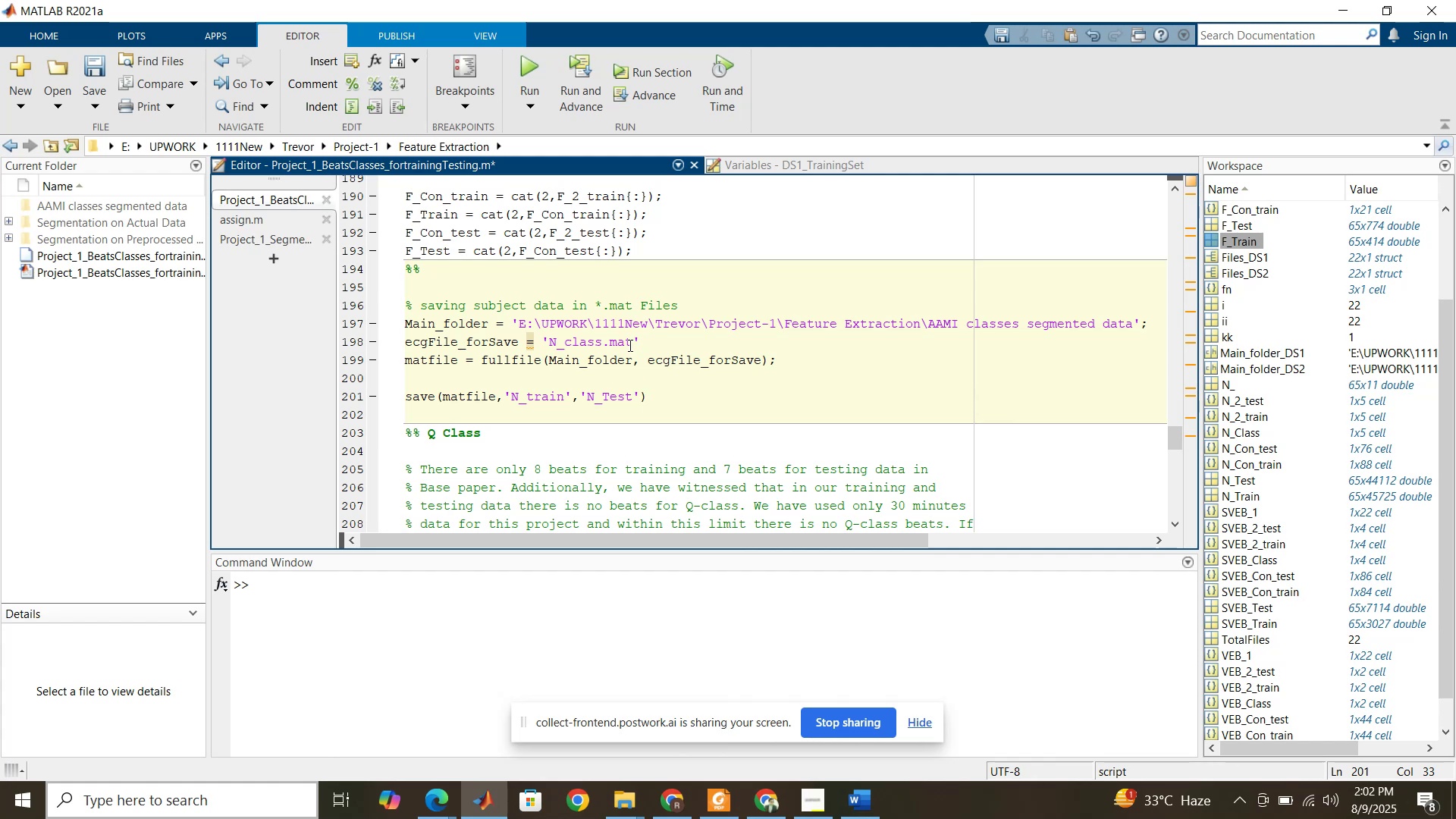 
wait(7.96)
 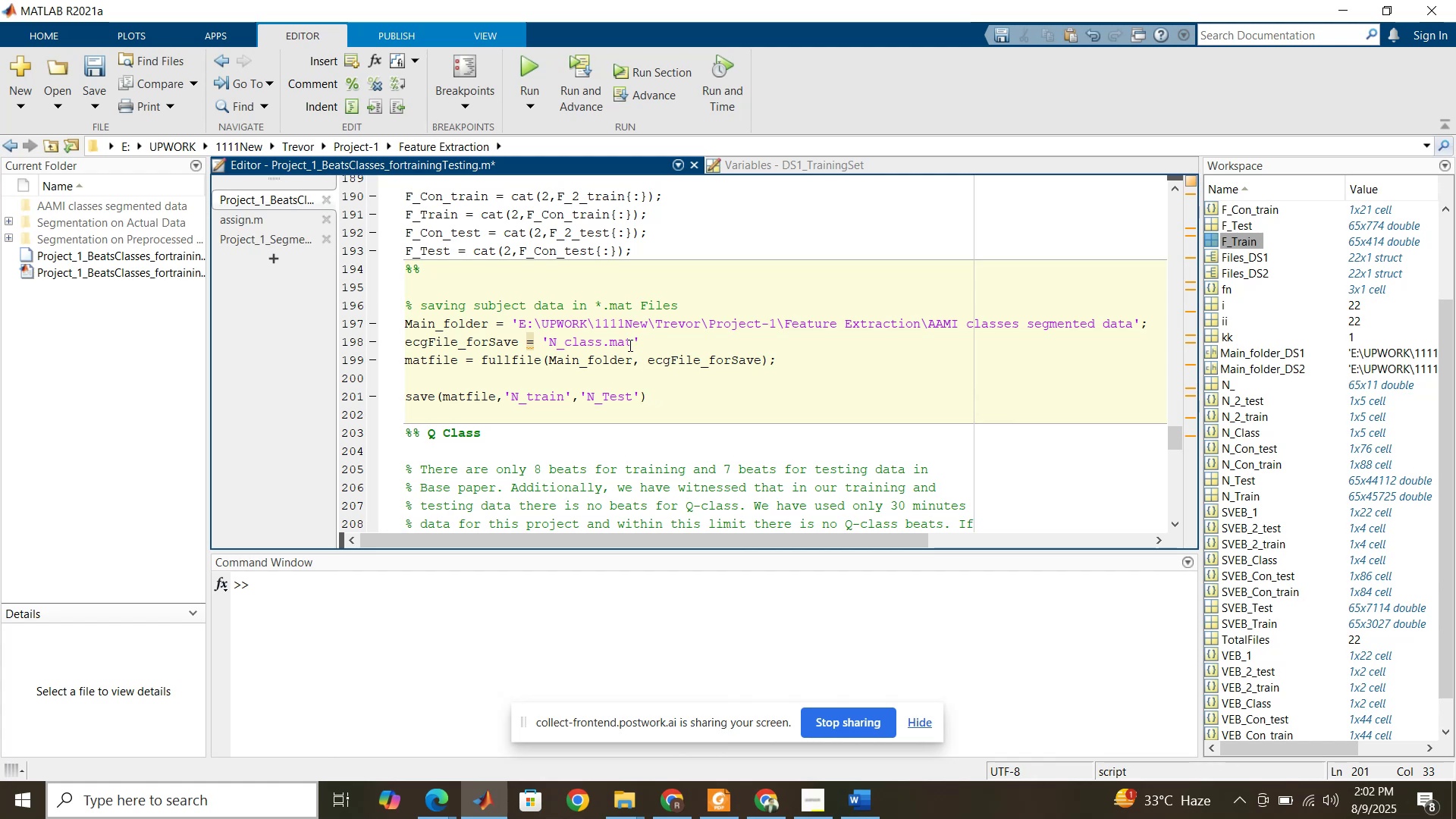 
left_click([628, 327])
 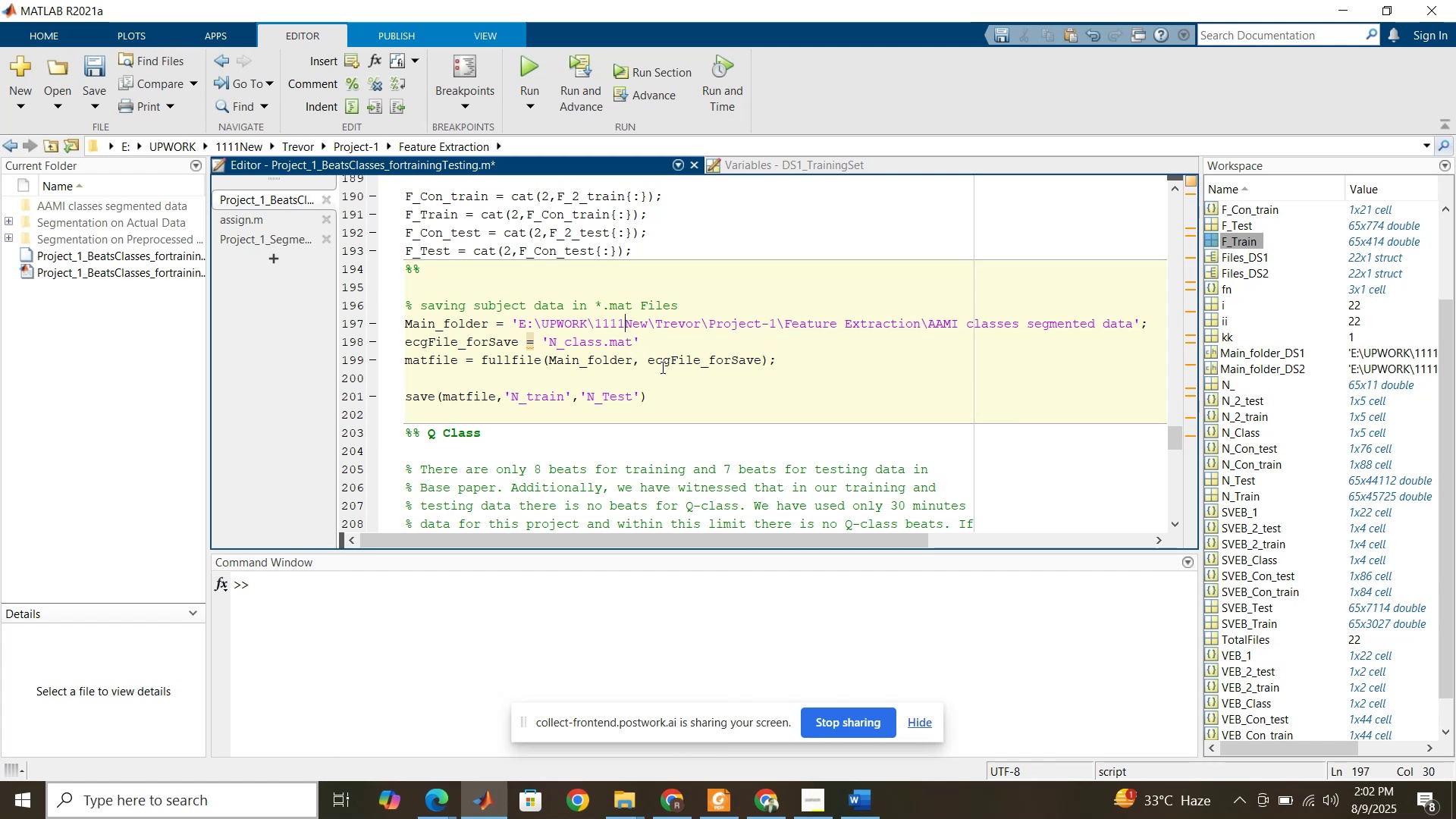 
left_click([664, 375])
 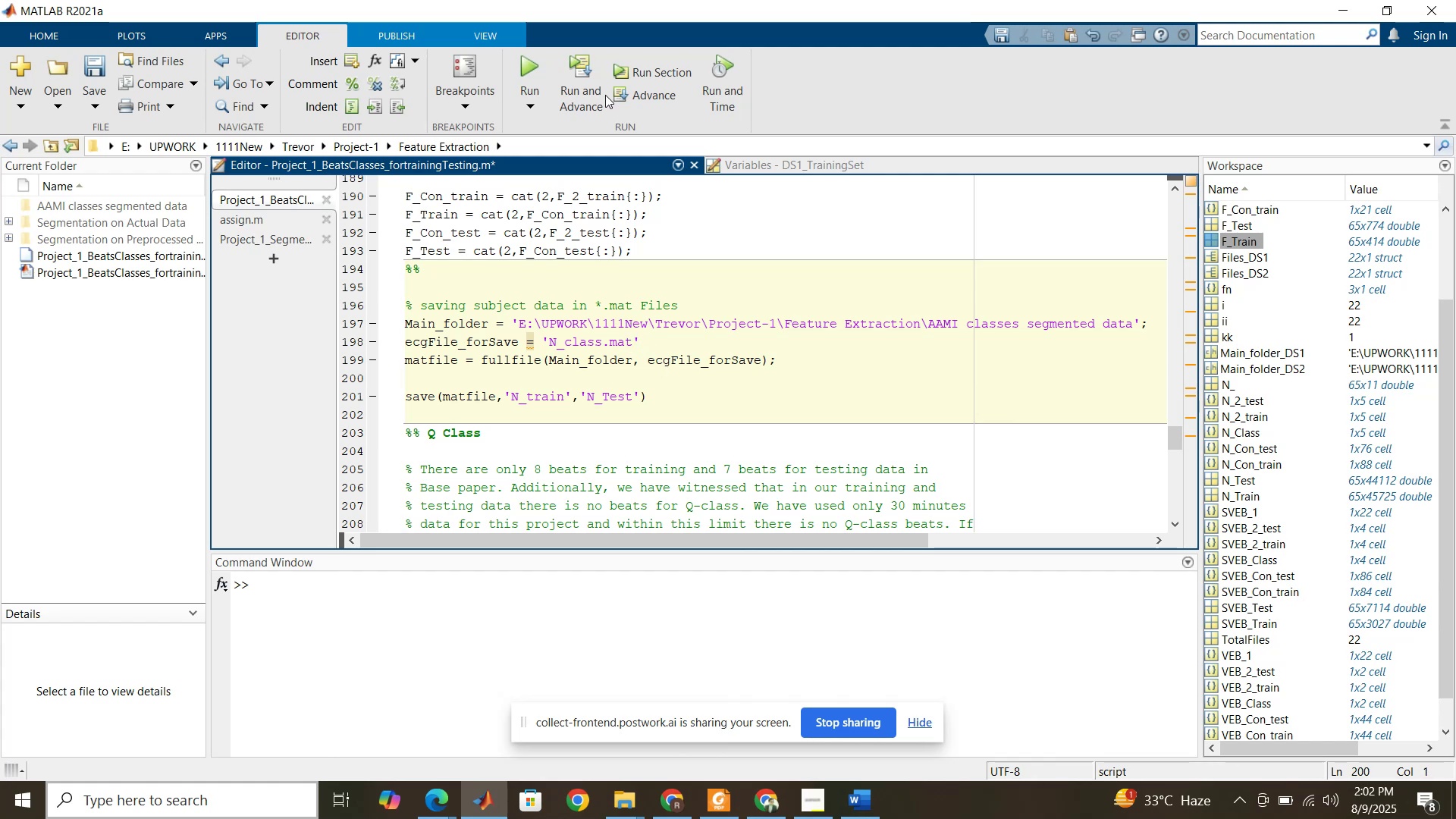 
wait(5.11)
 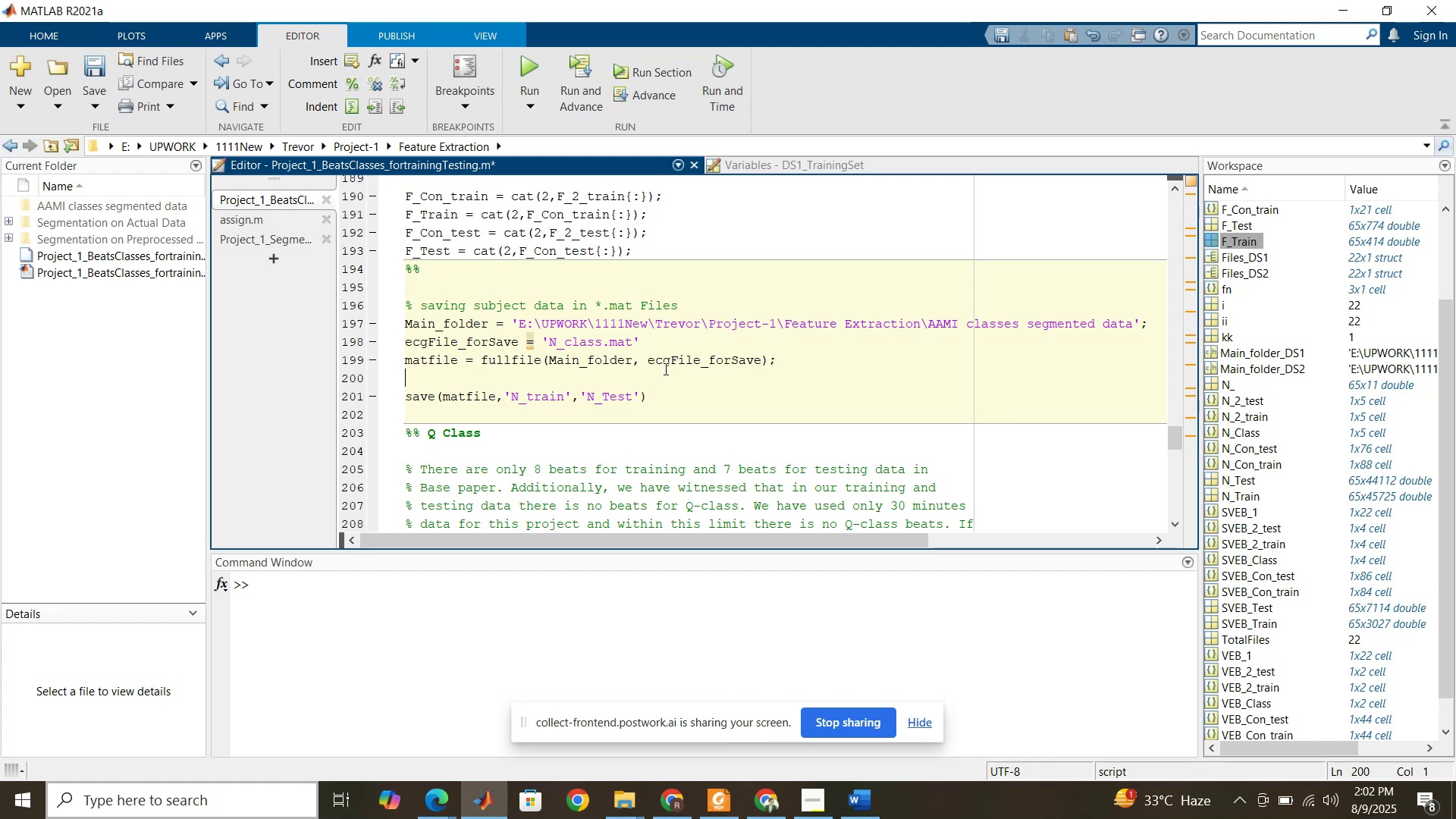 
left_click([654, 64])
 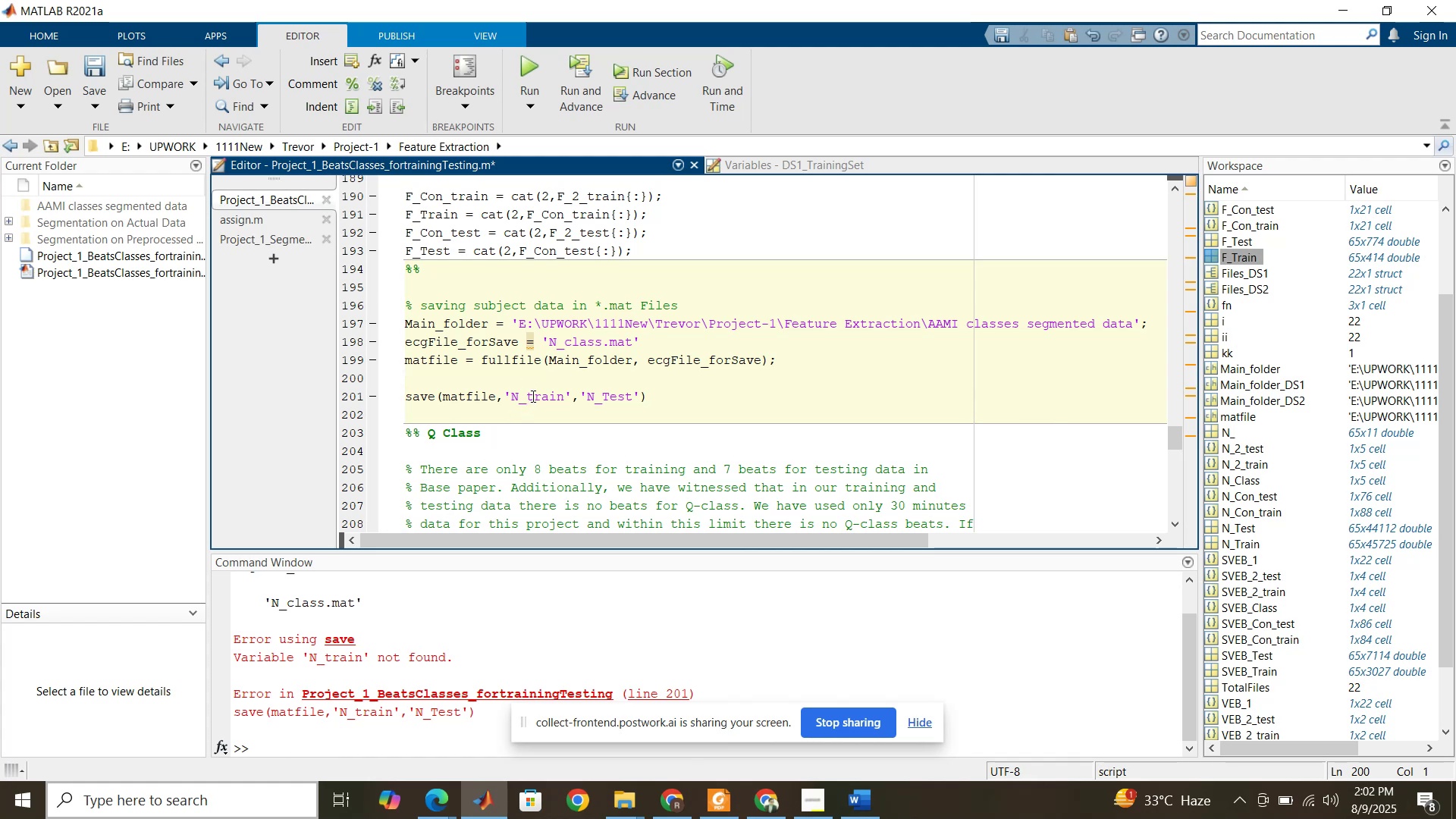 
wait(6.34)
 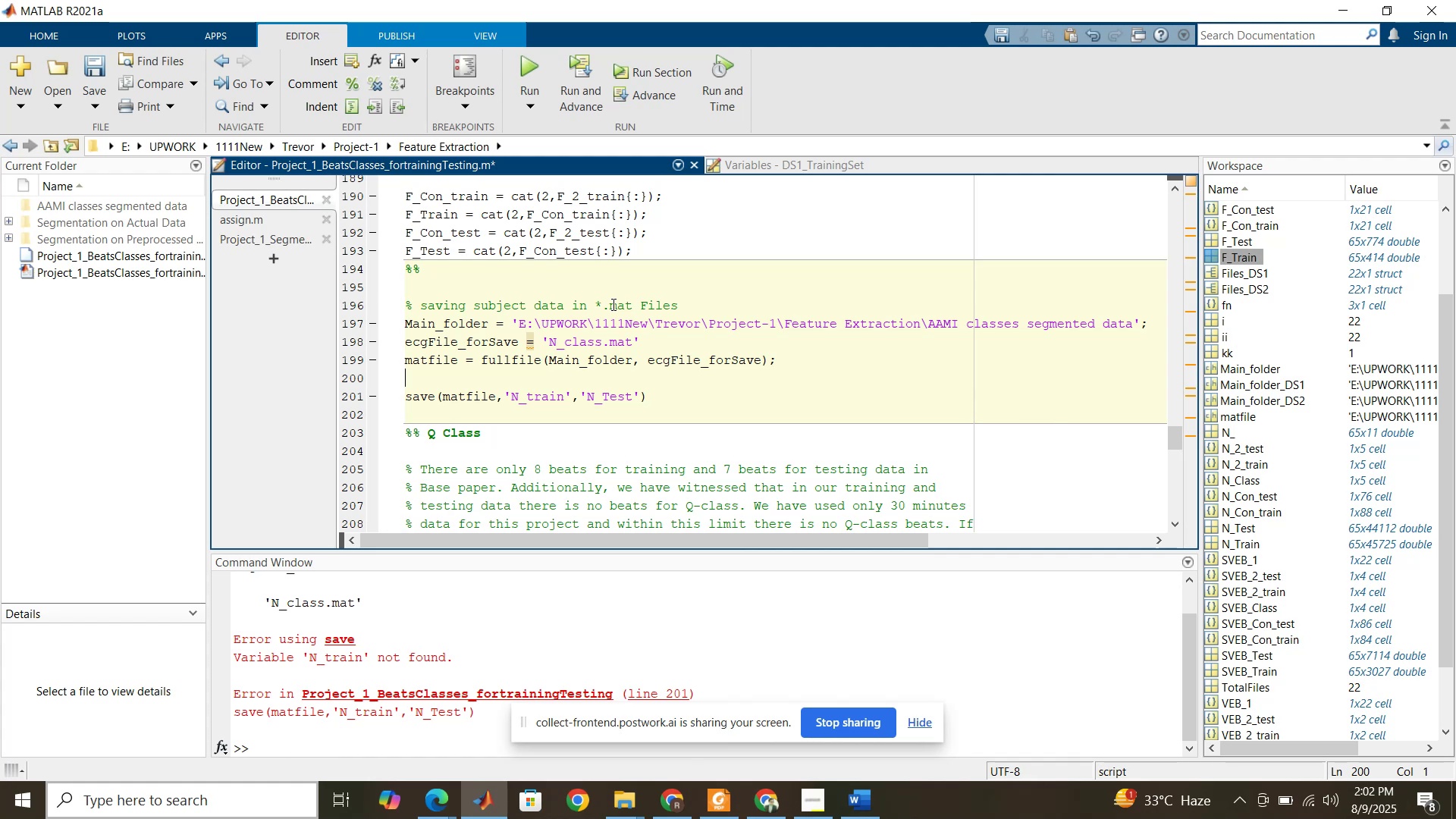 
key(Shift+T)
 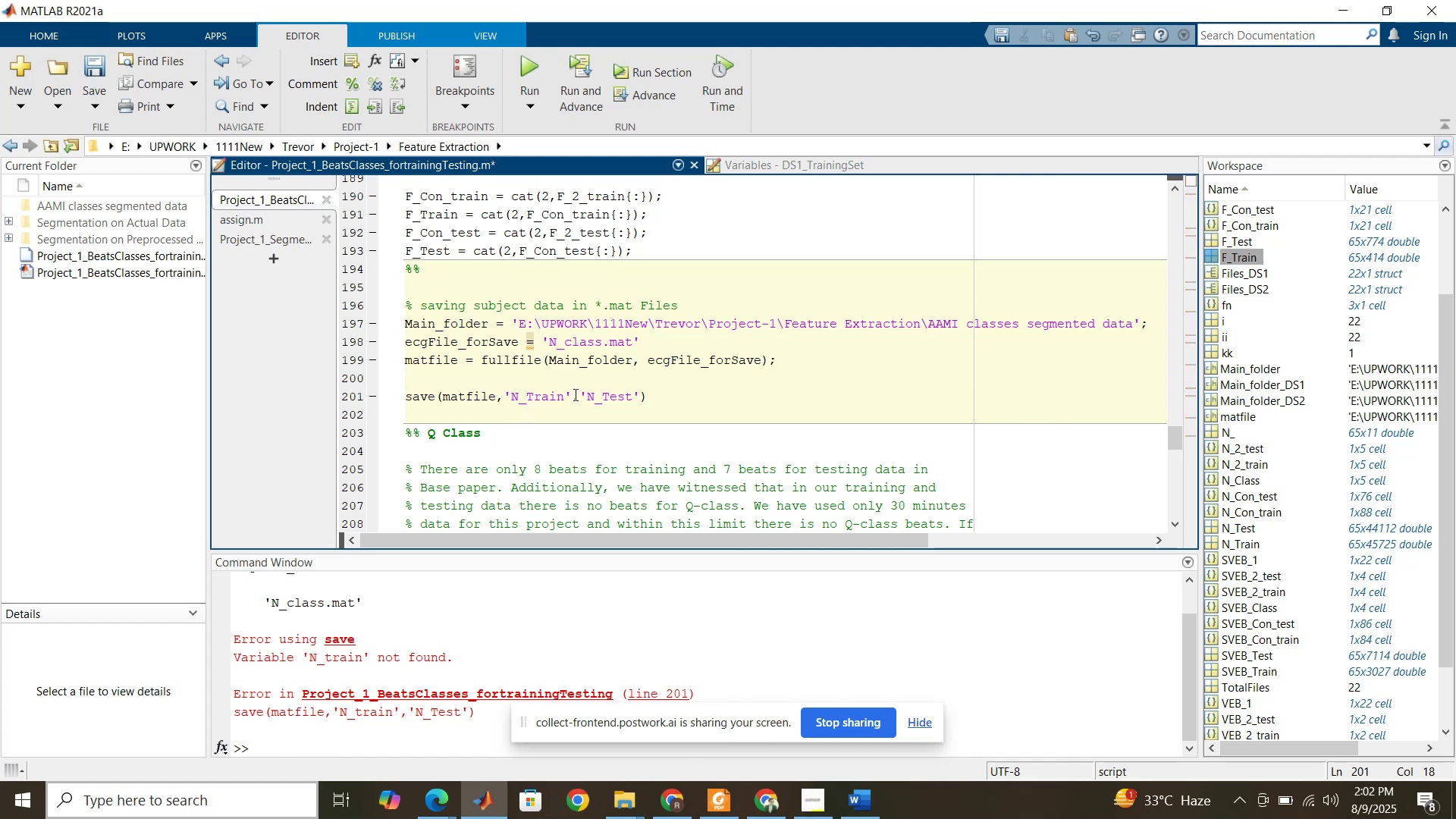 
left_click([574, 394])
 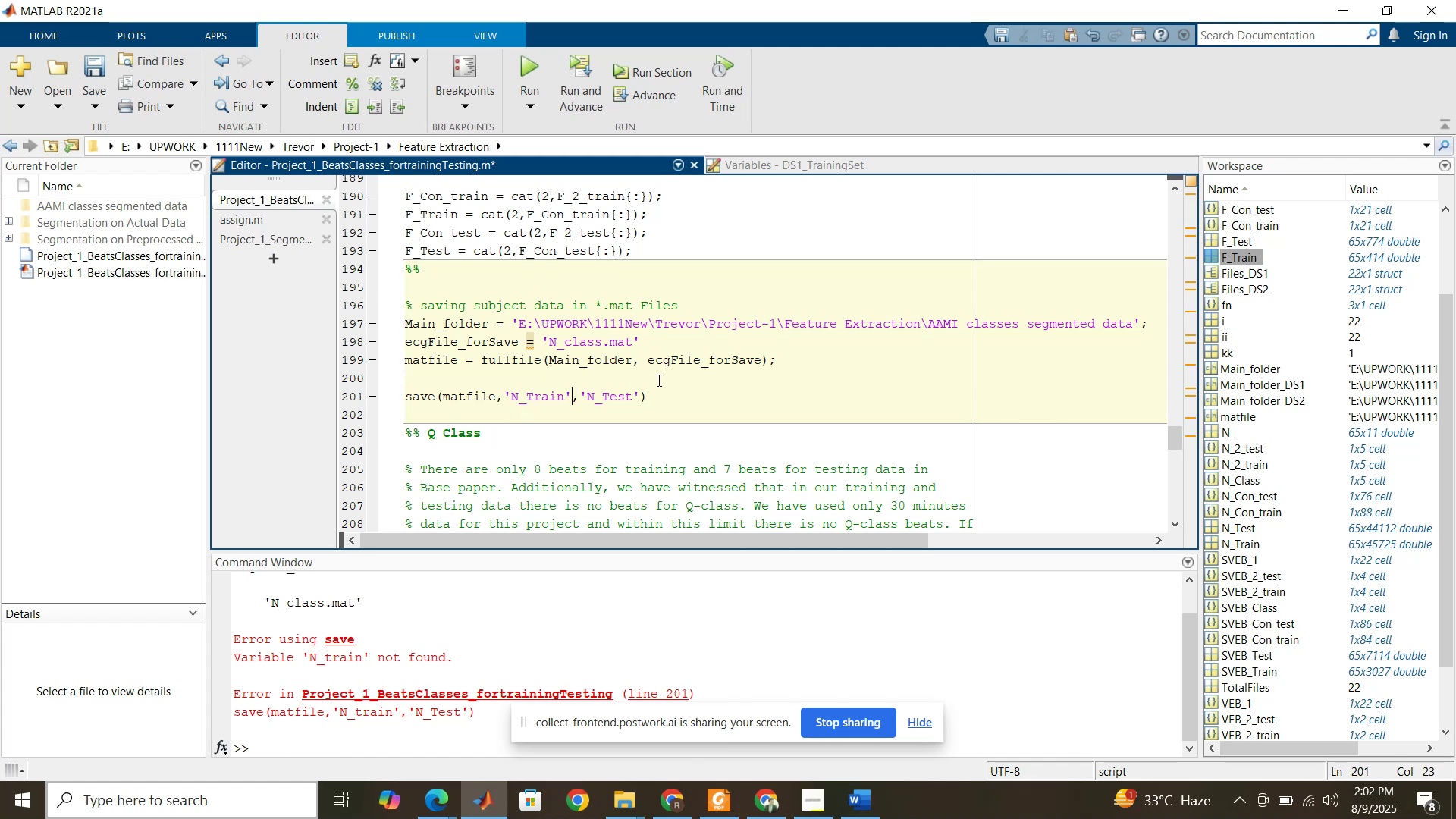 
left_click([657, 380])
 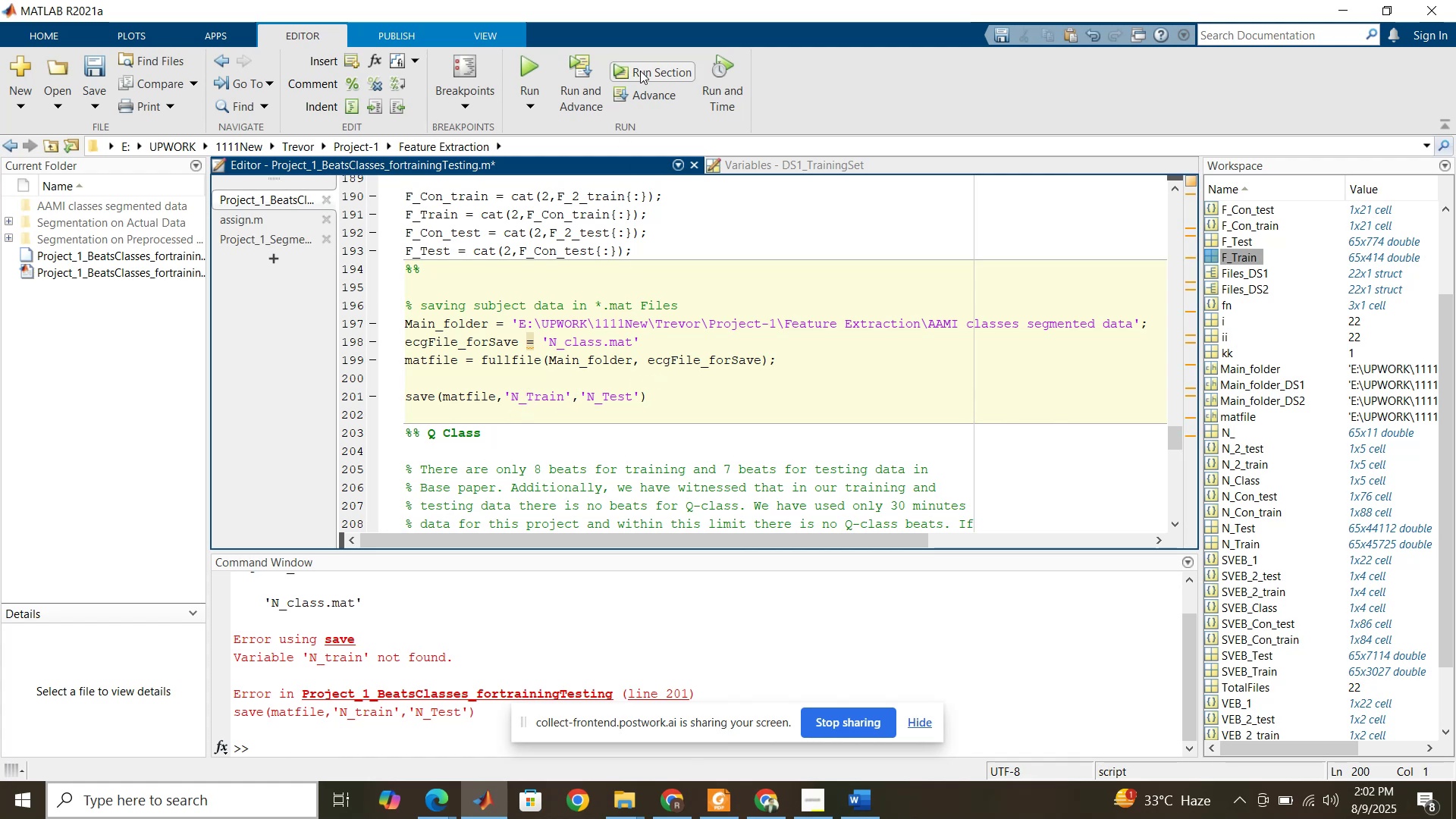 
left_click([640, 71])
 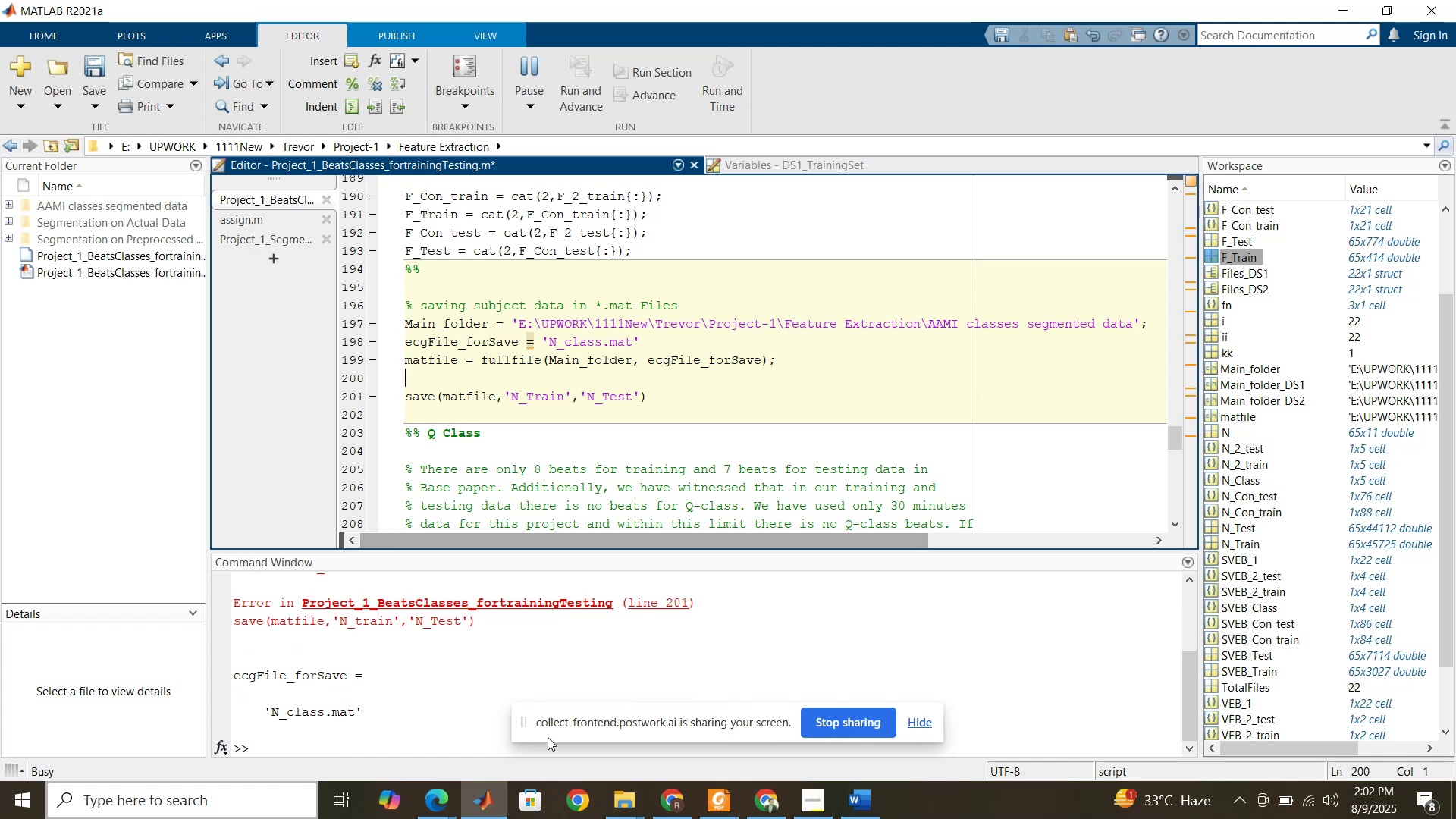 
left_click([620, 818])
 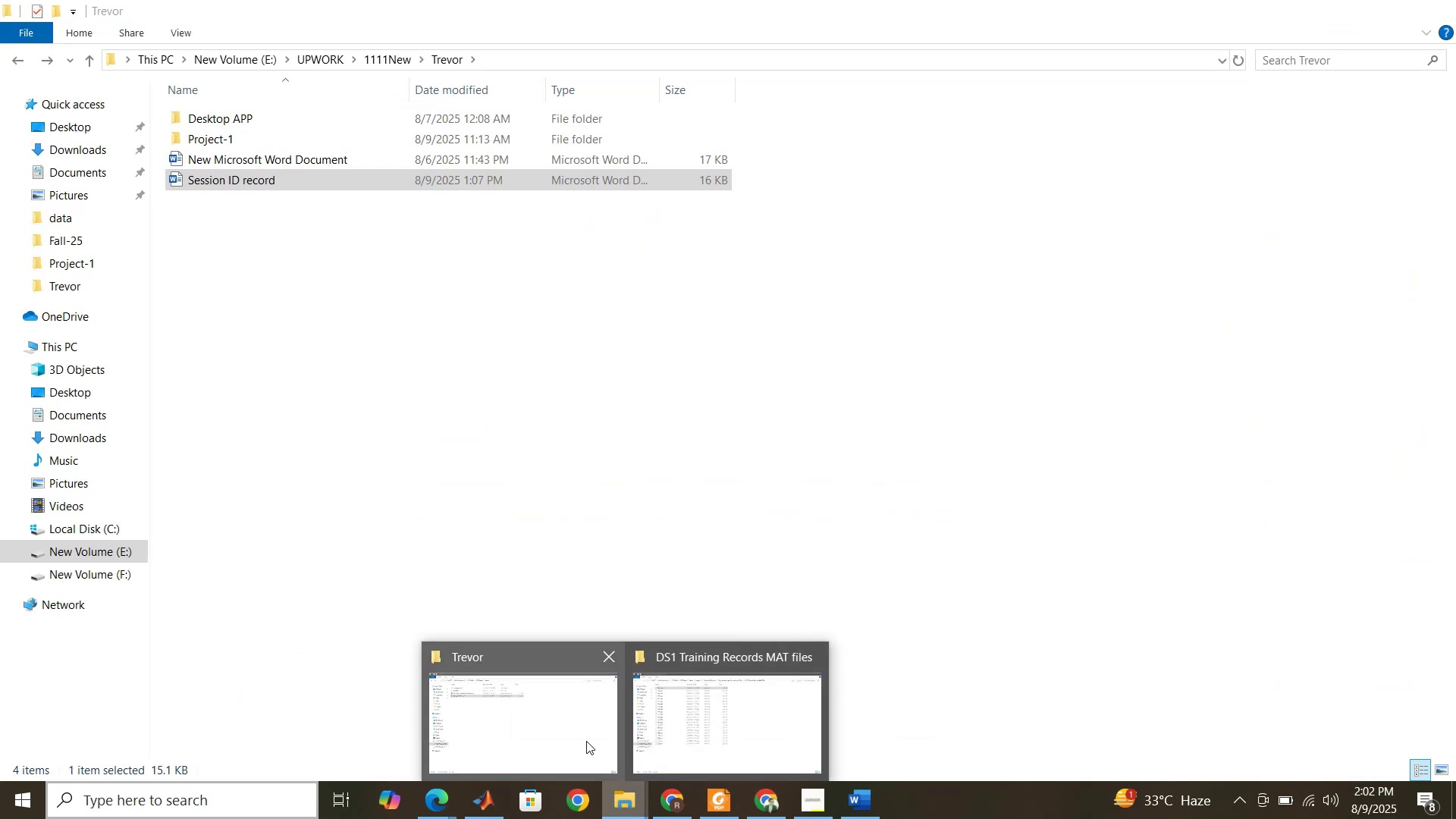 
left_click([688, 723])
 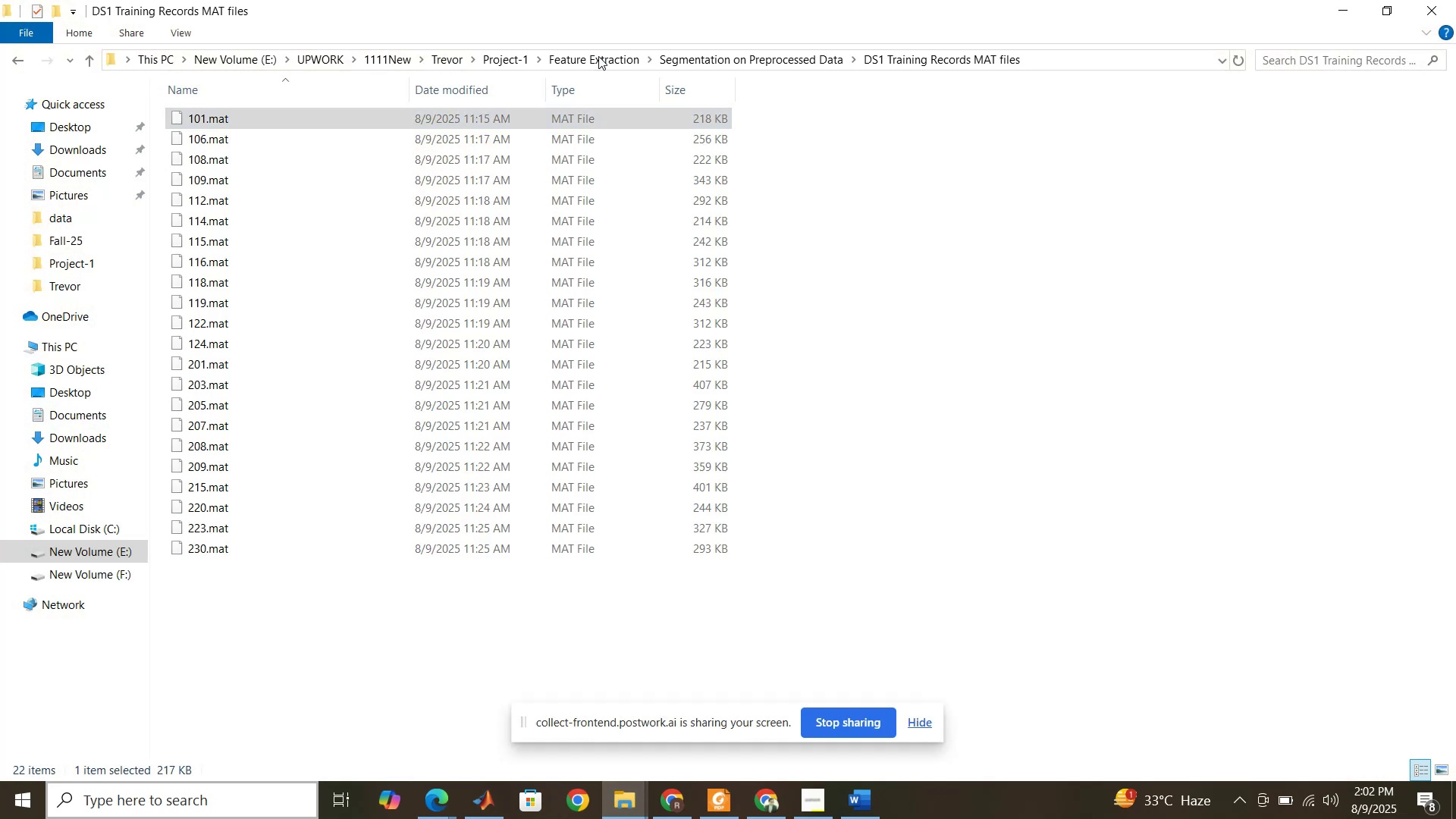 
left_click([598, 55])
 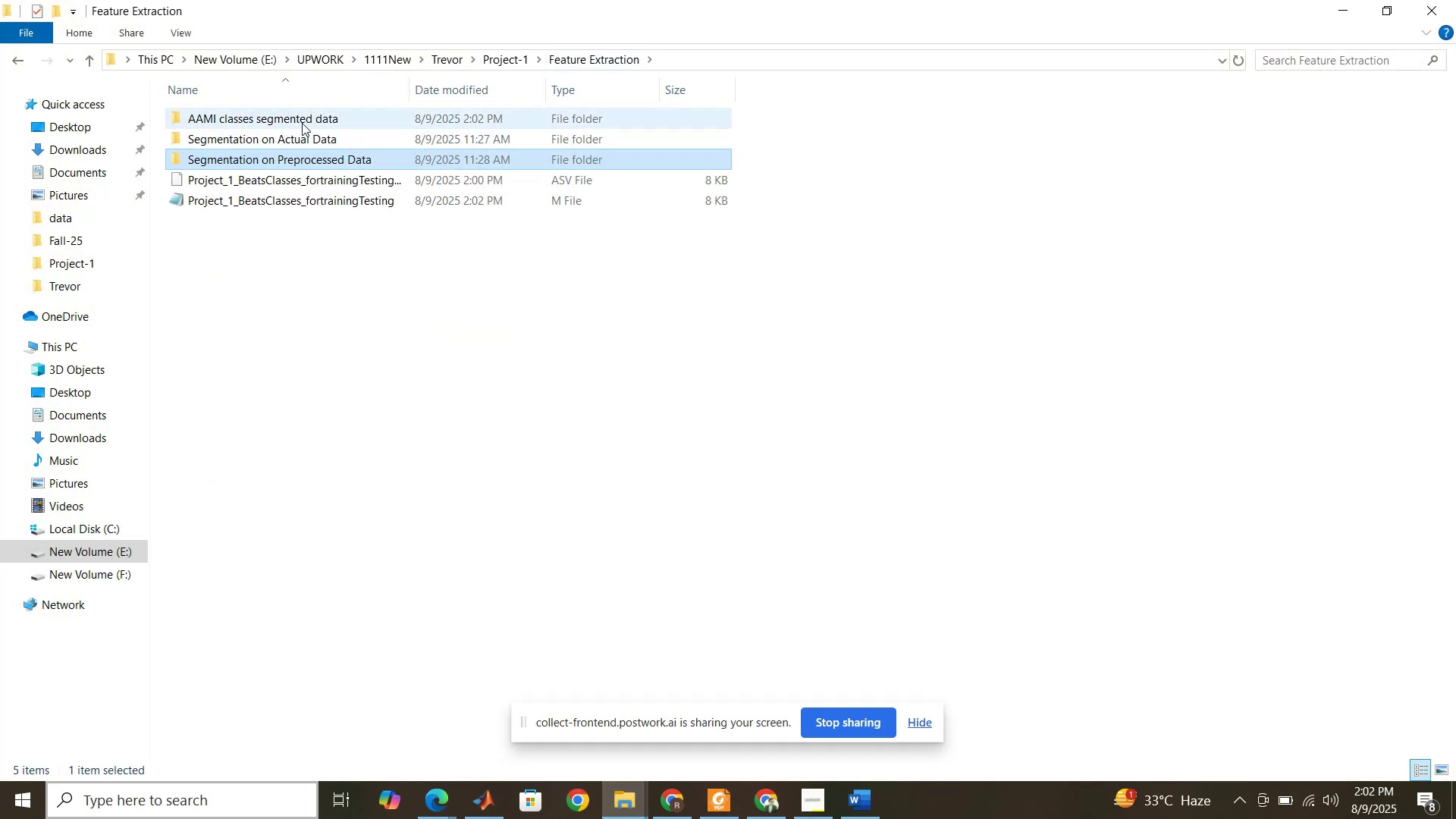 
double_click([302, 123])
 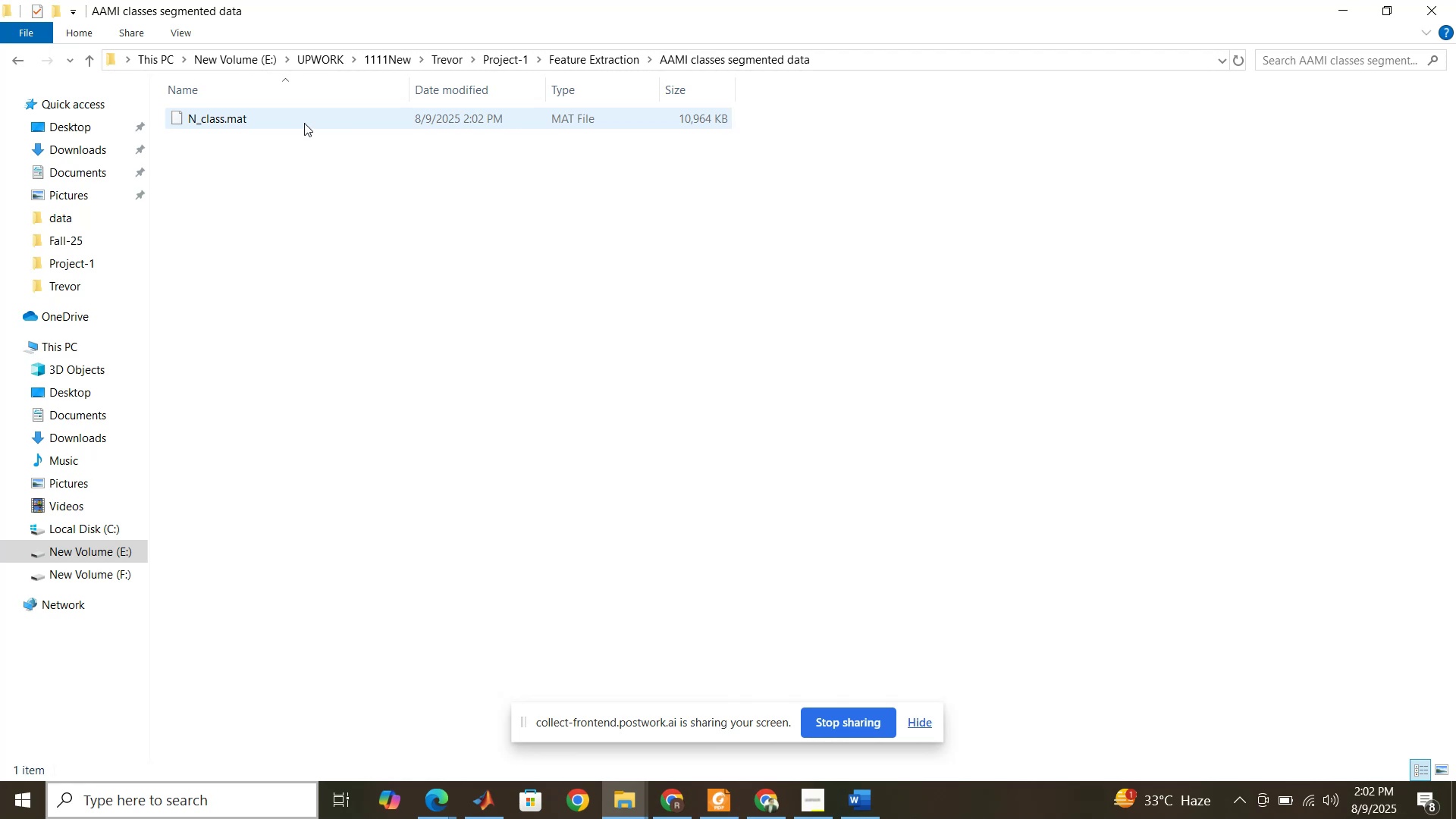 
mouse_move([488, 780])
 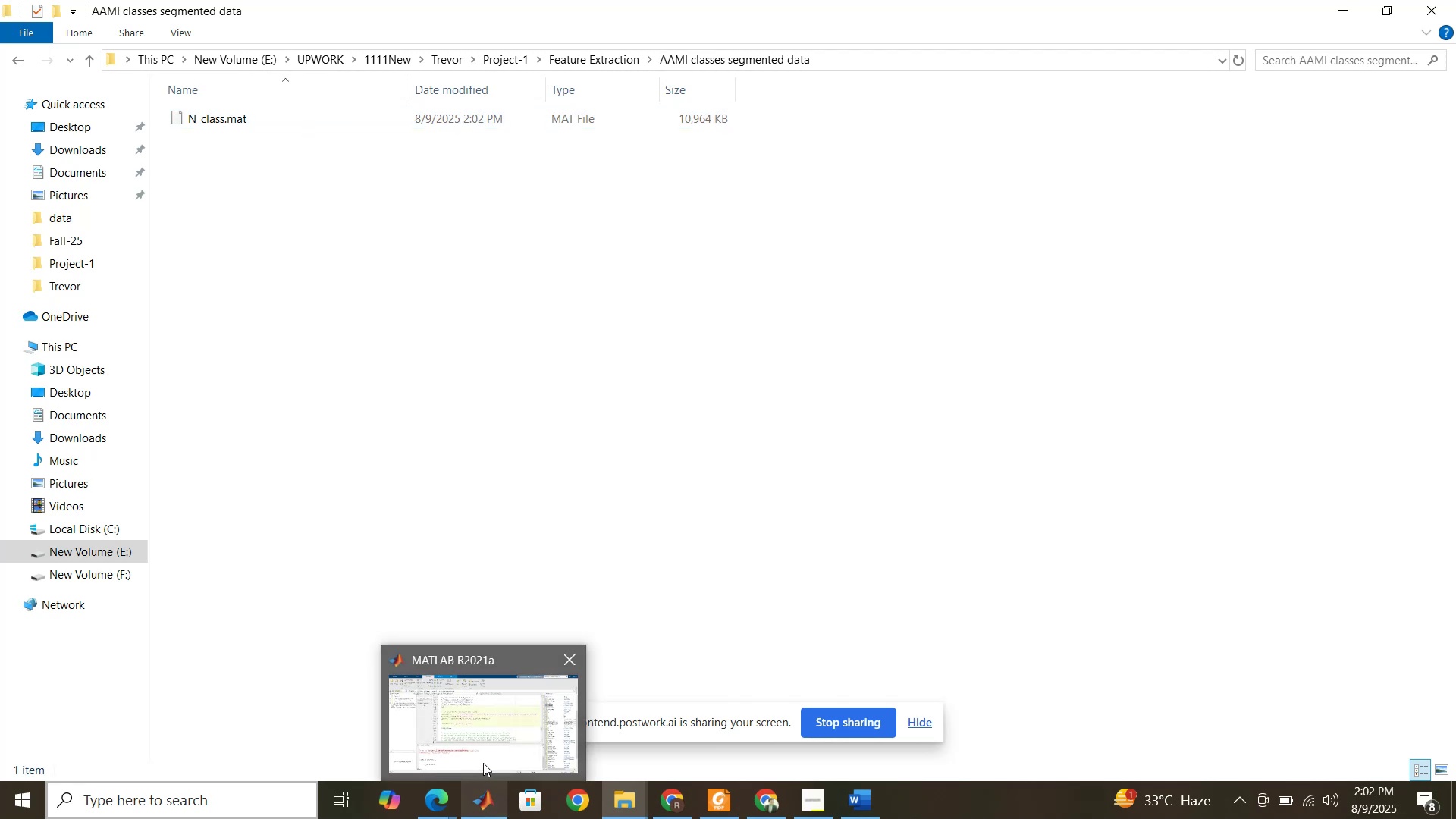 
left_click([483, 763])
 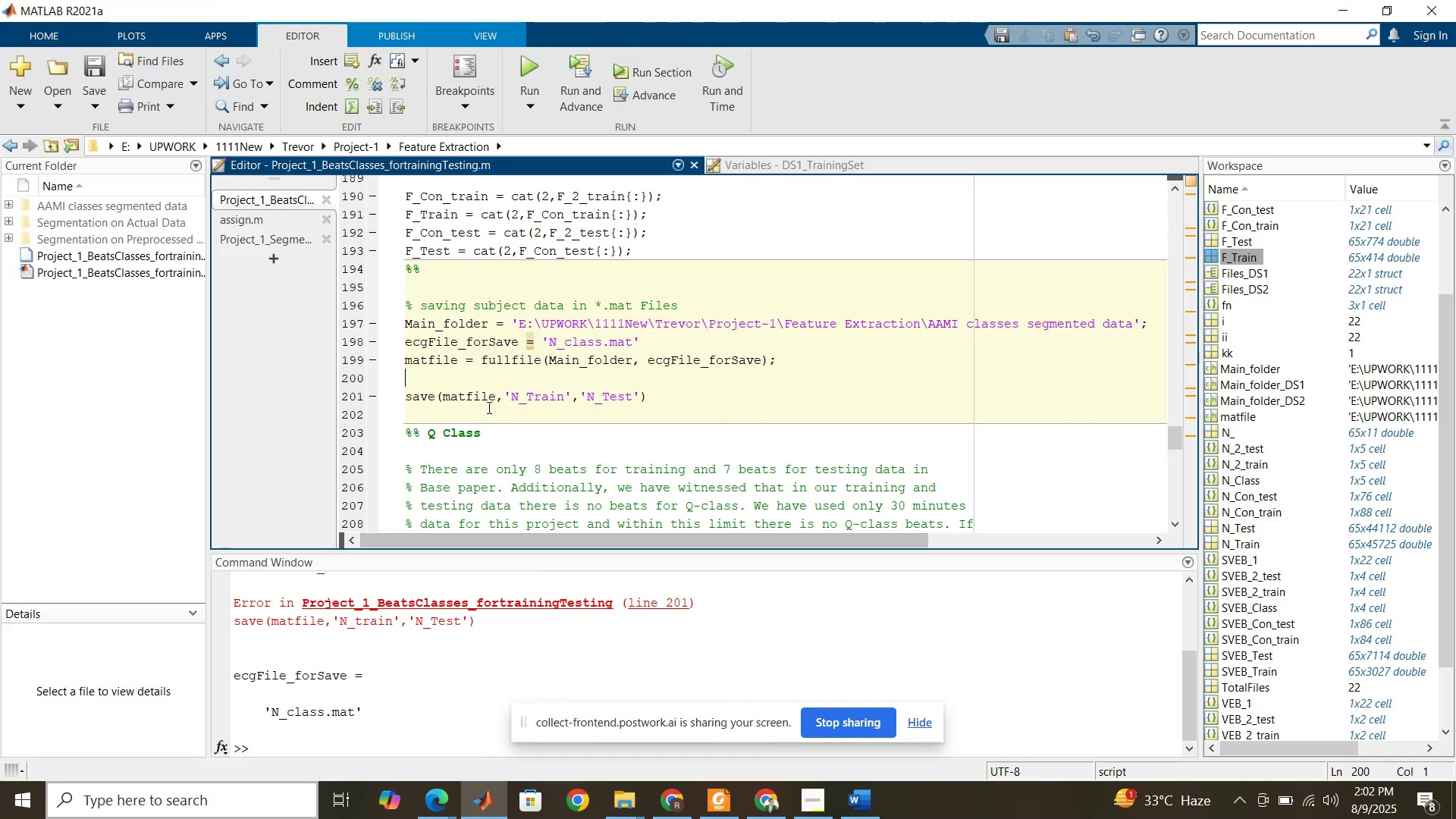 
left_click([488, 407])
 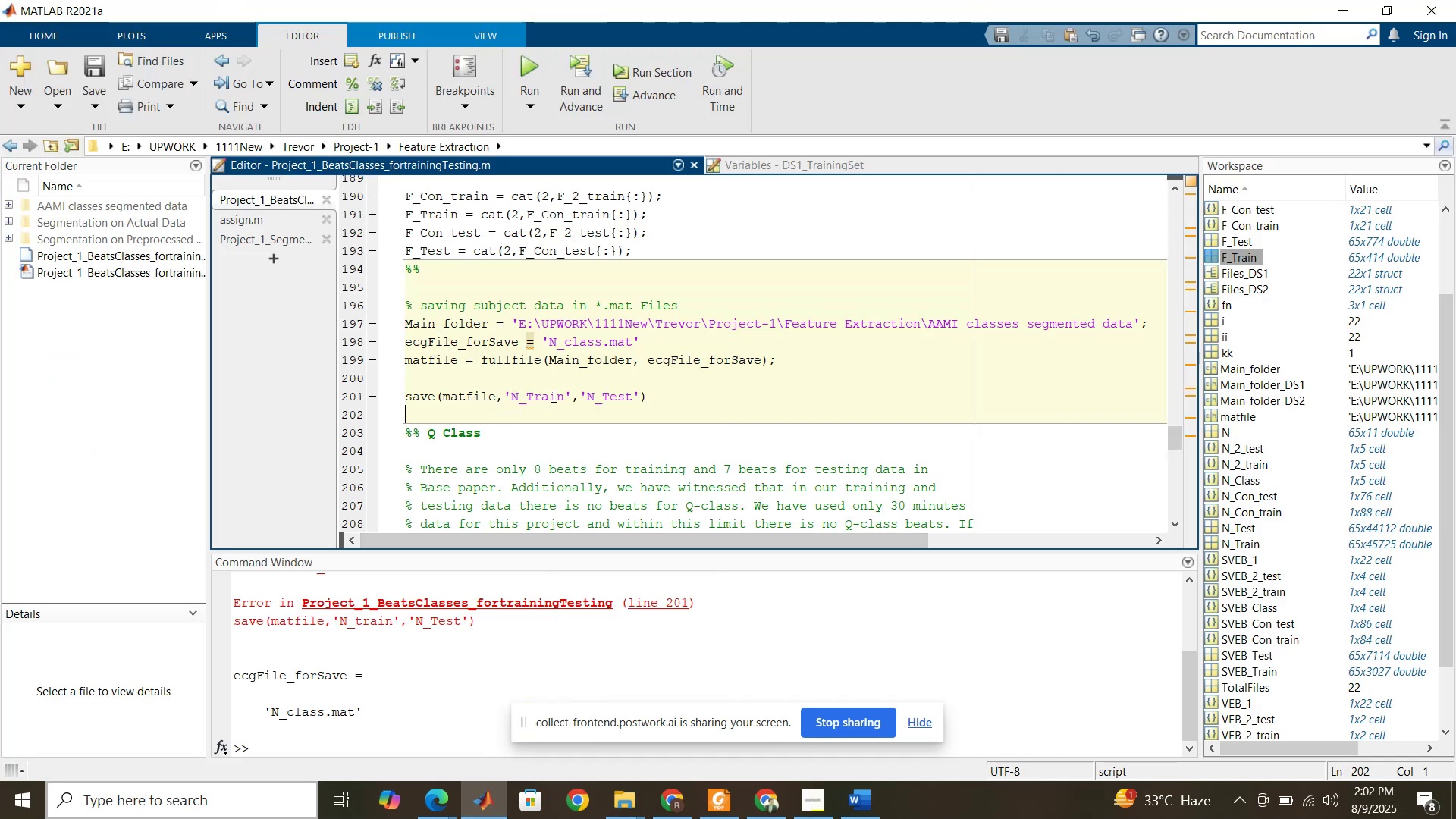 
left_click_drag(start_coordinate=[660, 395], to_coordinate=[406, 394])
 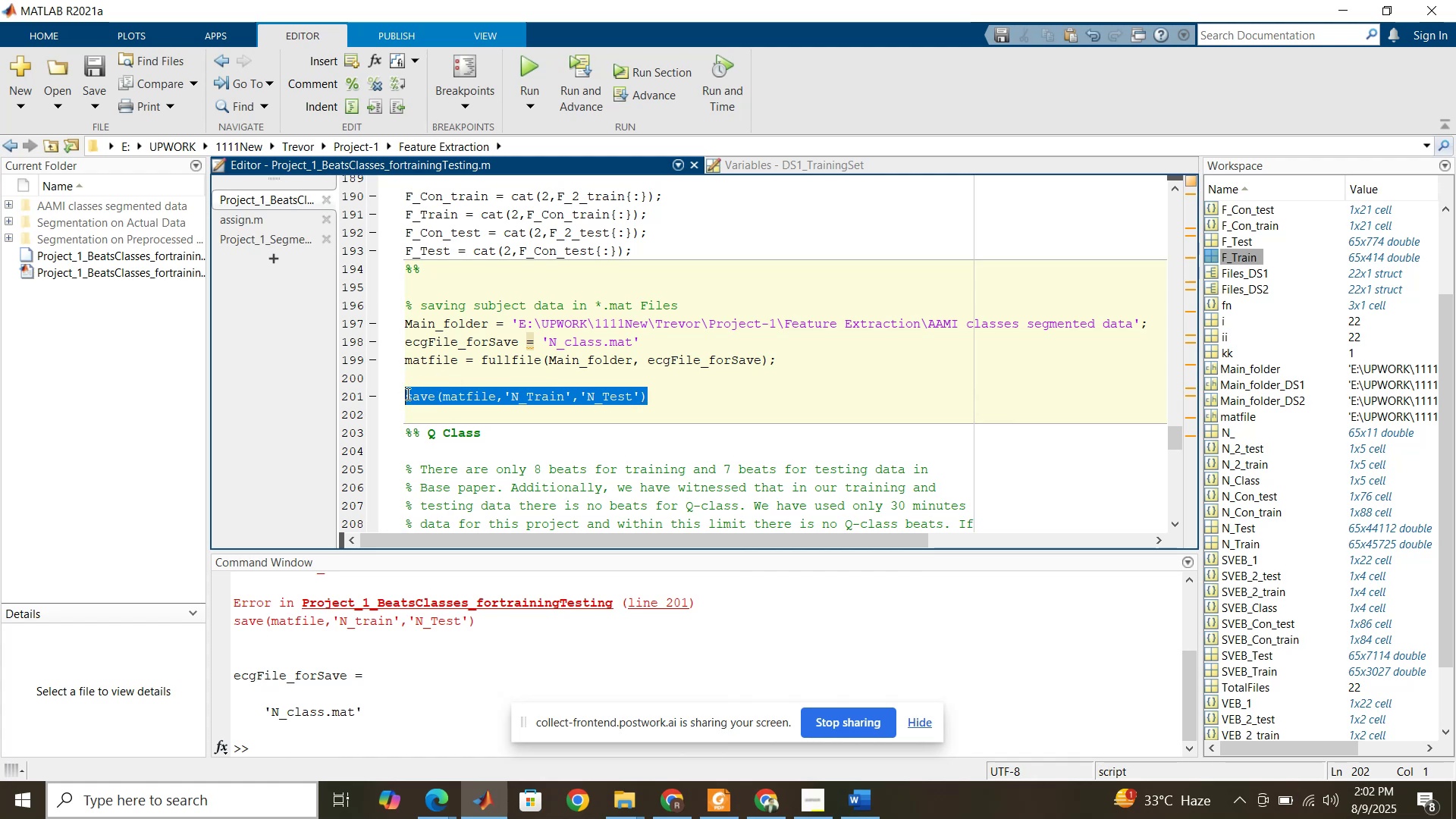 
key(Control+C)
 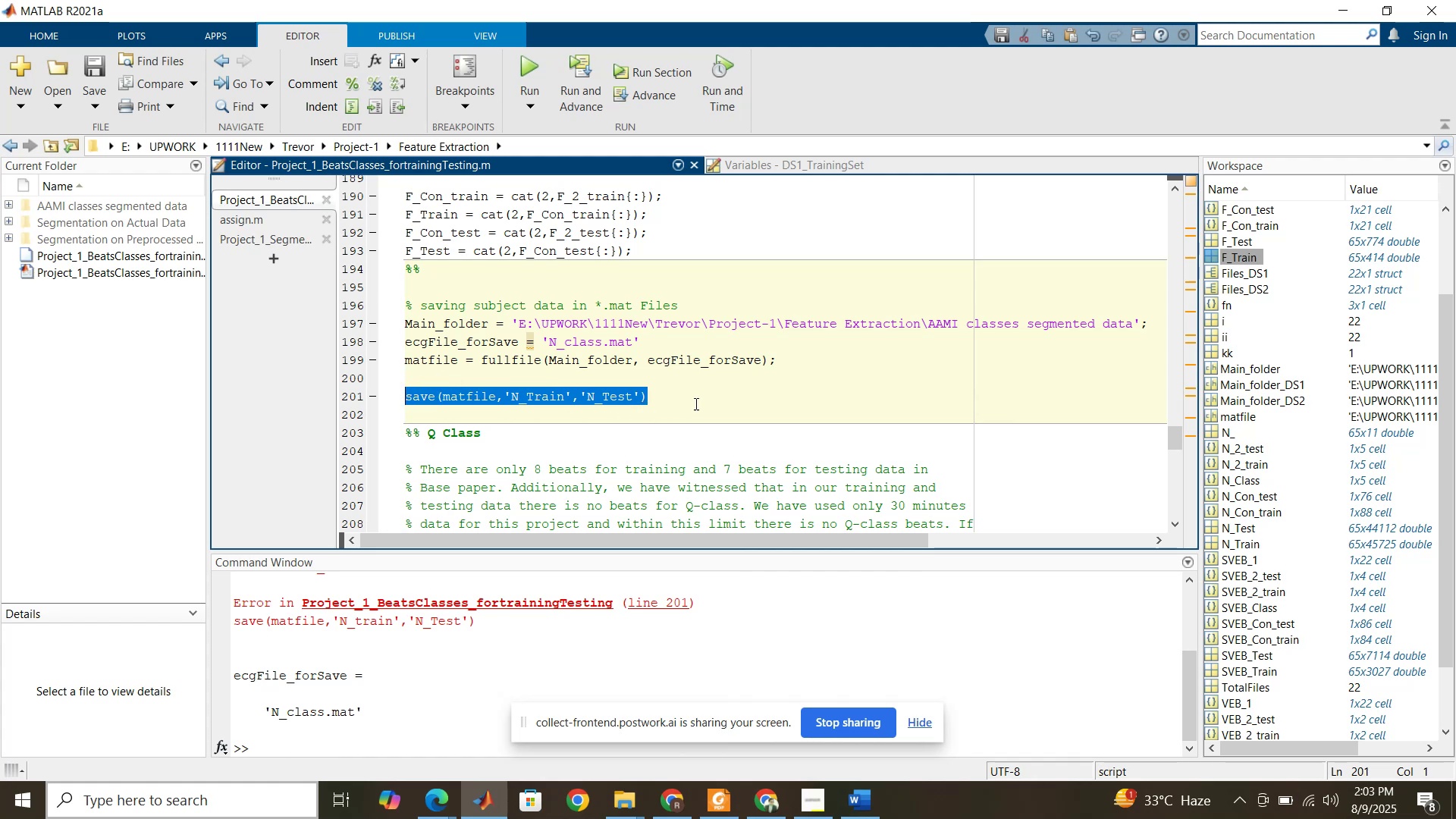 
left_click([693, 401])
 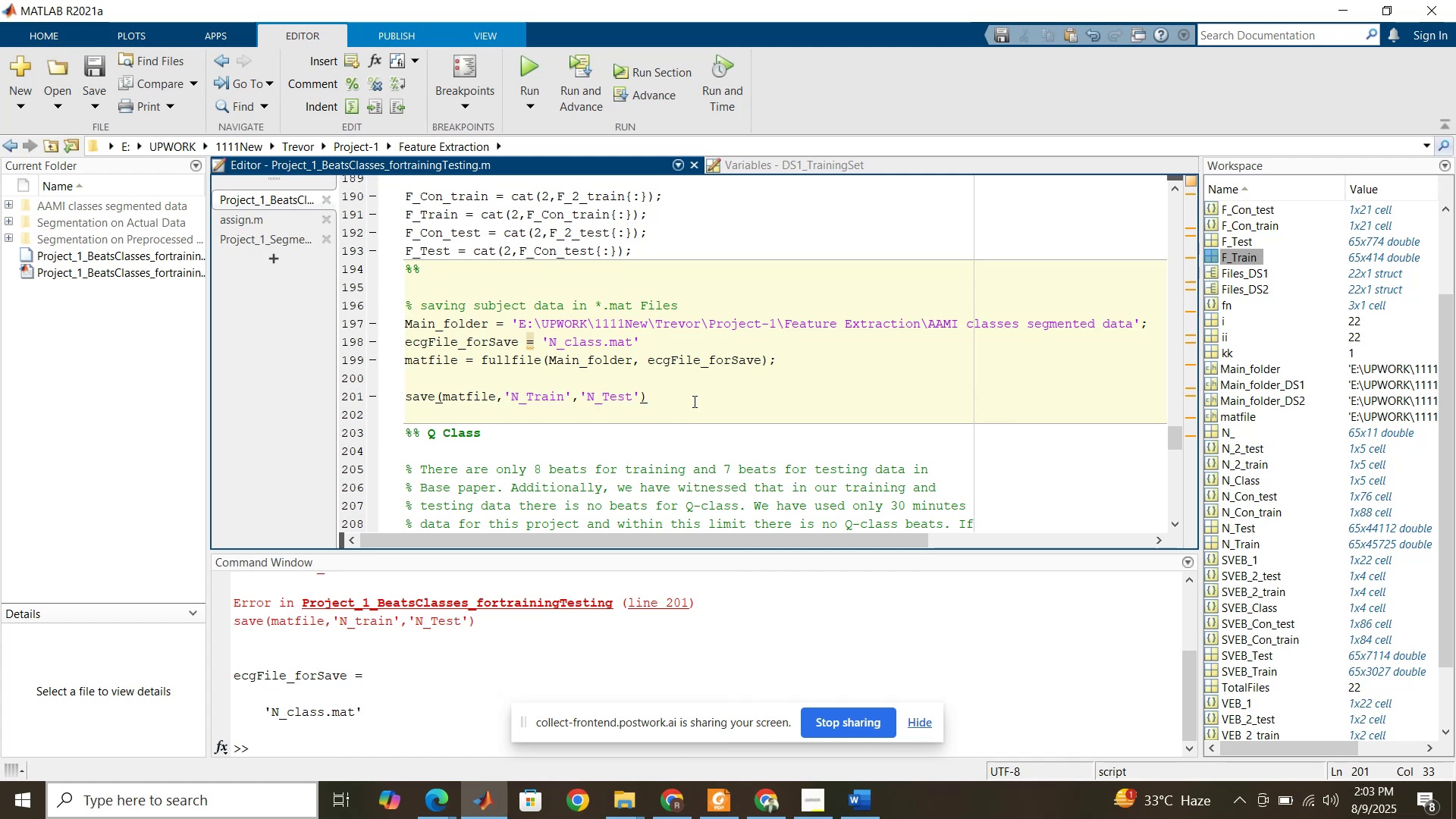 
key(Enter)
 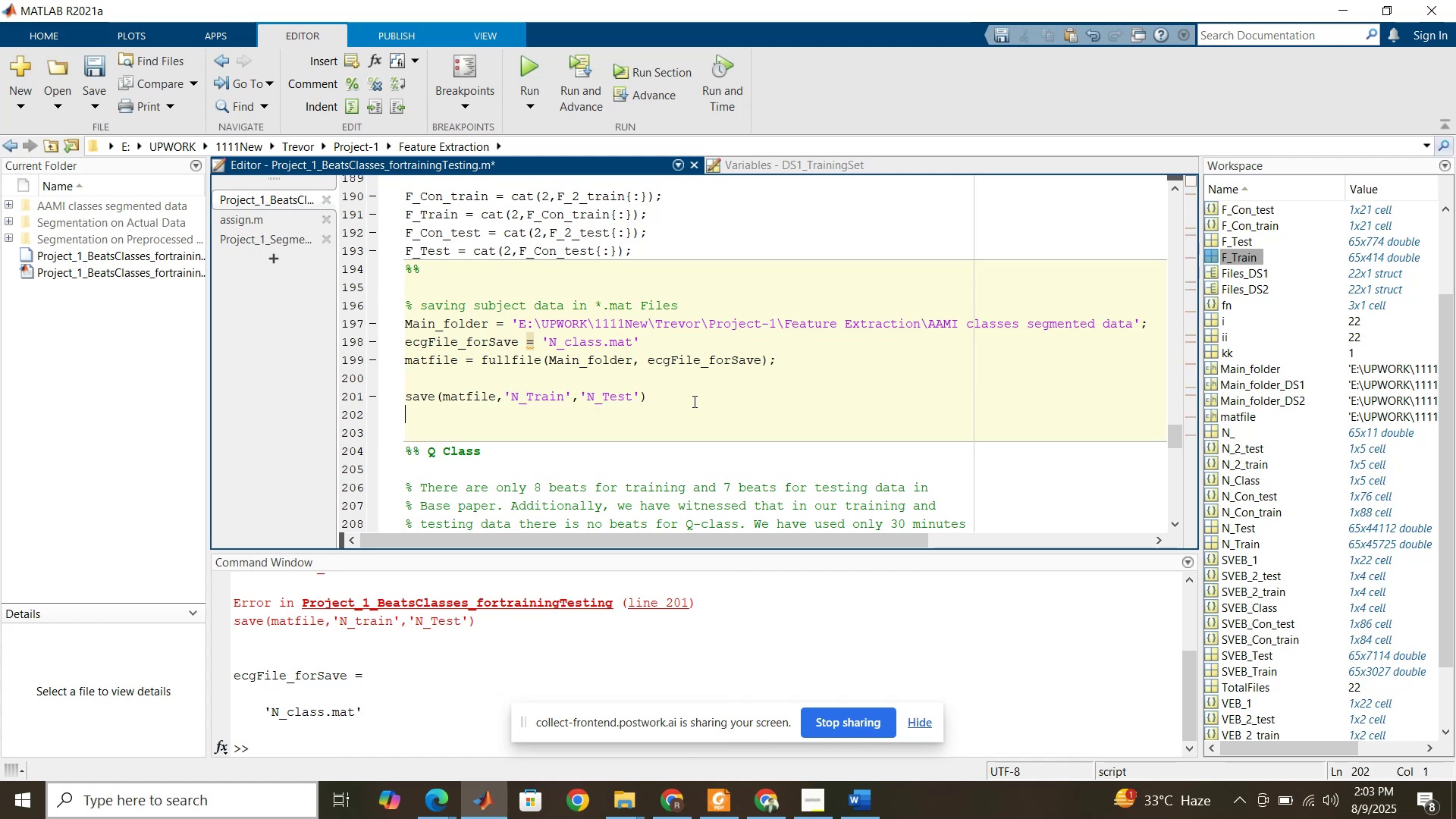 
key(Control+V)
 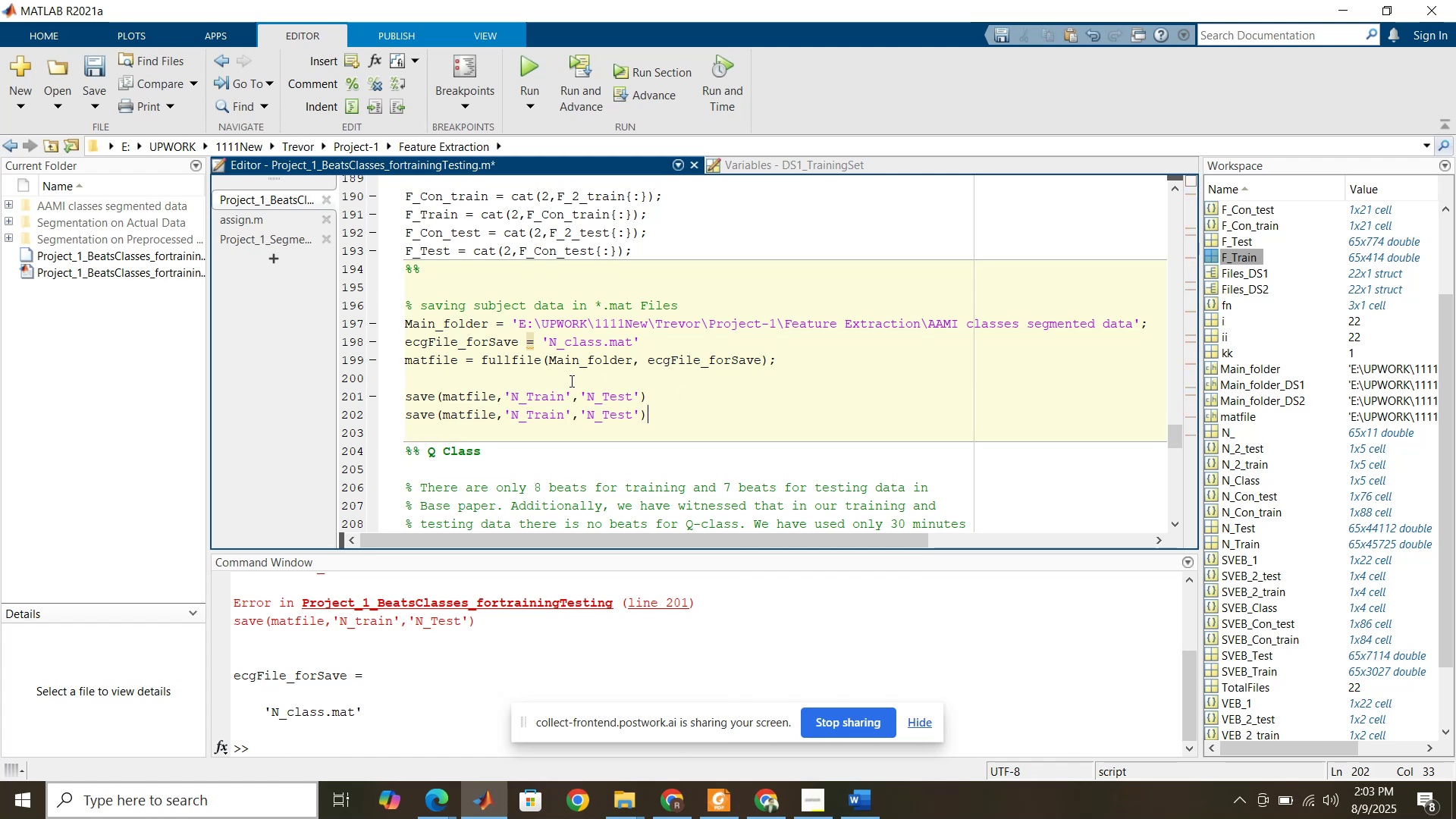 
left_click([553, 396])
 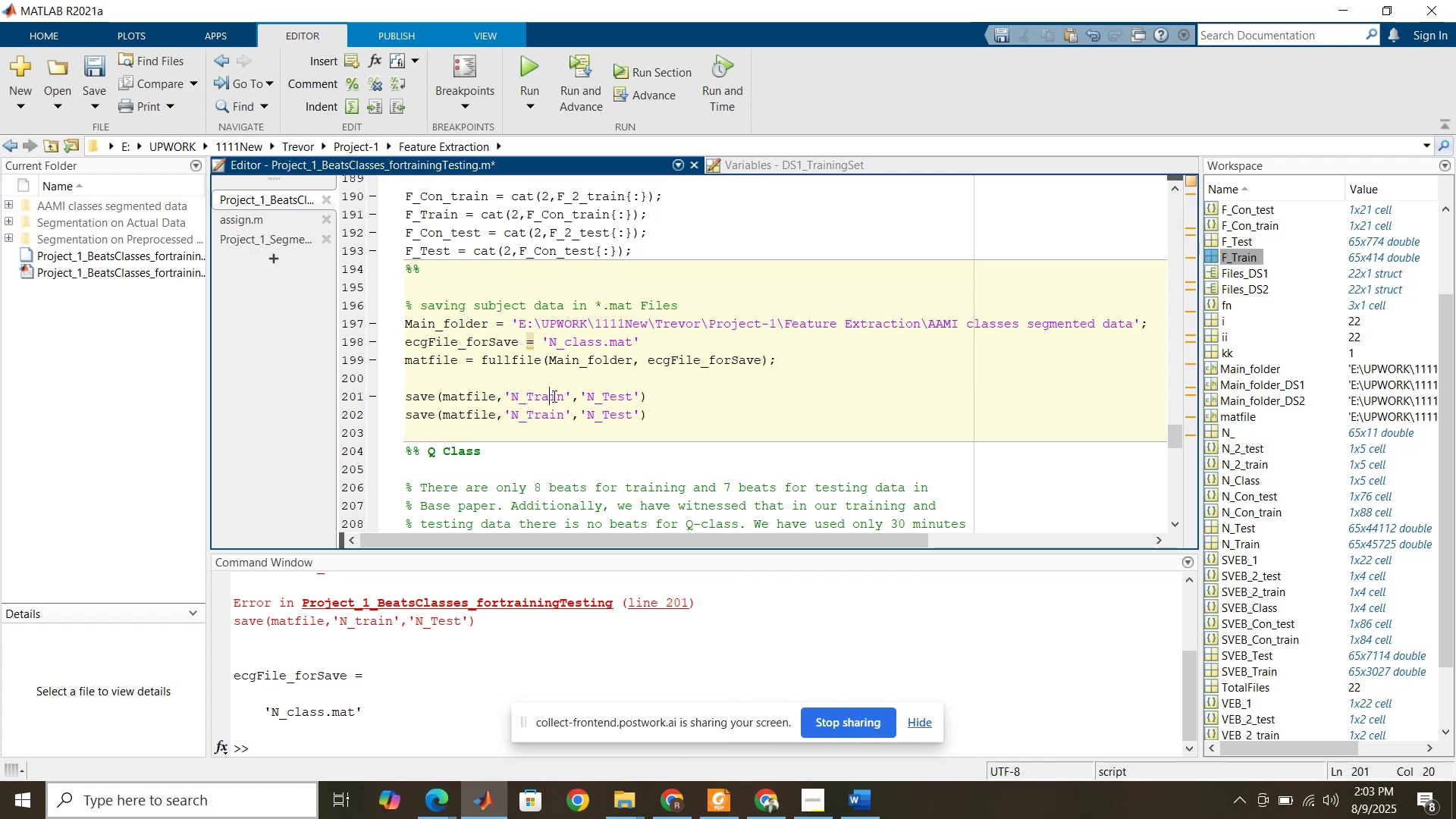 
key(Control+R)
 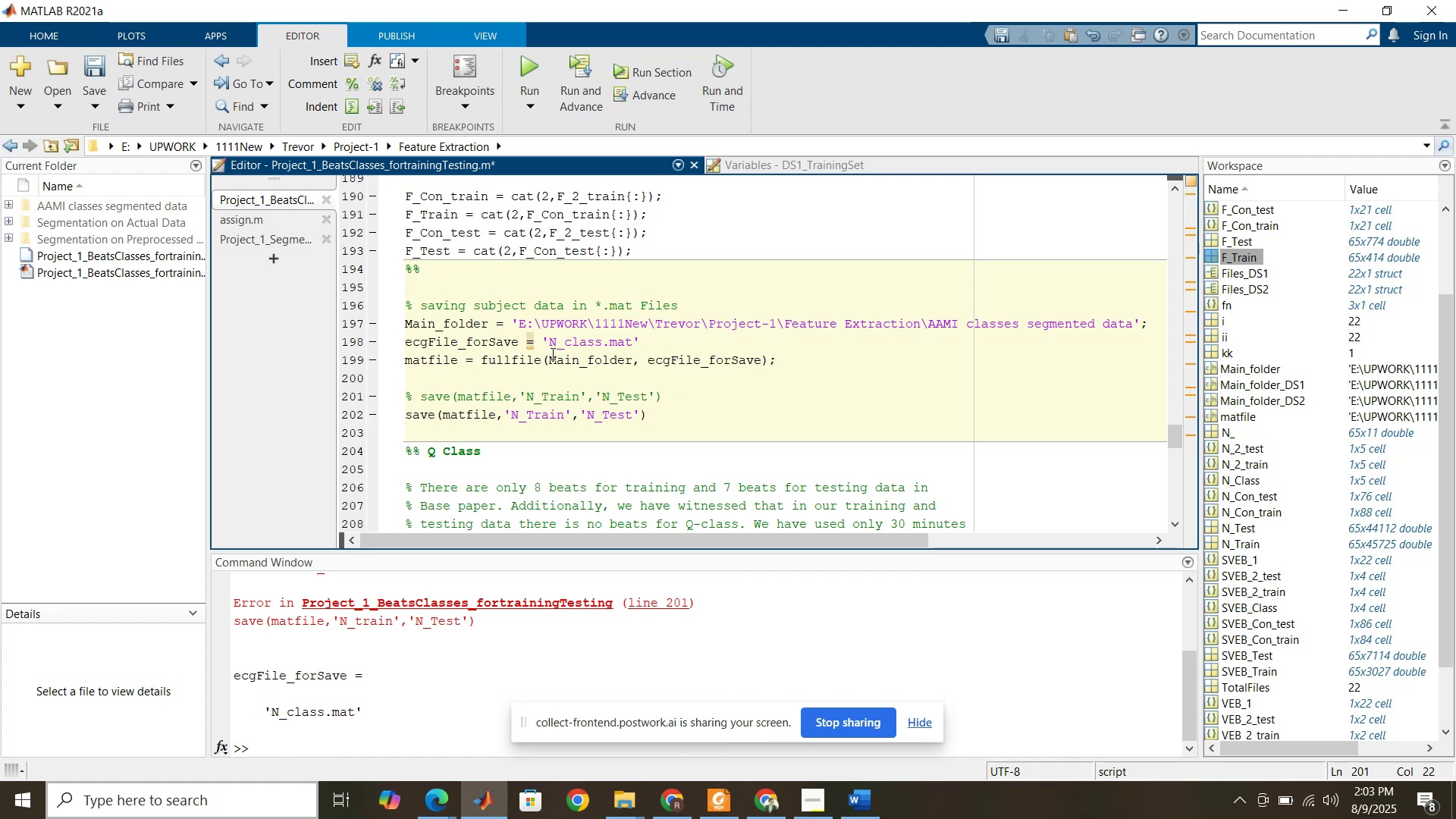 
left_click_drag(start_coordinate=[557, 344], to_coordinate=[552, 342])
 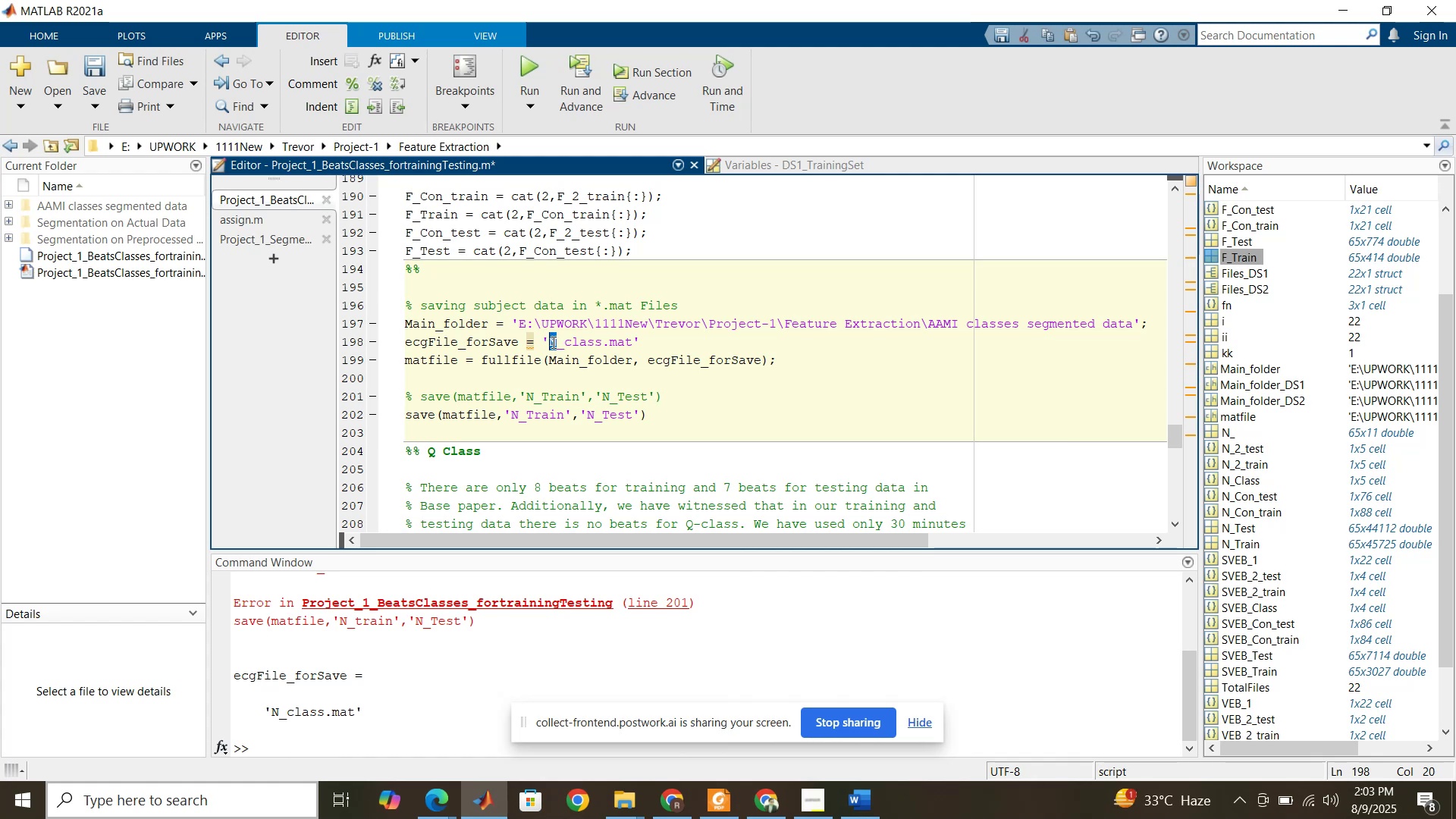 
type(SVEB)
 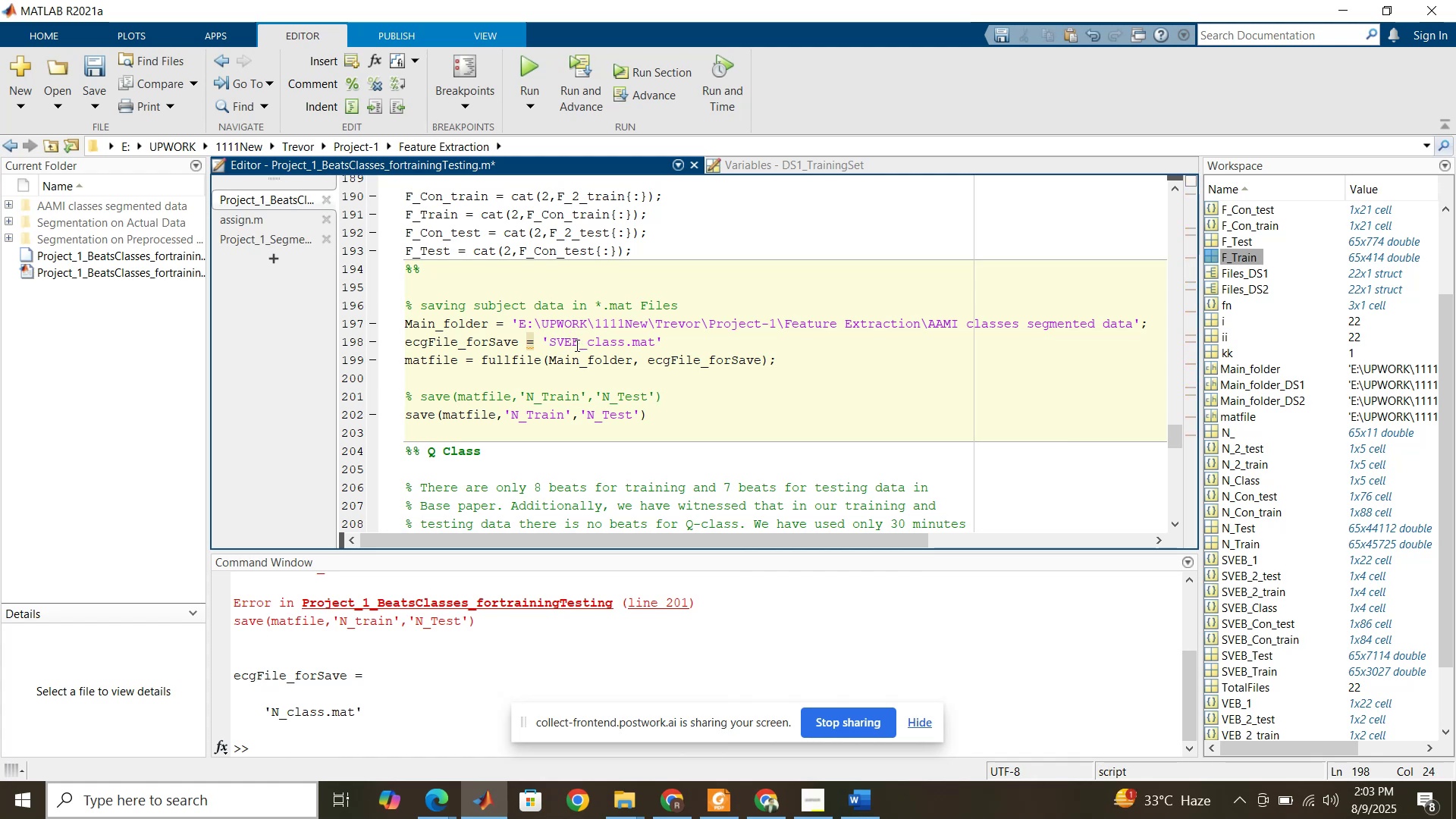 
left_click_drag(start_coordinate=[576, 345], to_coordinate=[552, 345])
 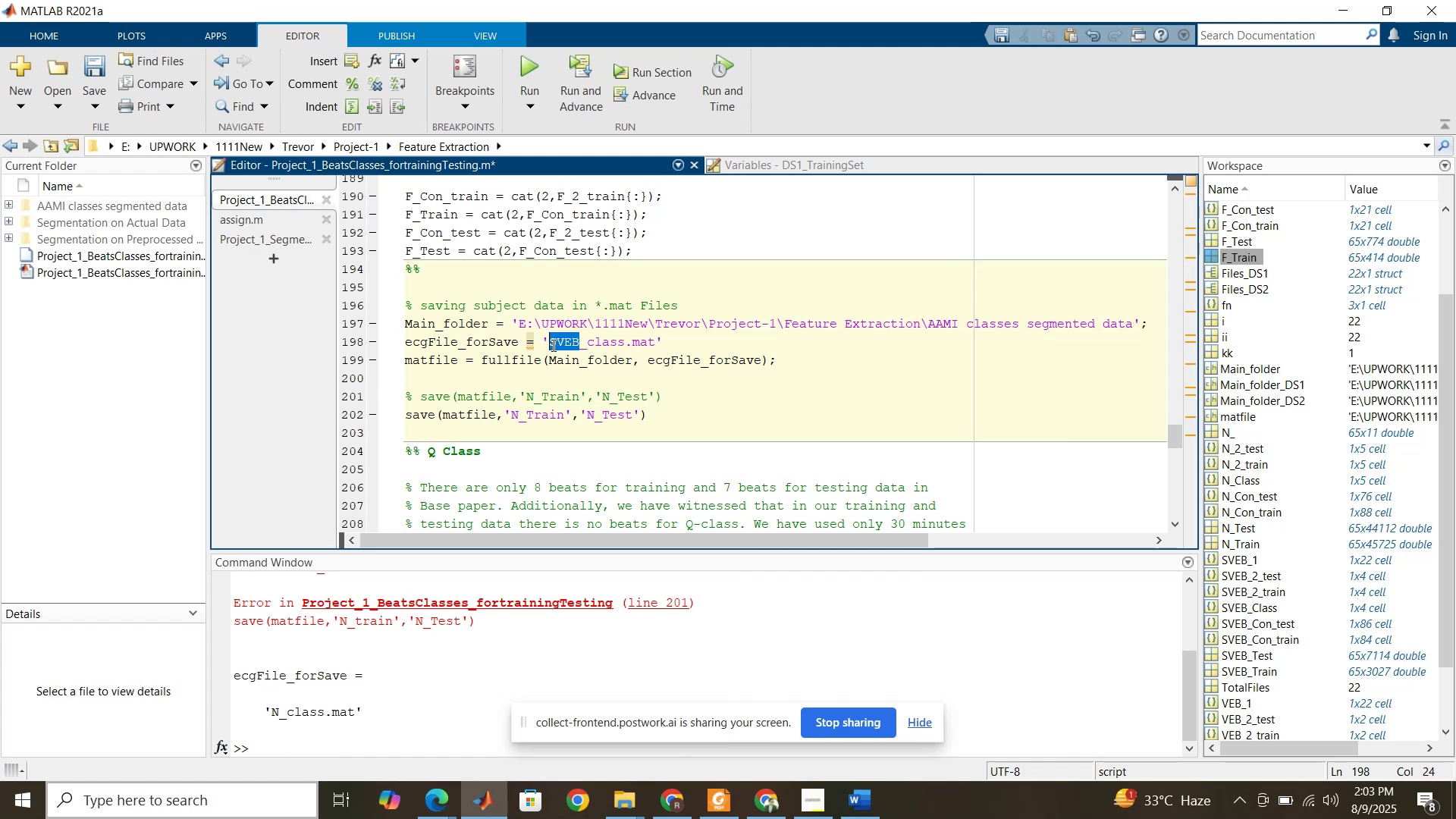 
key(Control+C)
 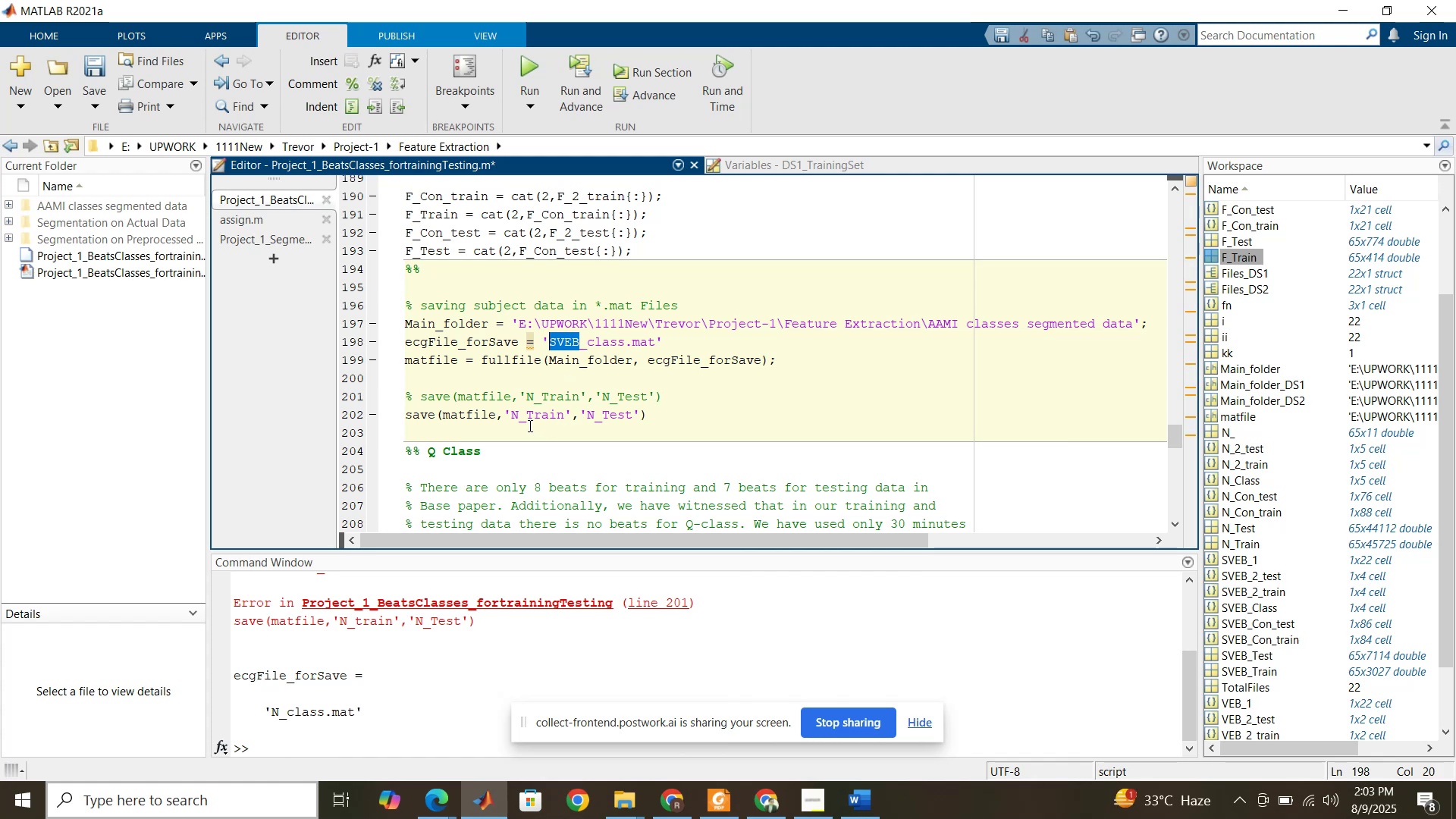 
left_click_drag(start_coordinate=[521, 422], to_coordinate=[513, 416])
 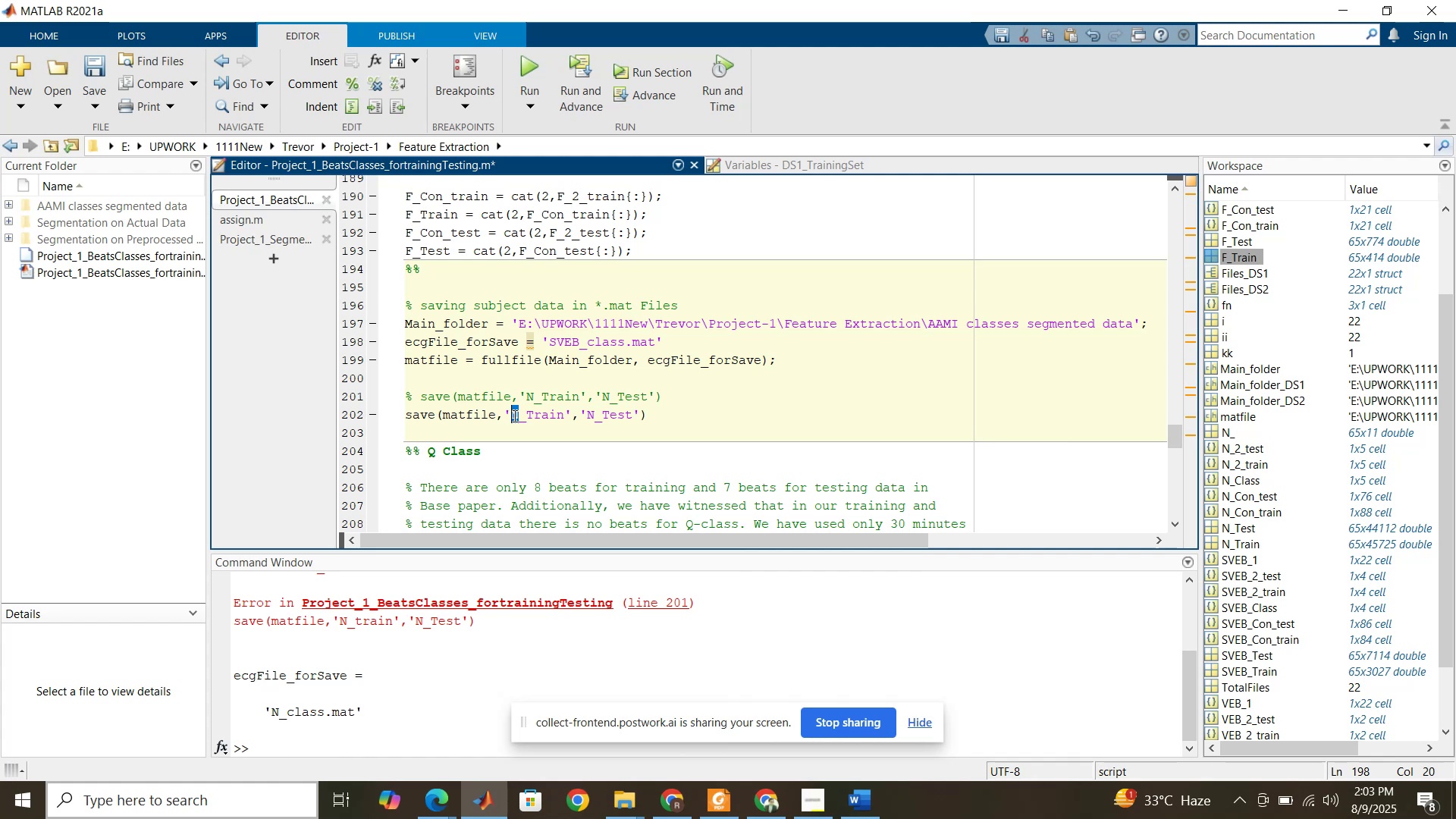 
key(Control+V)
 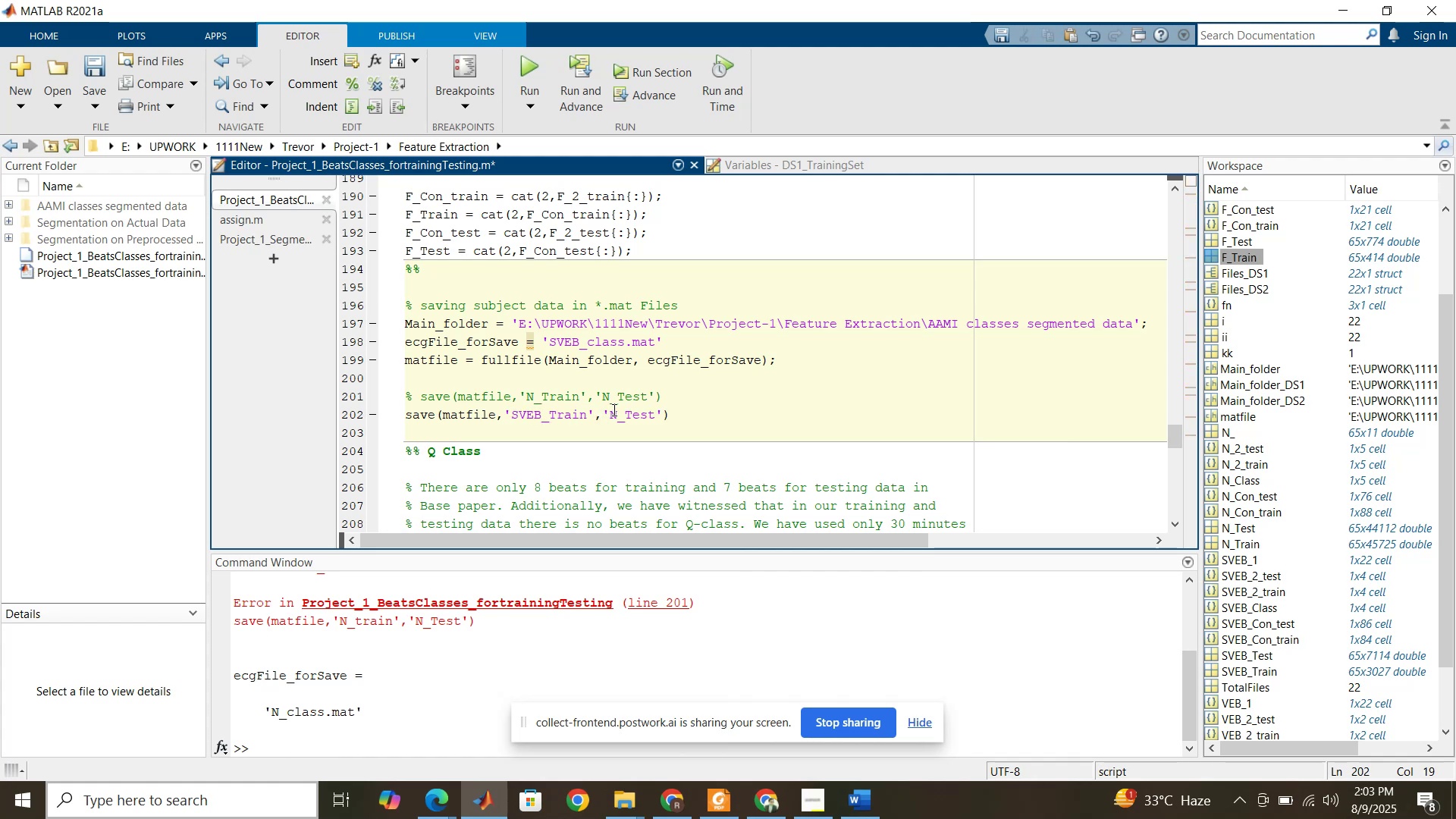 
left_click_drag(start_coordinate=[618, 408], to_coordinate=[610, 411])
 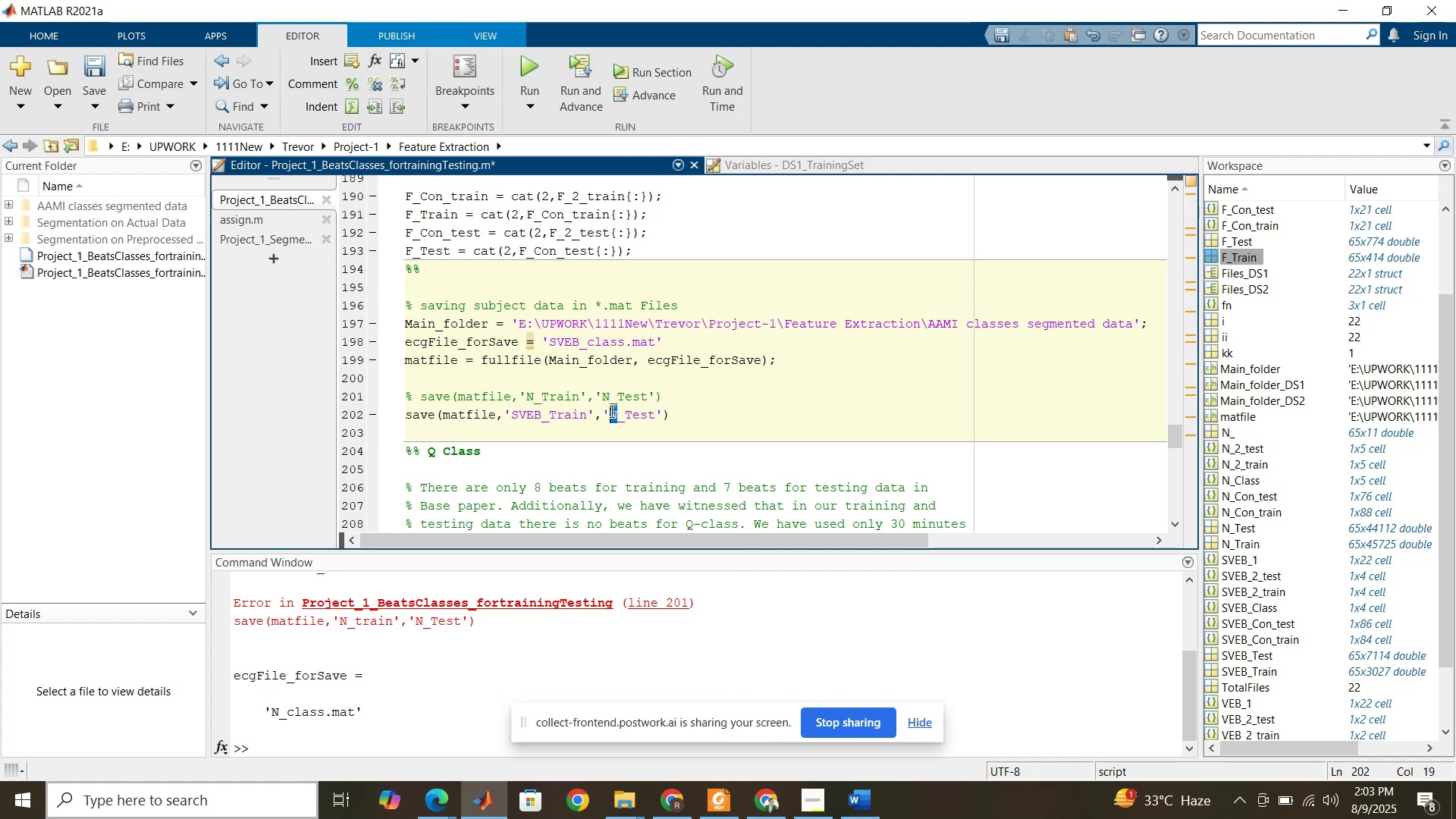 
key(Control+ControlLeft)
 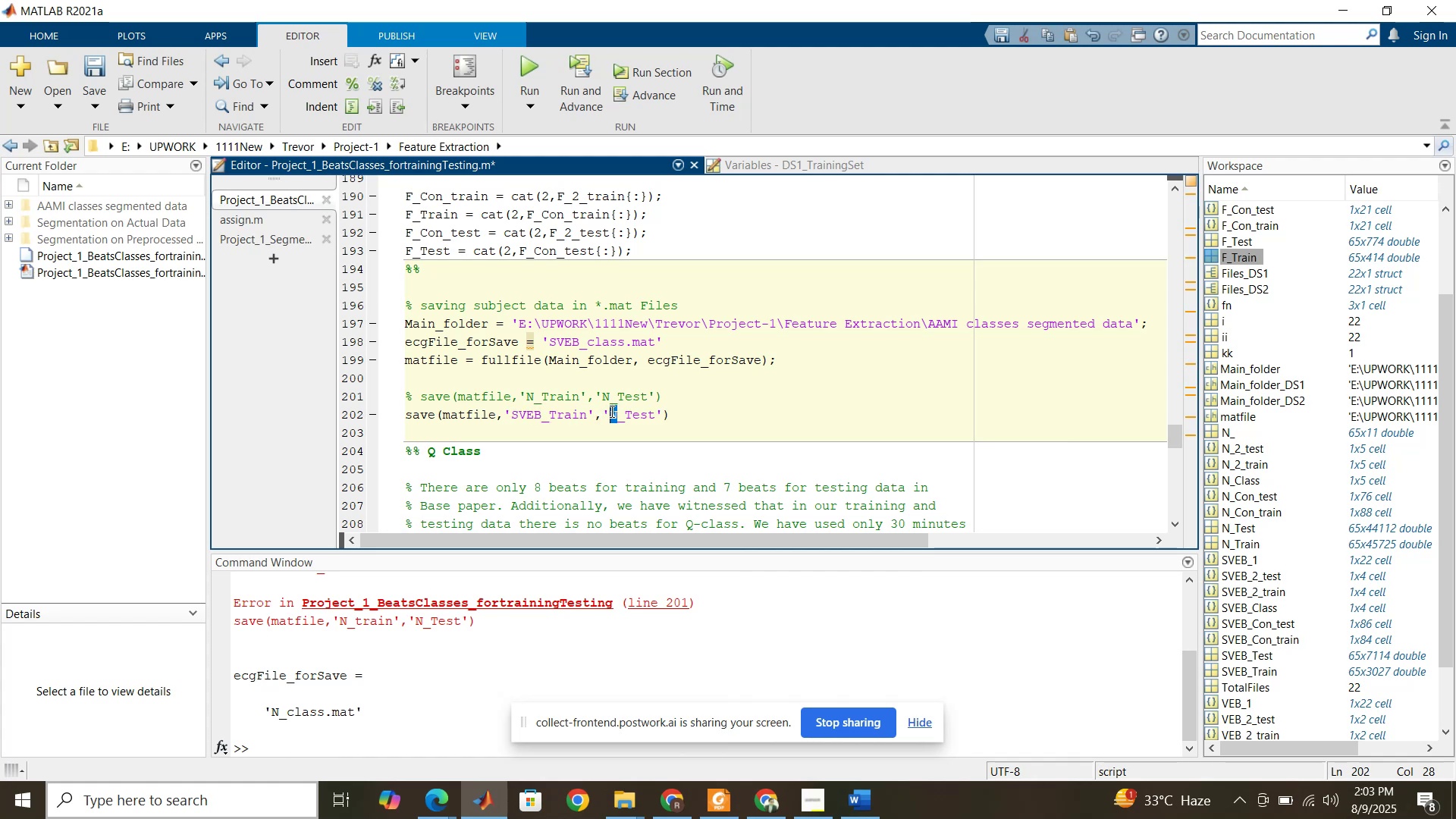 
key(Control+V)
 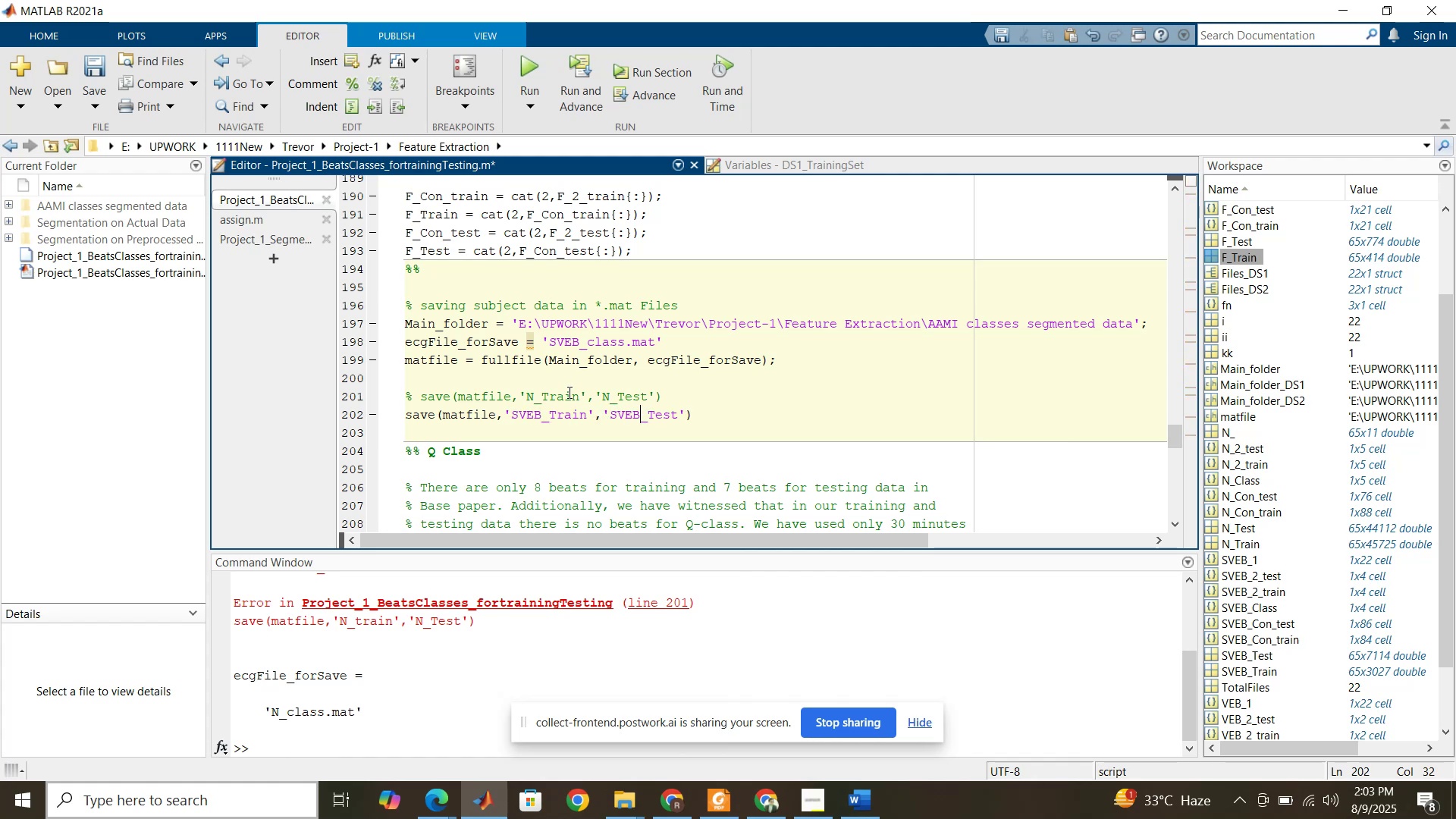 
left_click([568, 392])
 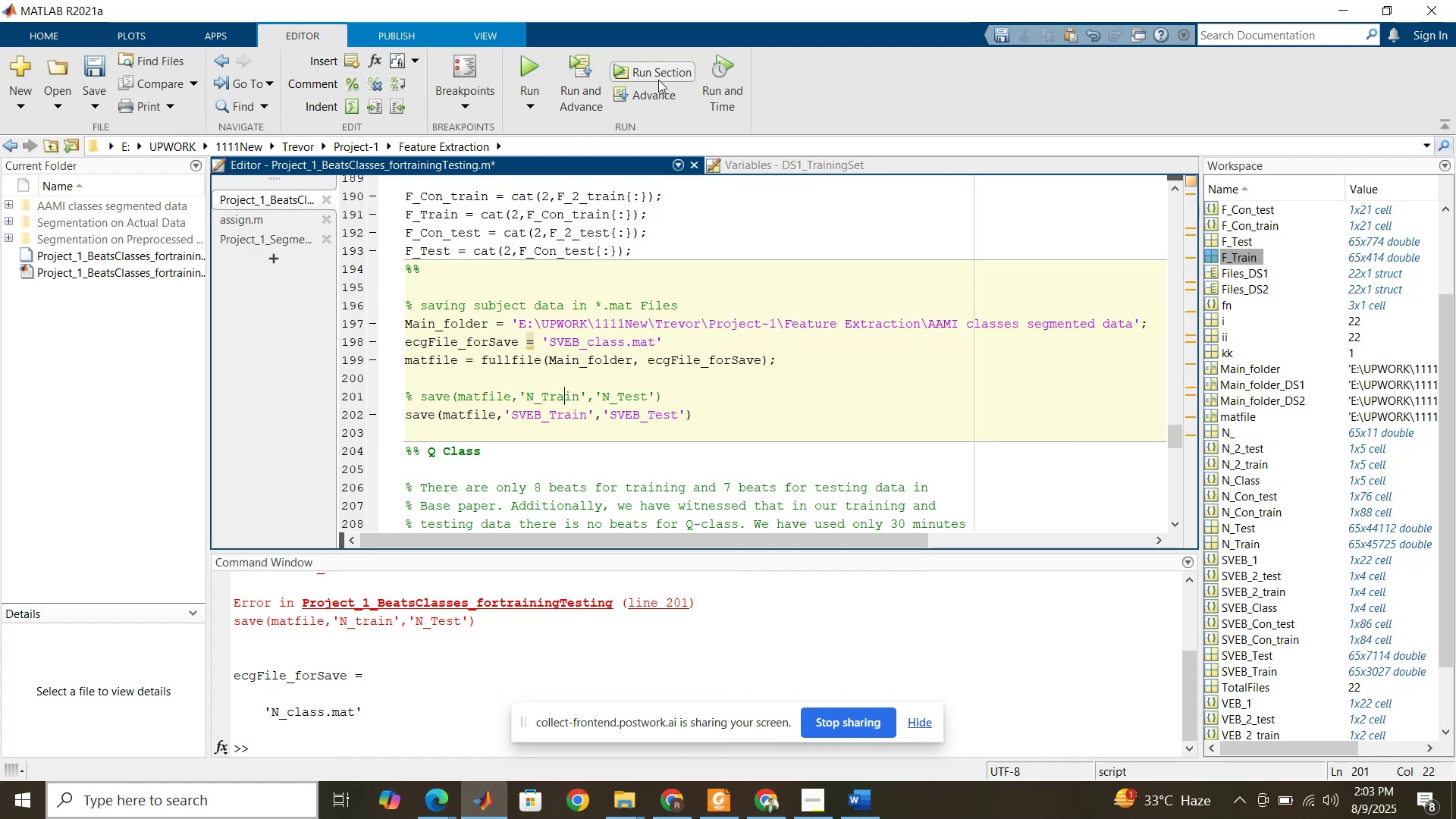 
left_click([658, 80])
 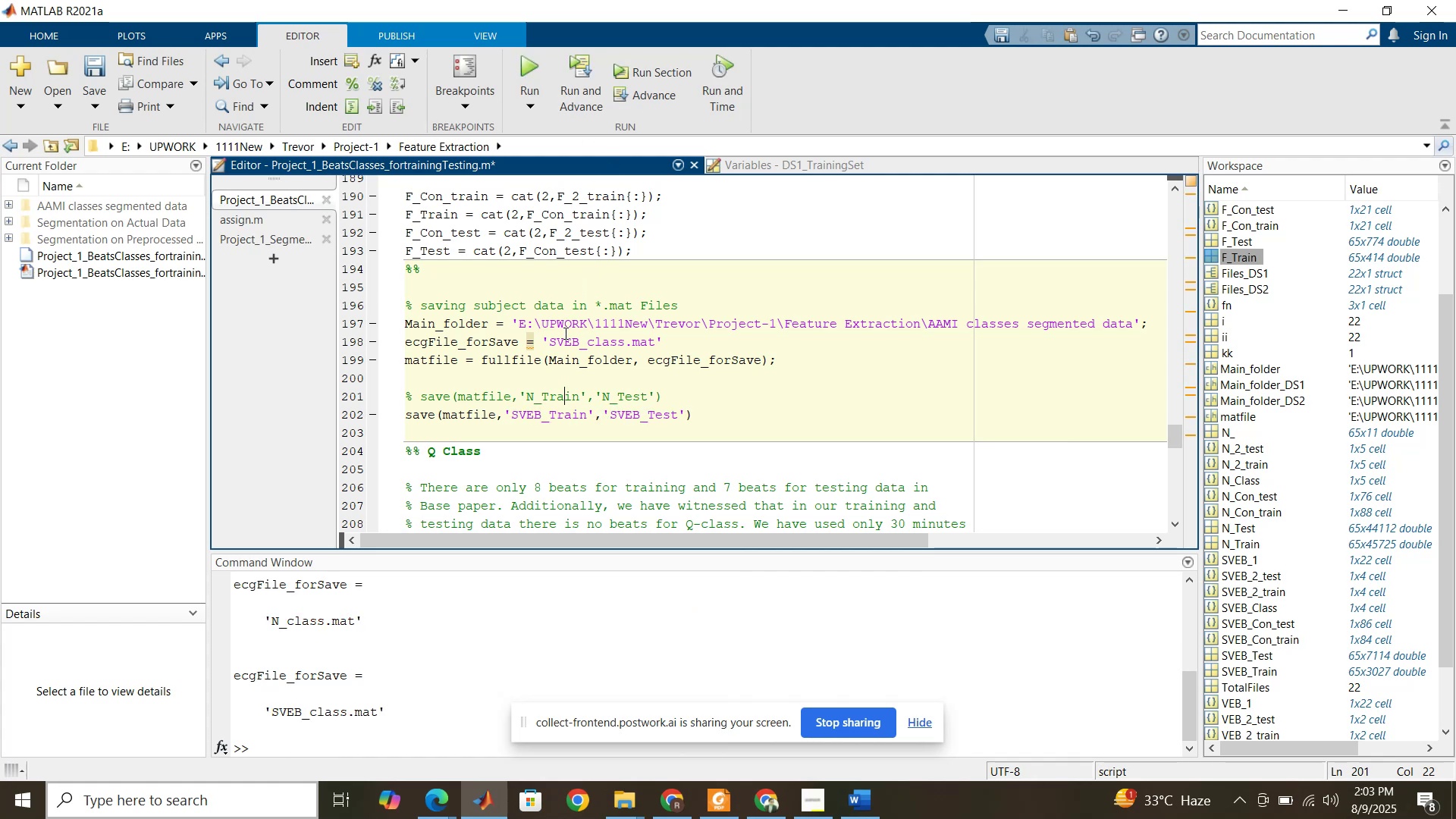 
left_click([560, 344])
 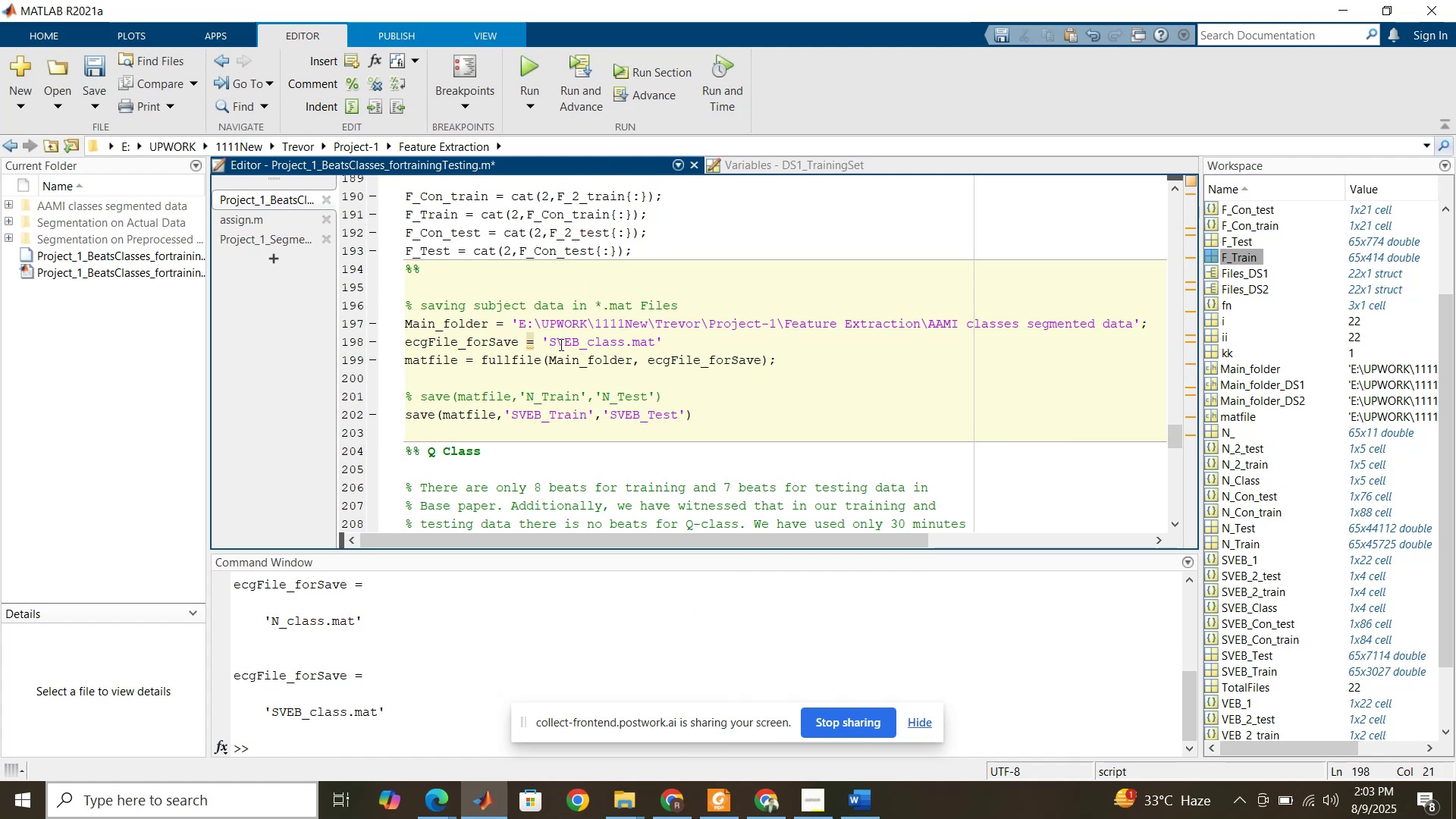 
key(Backspace)
 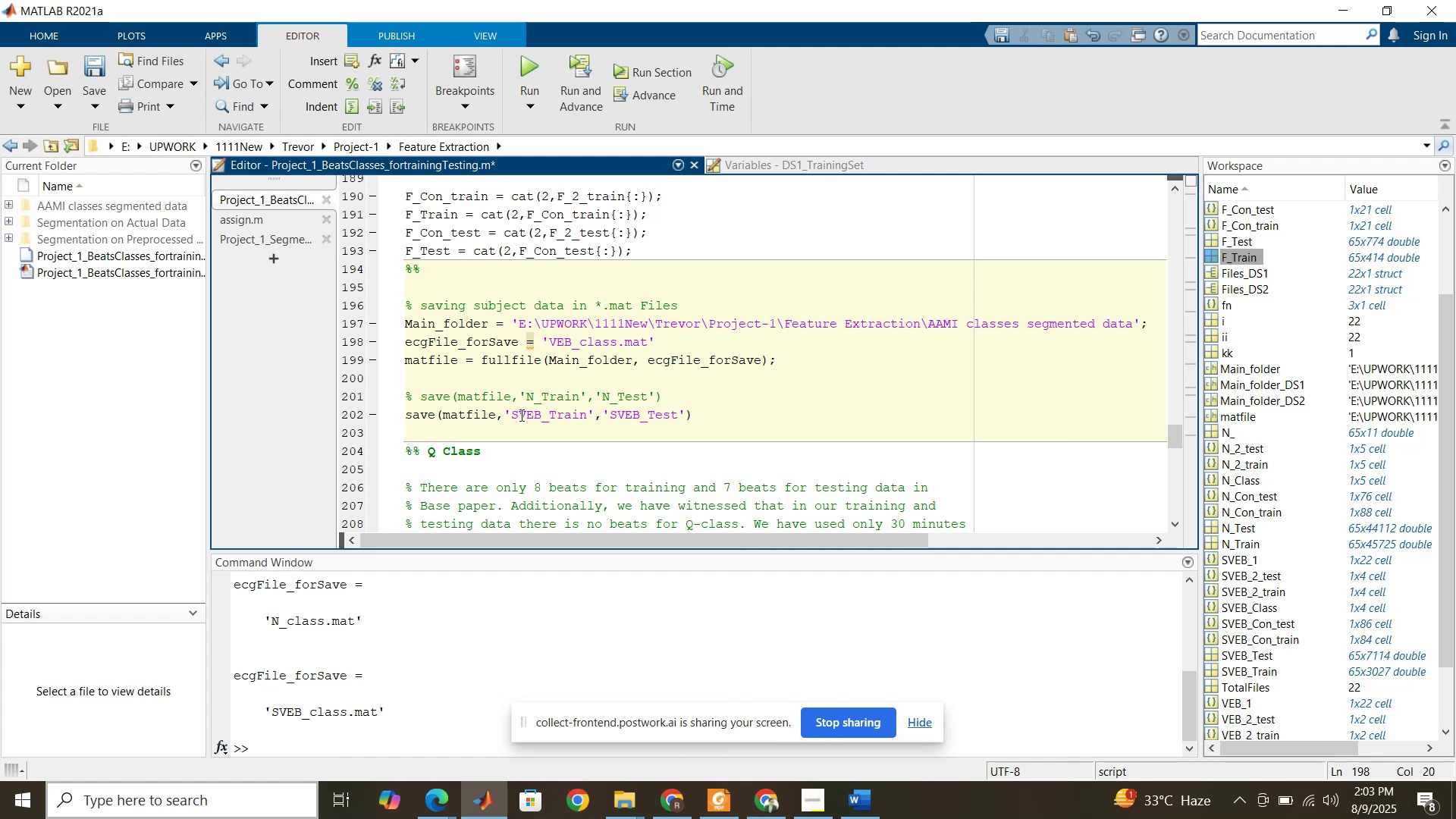 
left_click([520, 415])
 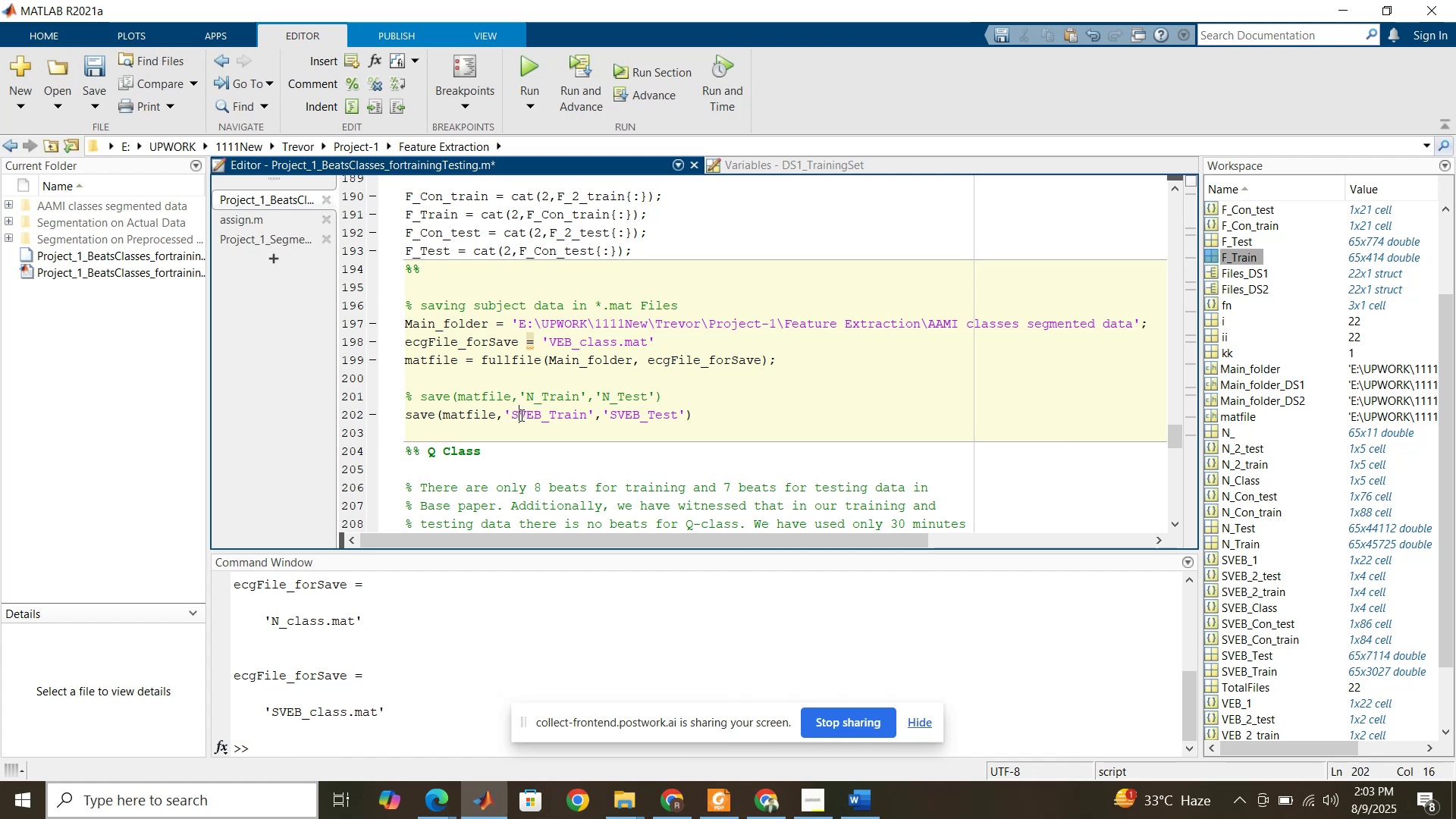 
key(Backspace)
 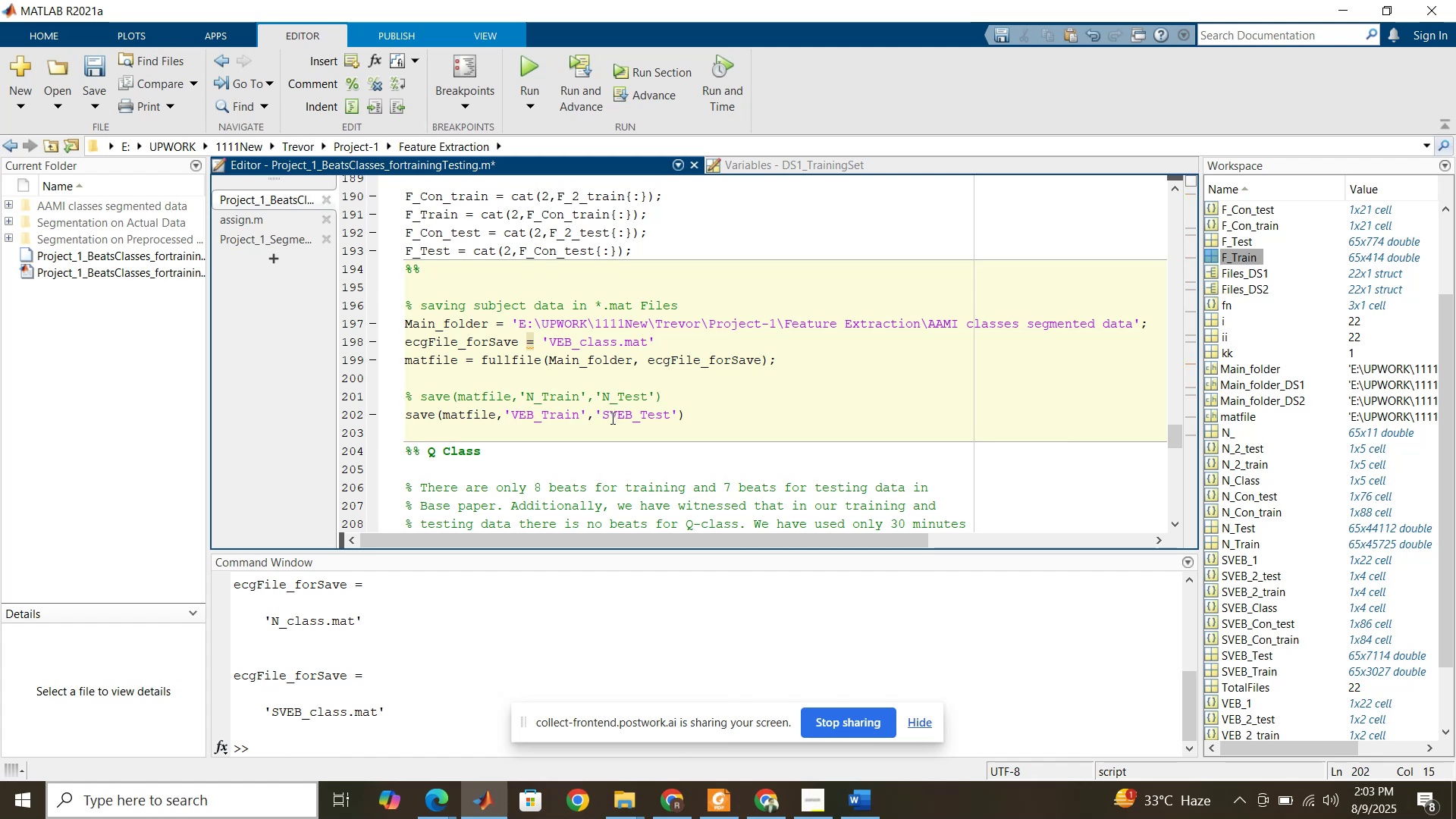 
left_click([611, 418])
 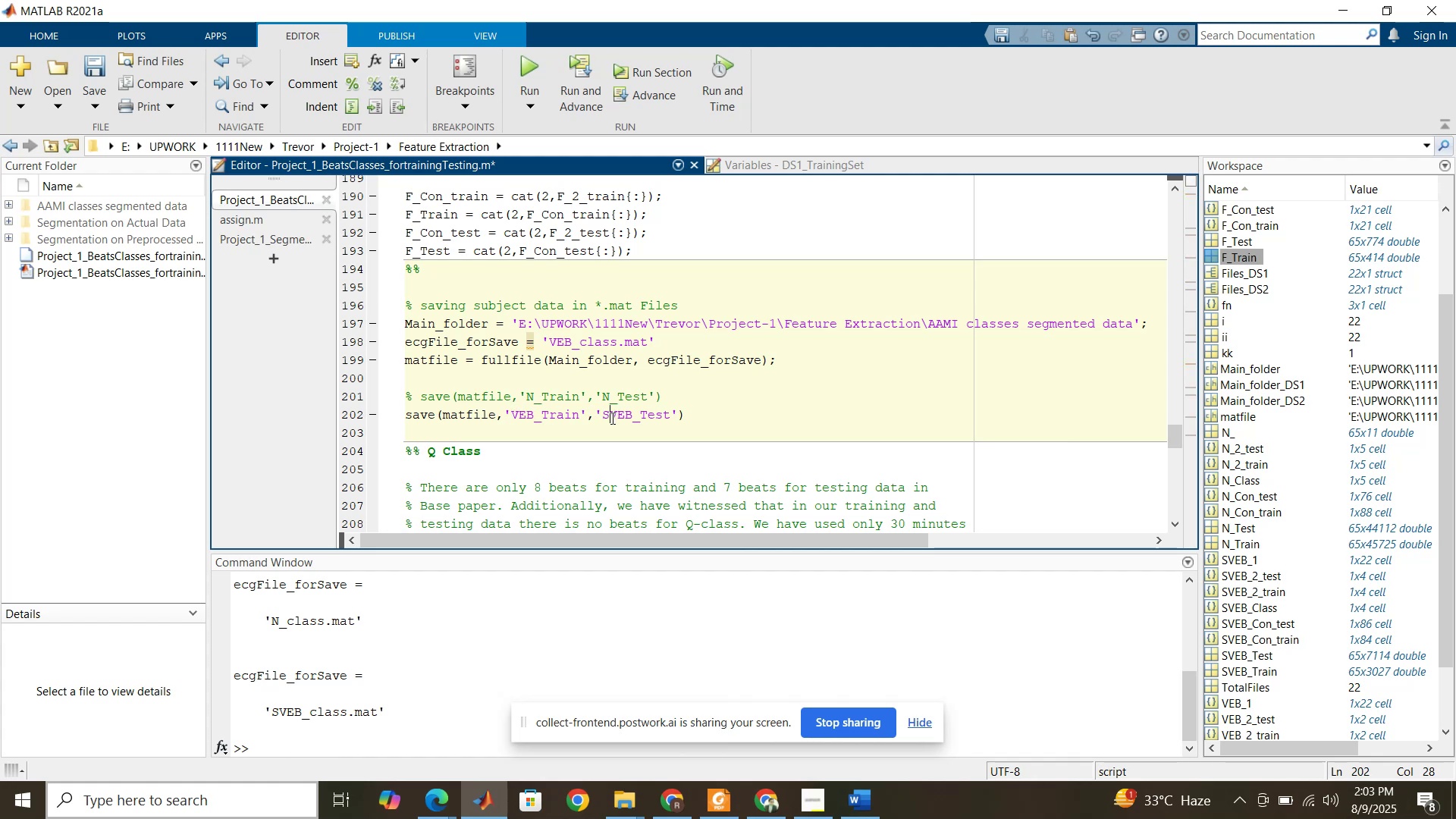 
key(Backspace)
 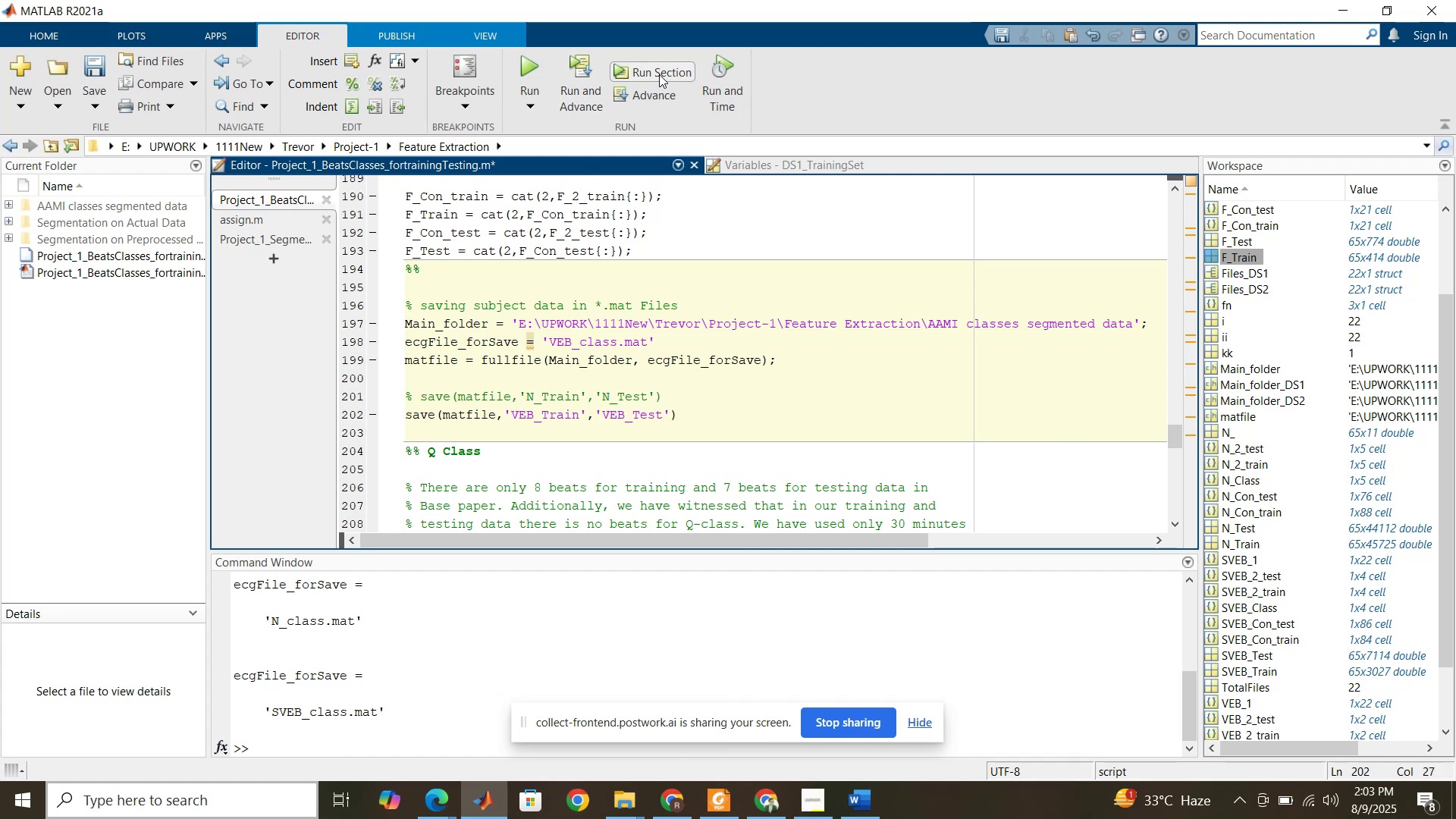 
left_click([659, 74])
 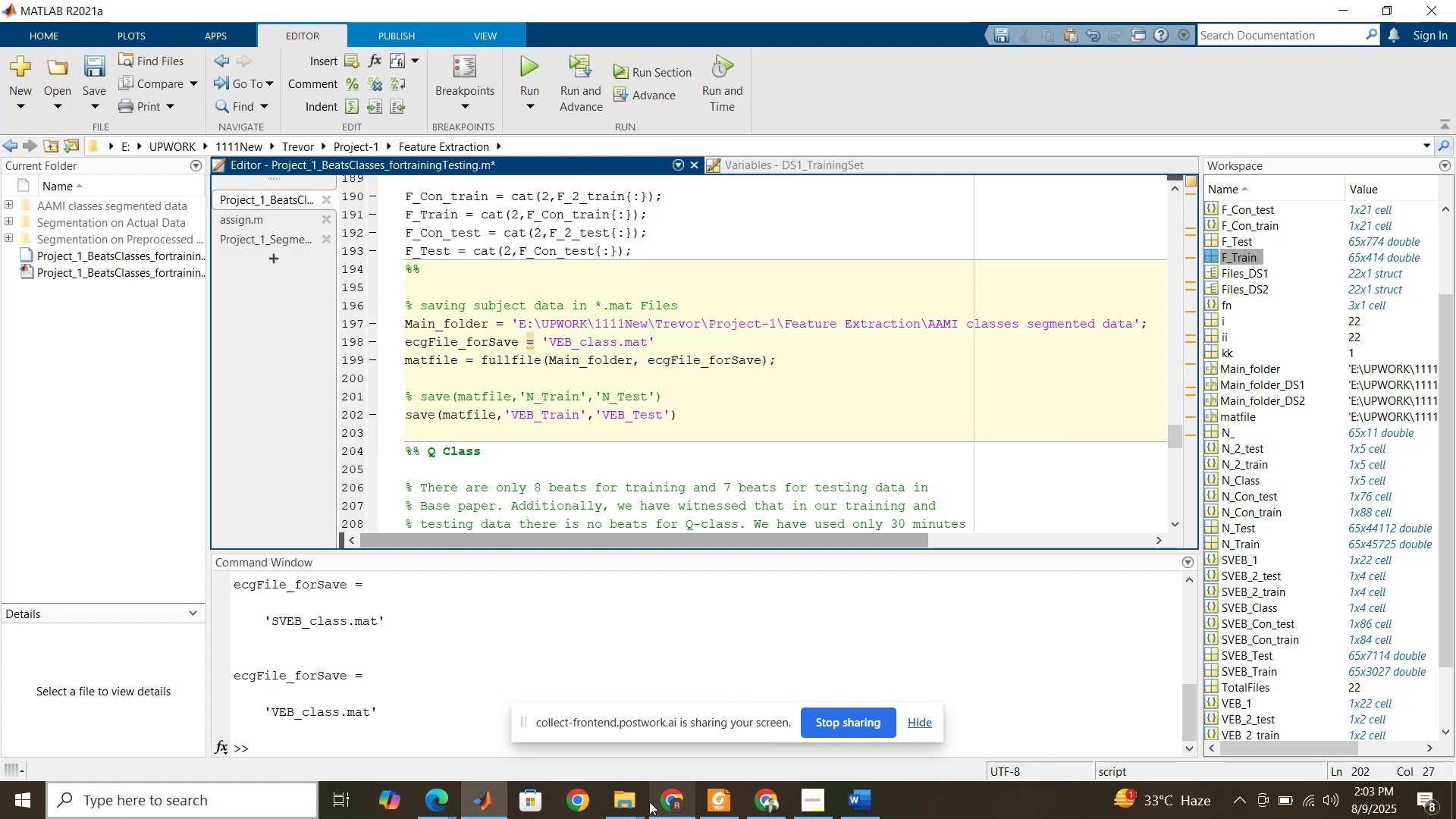 
left_click([629, 797])
 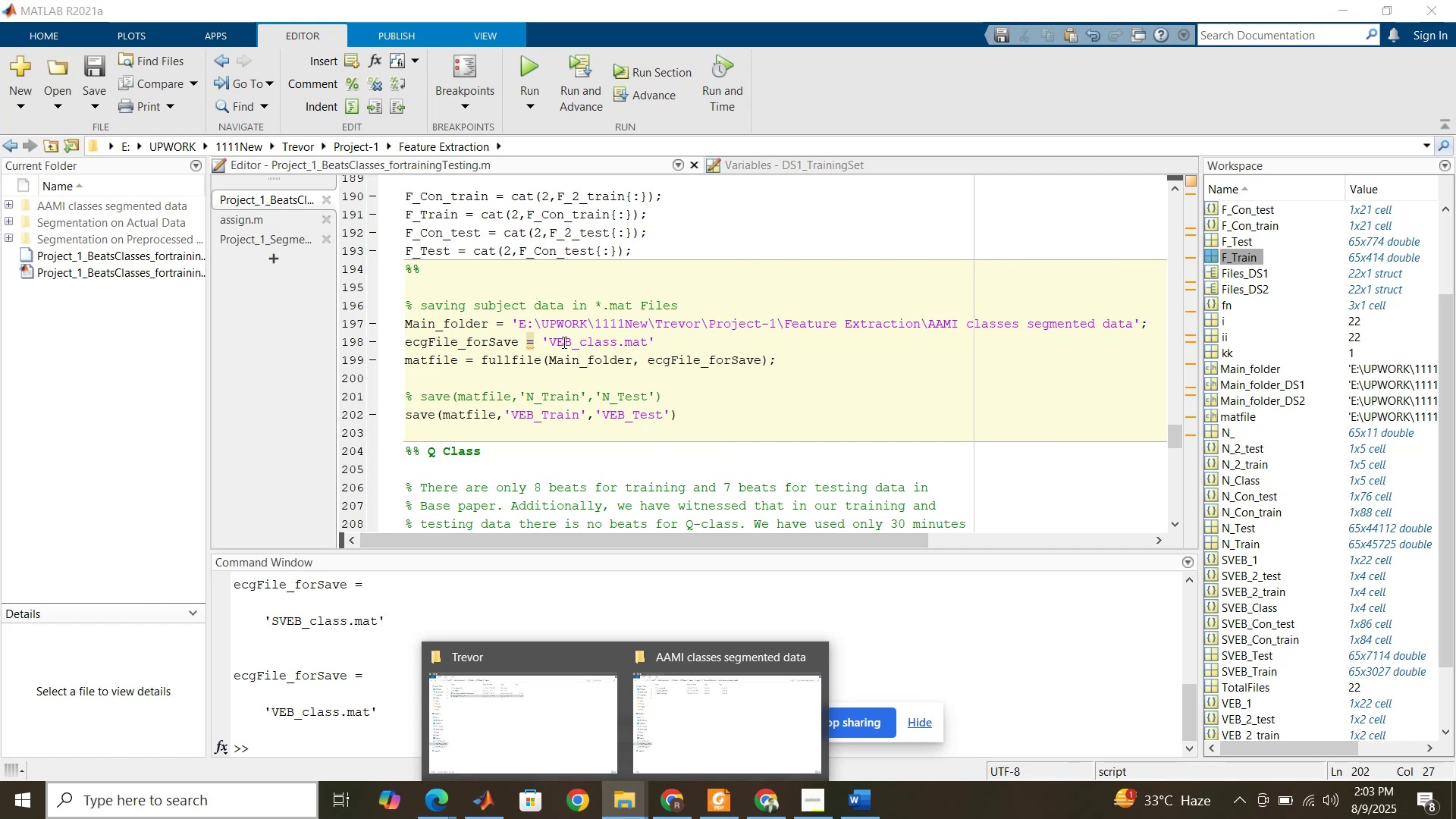 
wait(13.54)
 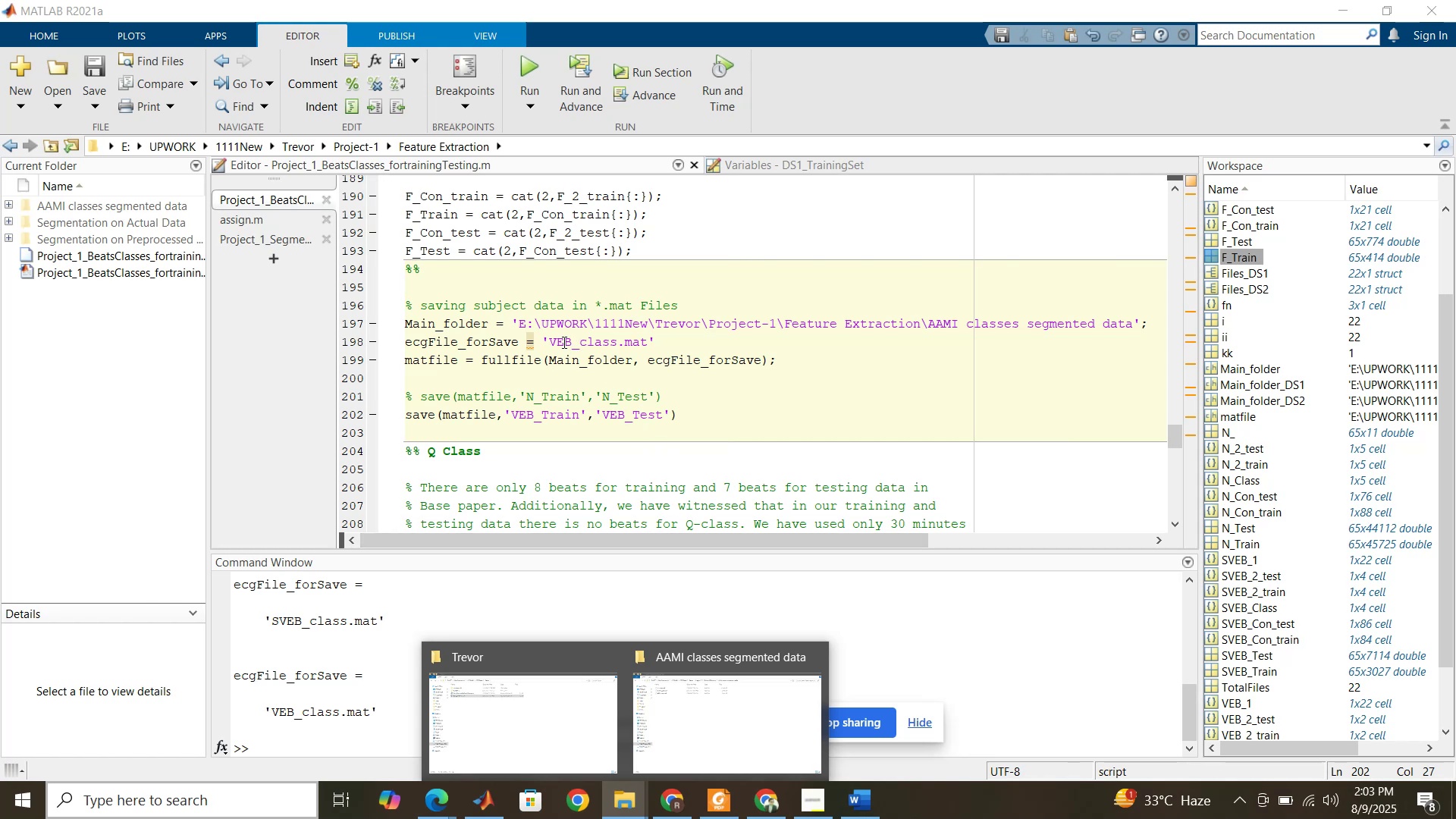 
left_click_drag(start_coordinate=[571, 339], to_coordinate=[552, 341])
 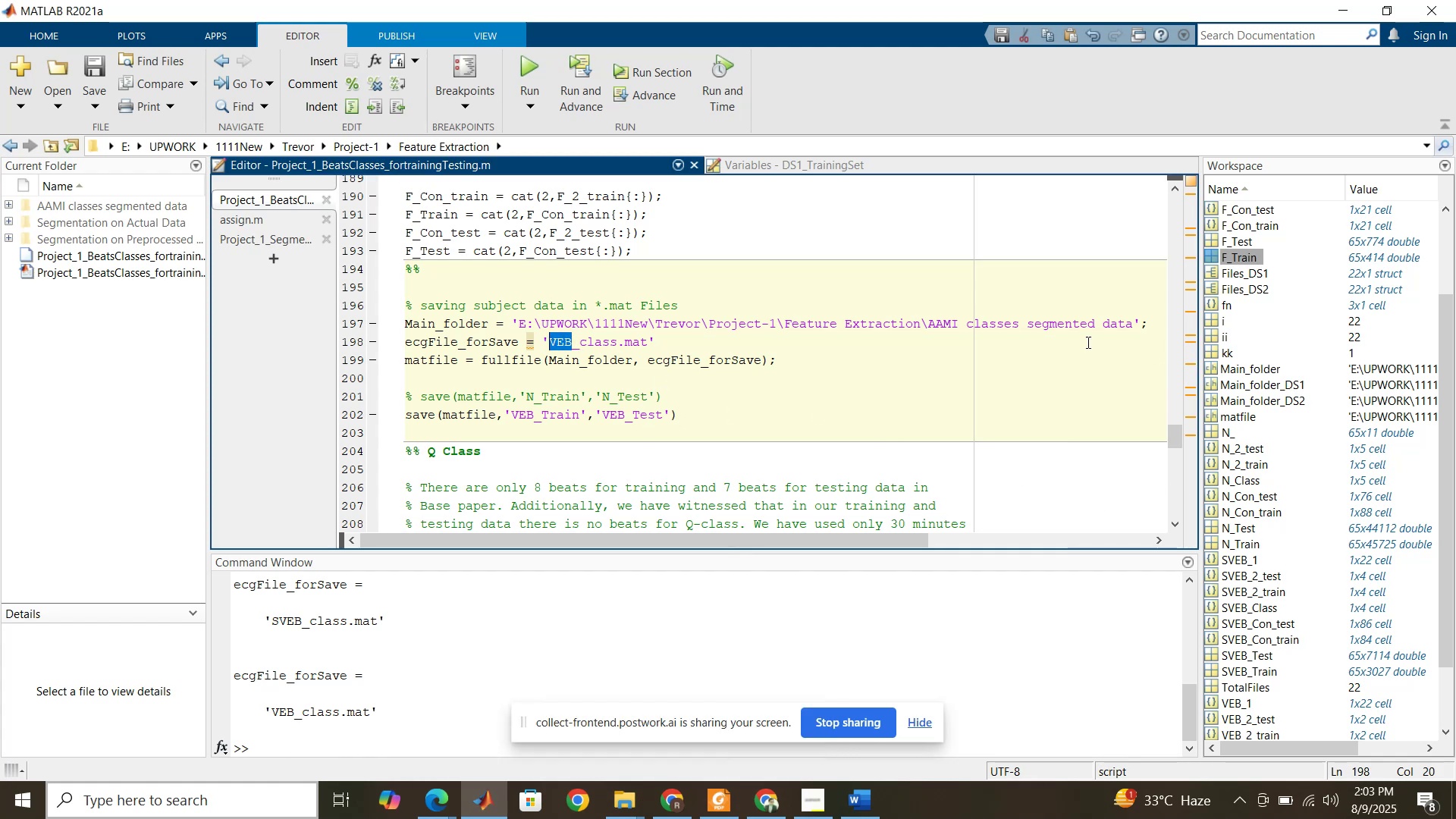 
key(Shift+F)
 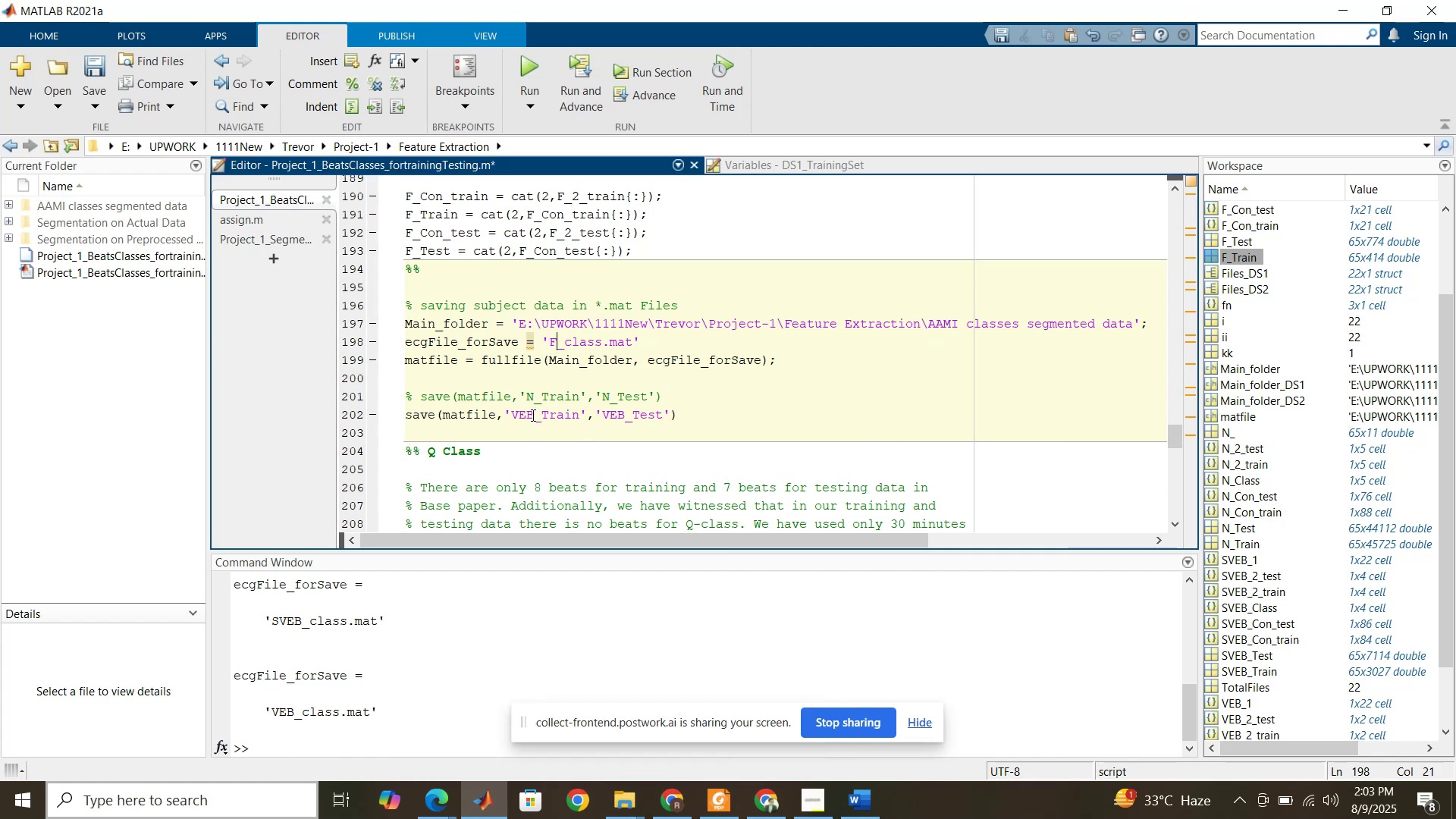 
left_click_drag(start_coordinate=[533, 415], to_coordinate=[515, 416])
 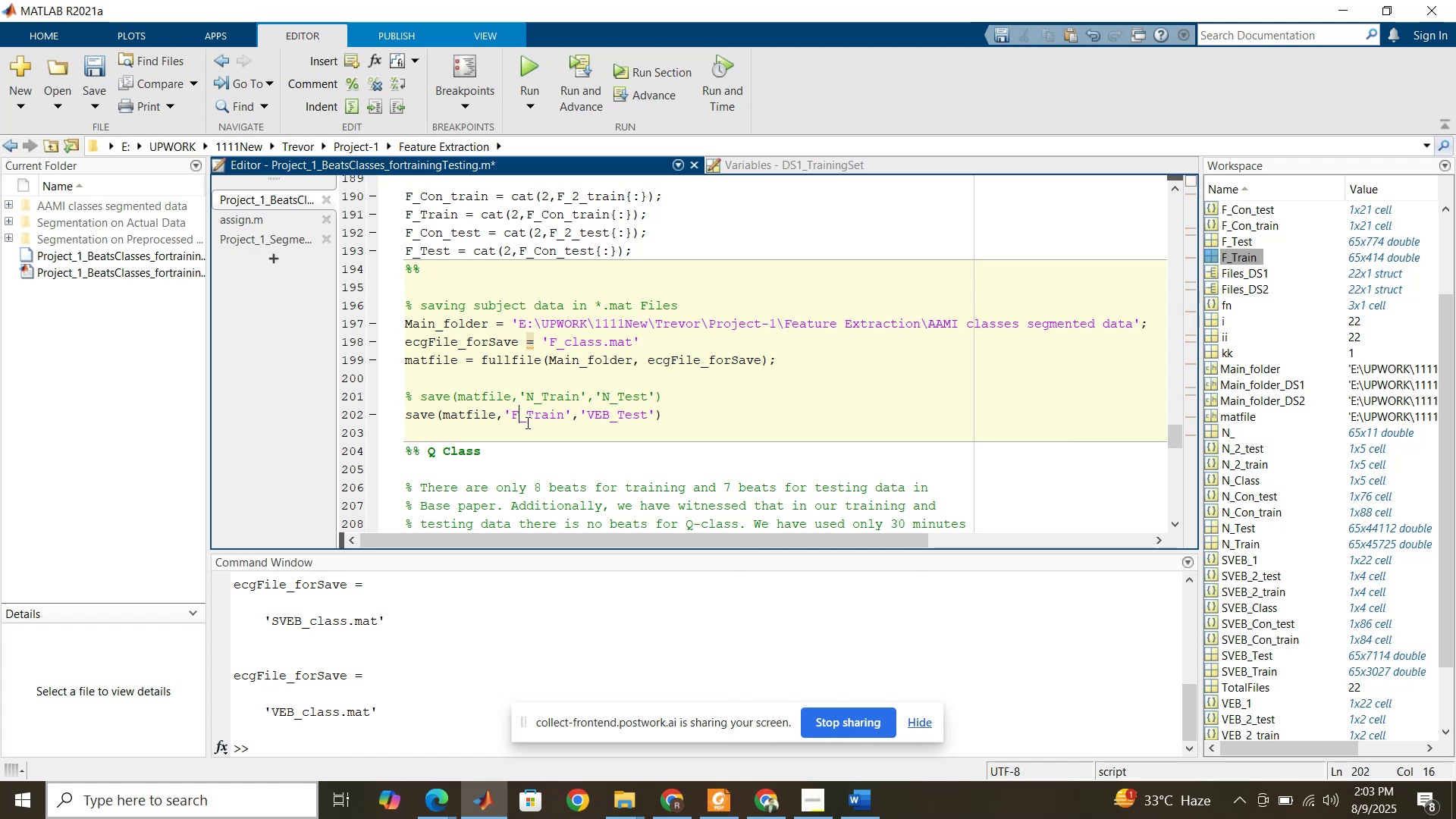 
type(FF)
 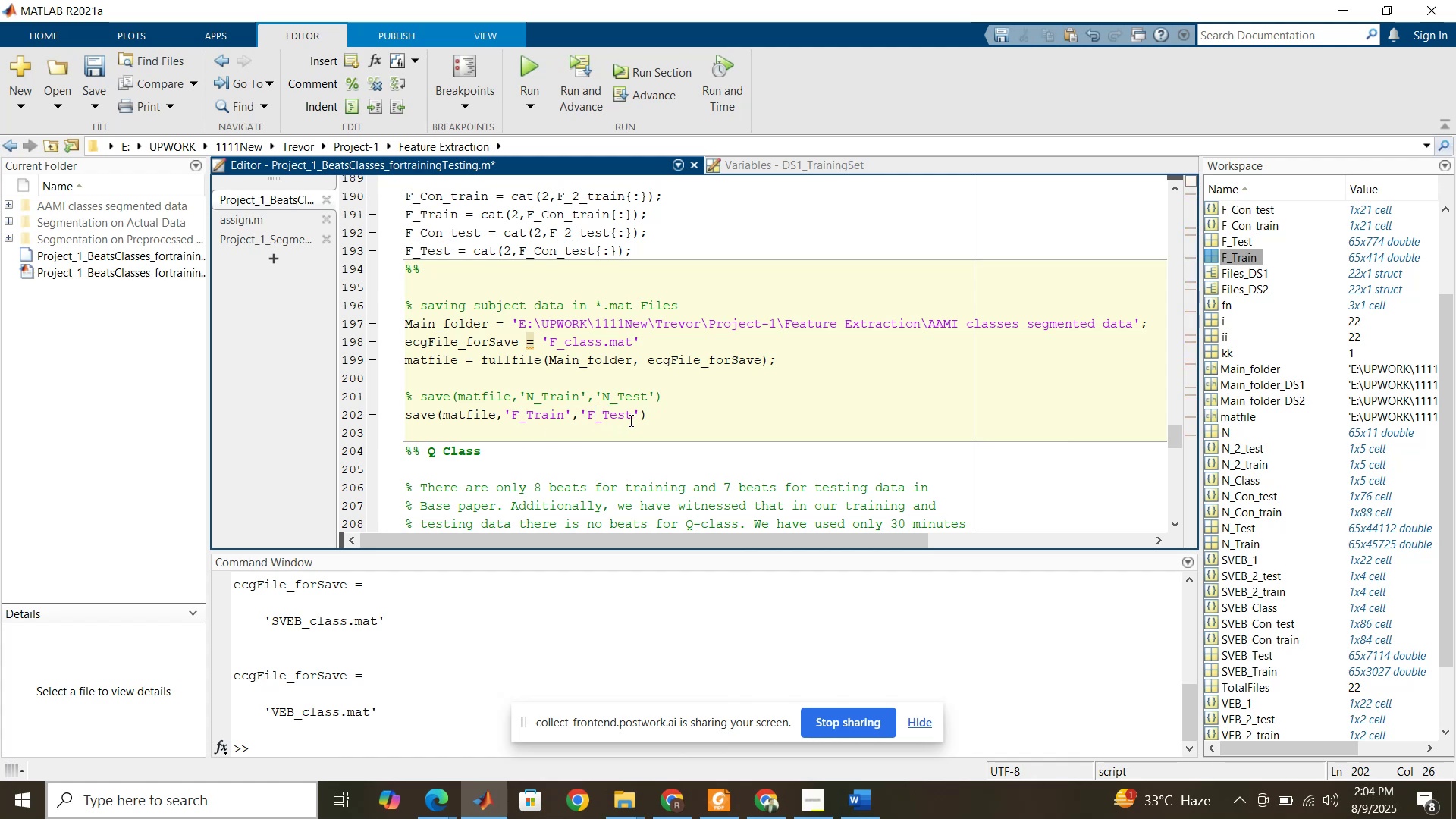 
left_click_drag(start_coordinate=[607, 418], to_coordinate=[588, 413])
 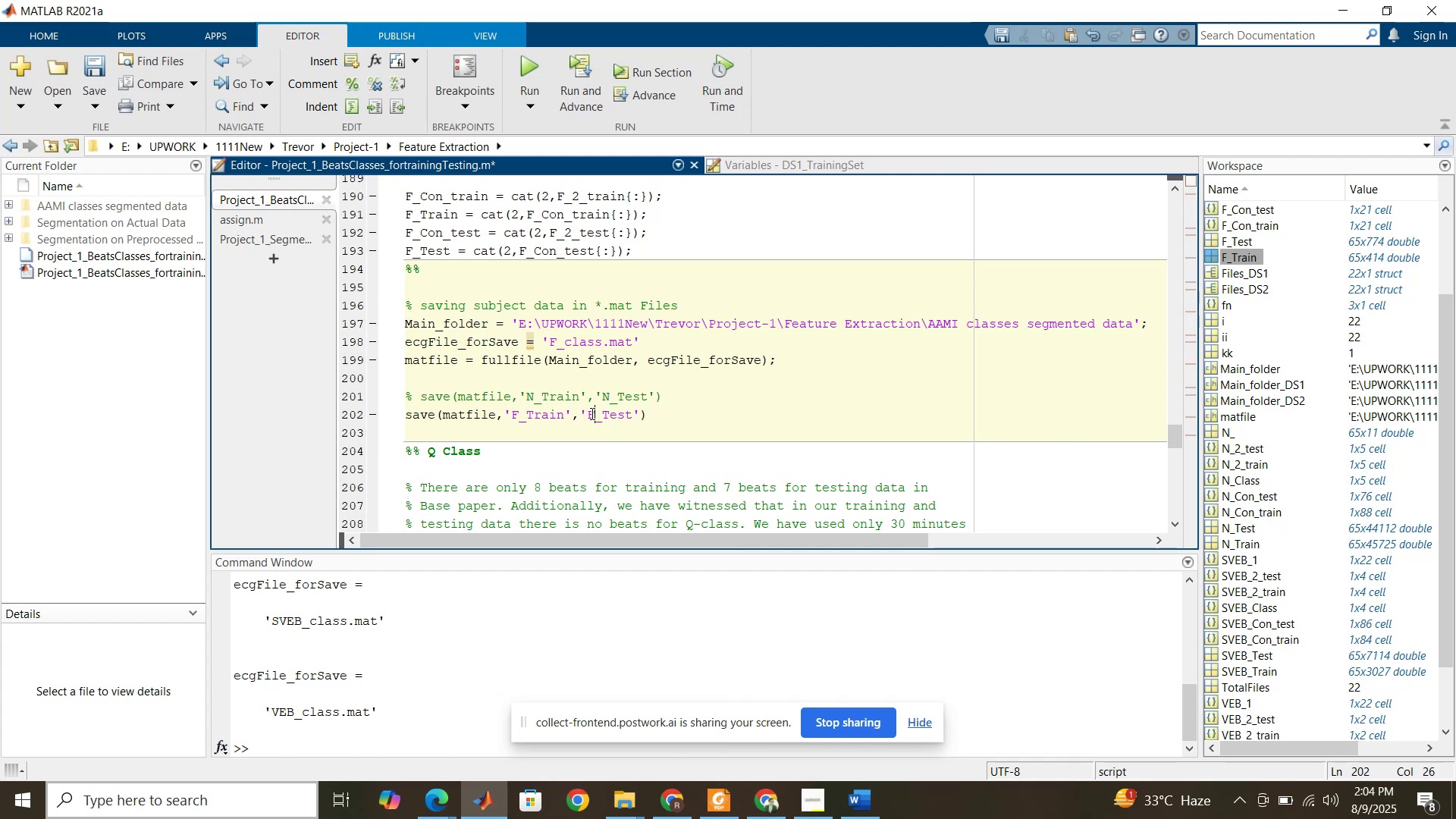 
left_click([629, 420])
 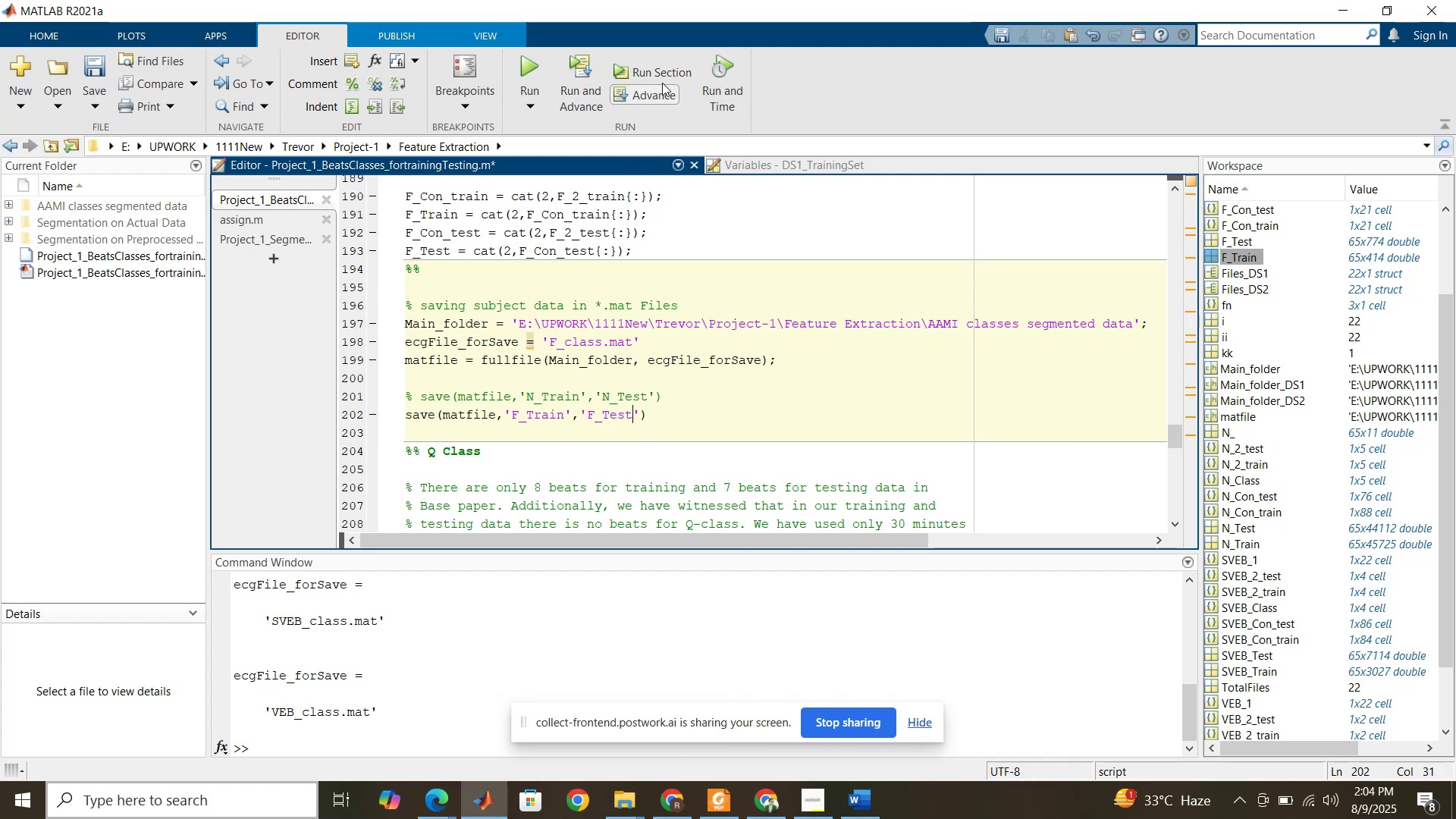 
left_click([664, 74])
 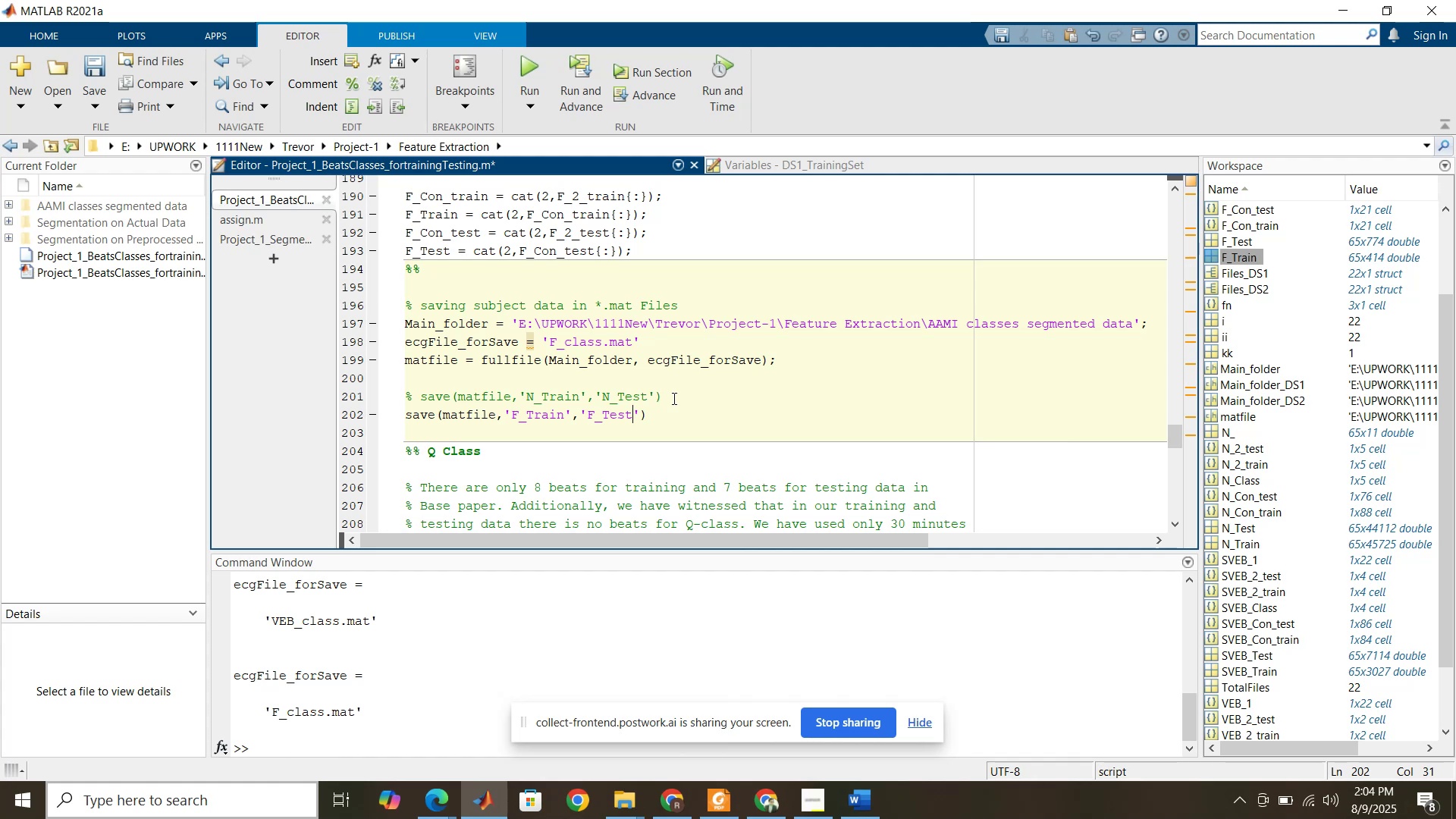 
wait(6.85)
 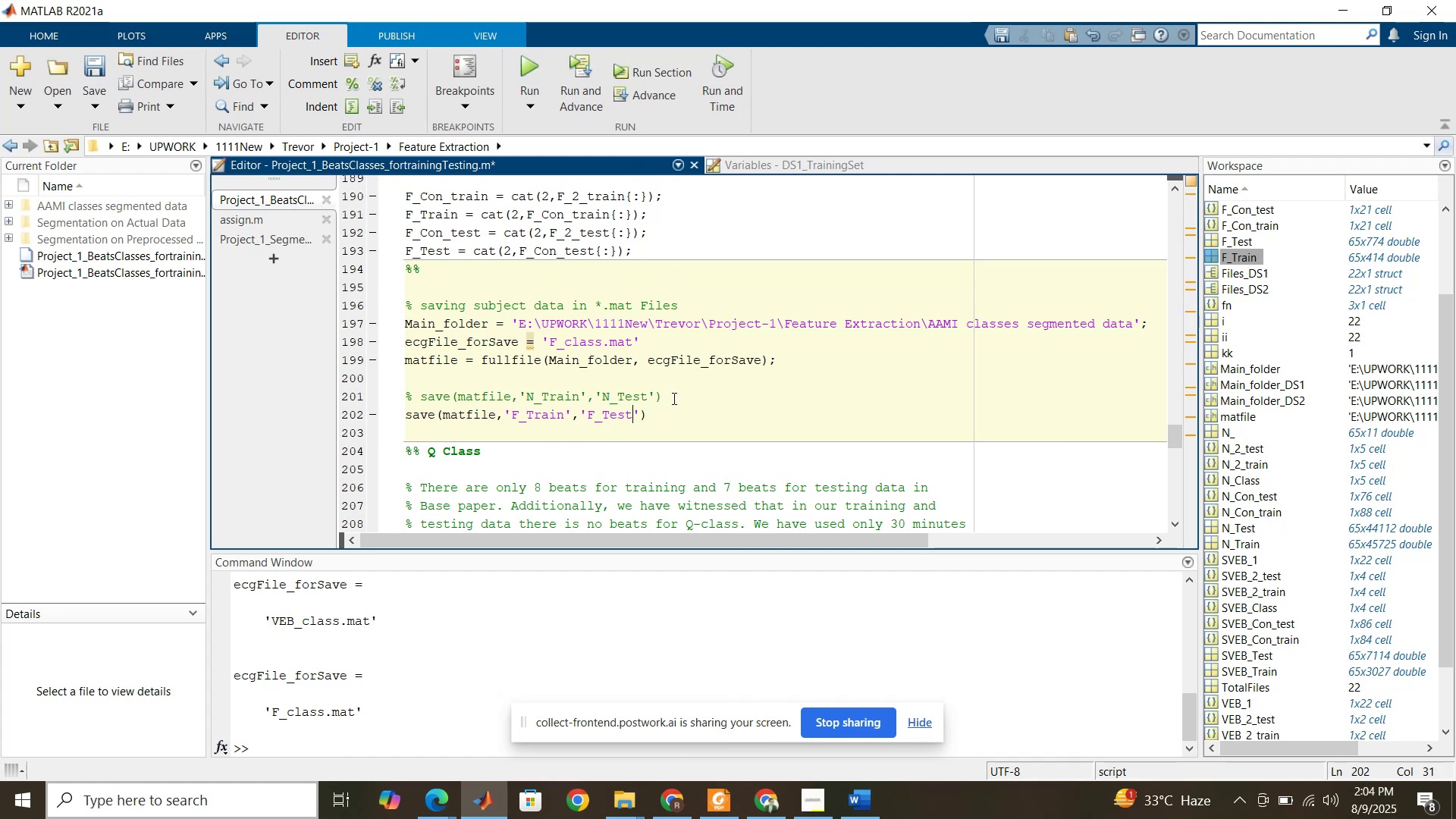 
left_click([673, 398])
 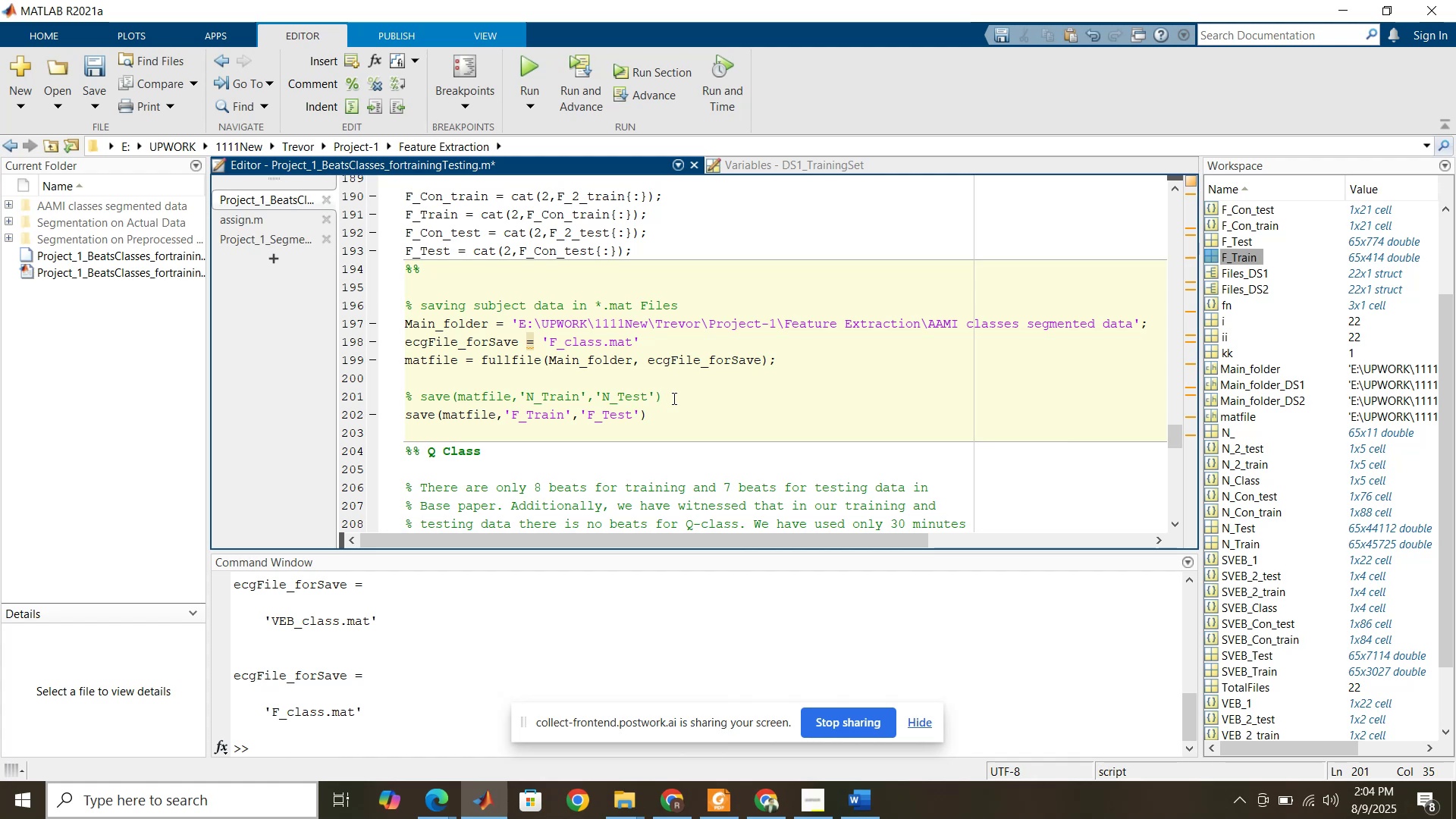 
scroll: coordinate [673, 398], scroll_direction: down, amount: 4.0
 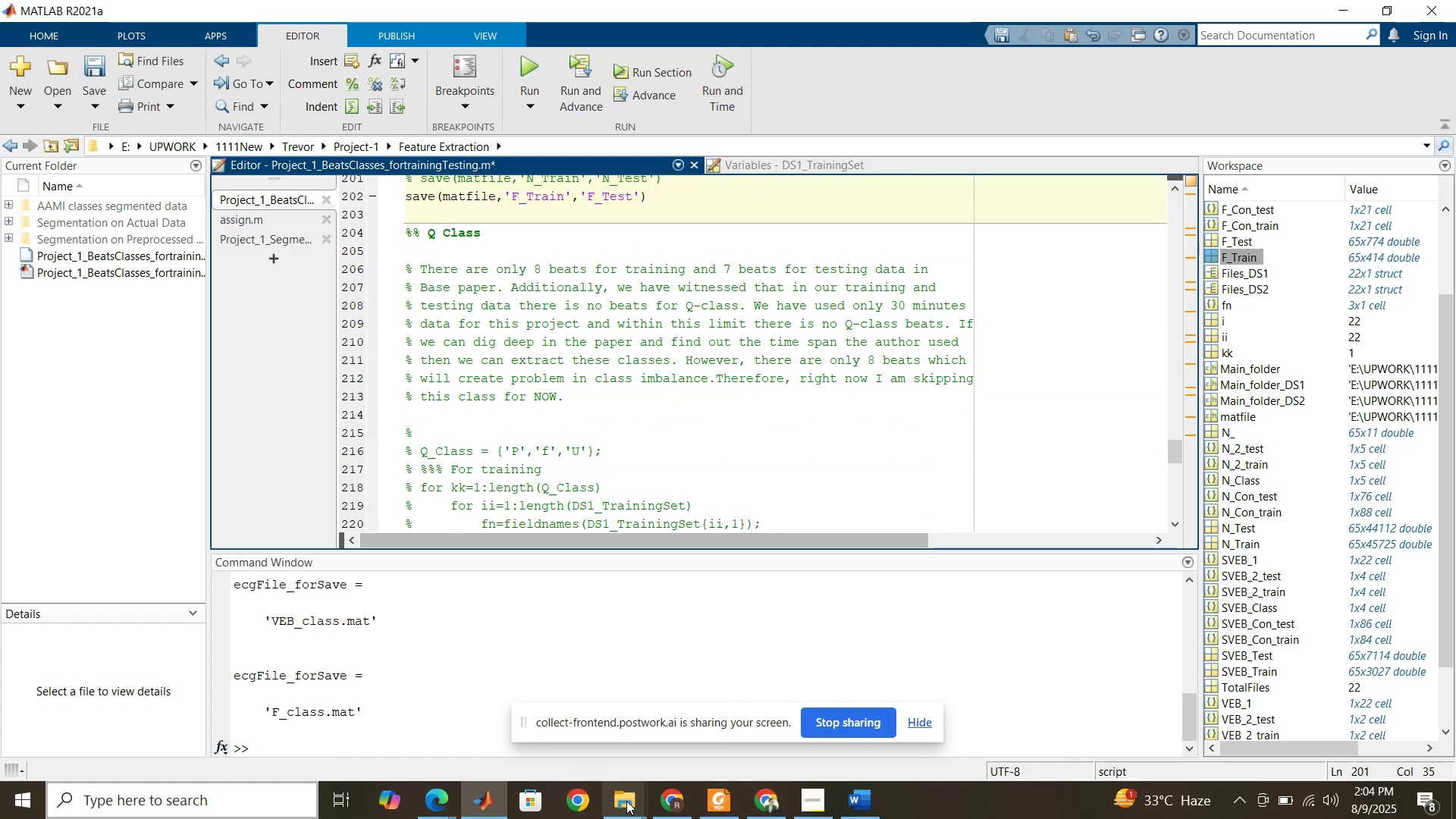 
left_click([626, 806])
 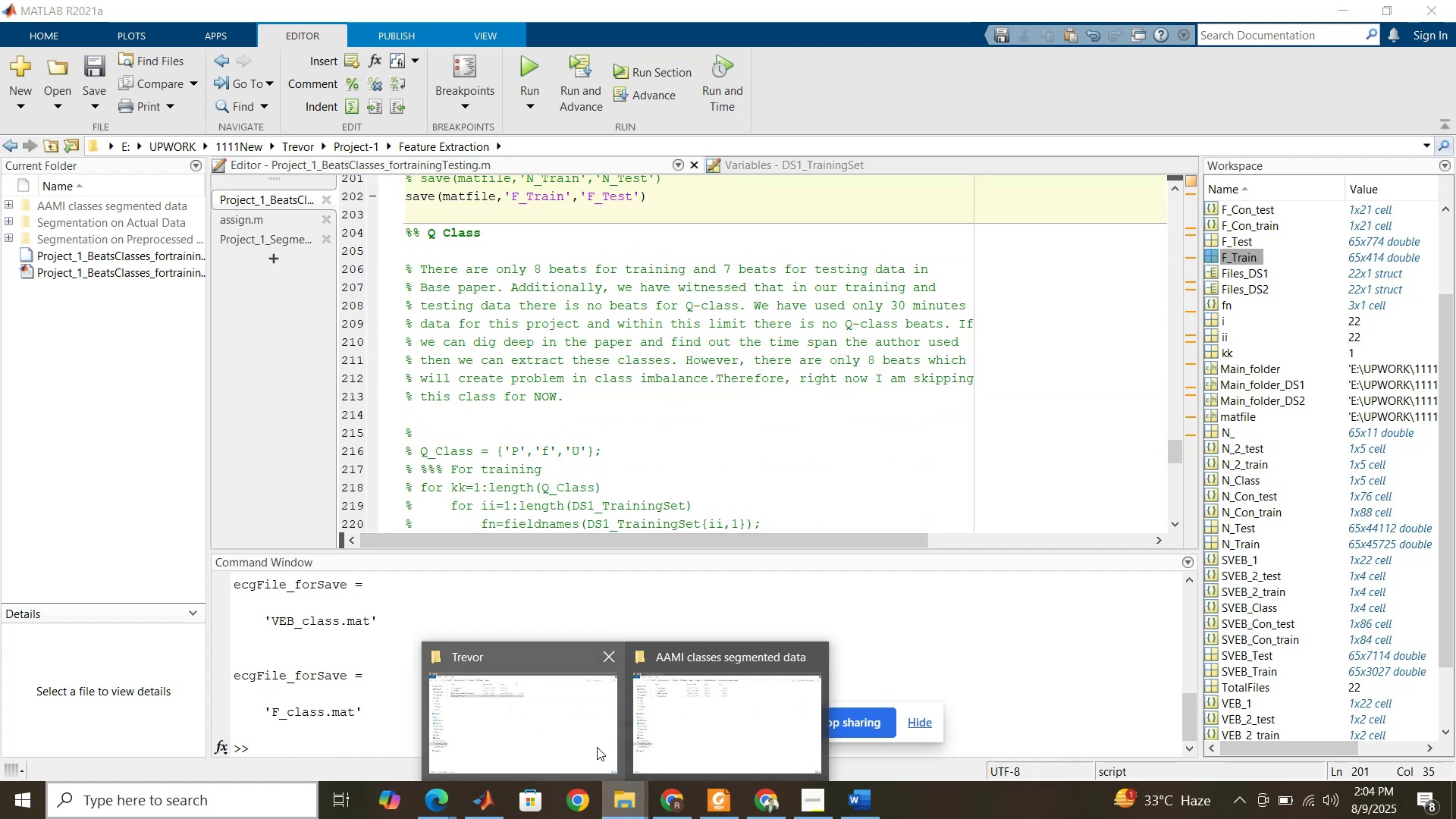 
mouse_move([686, 689])
 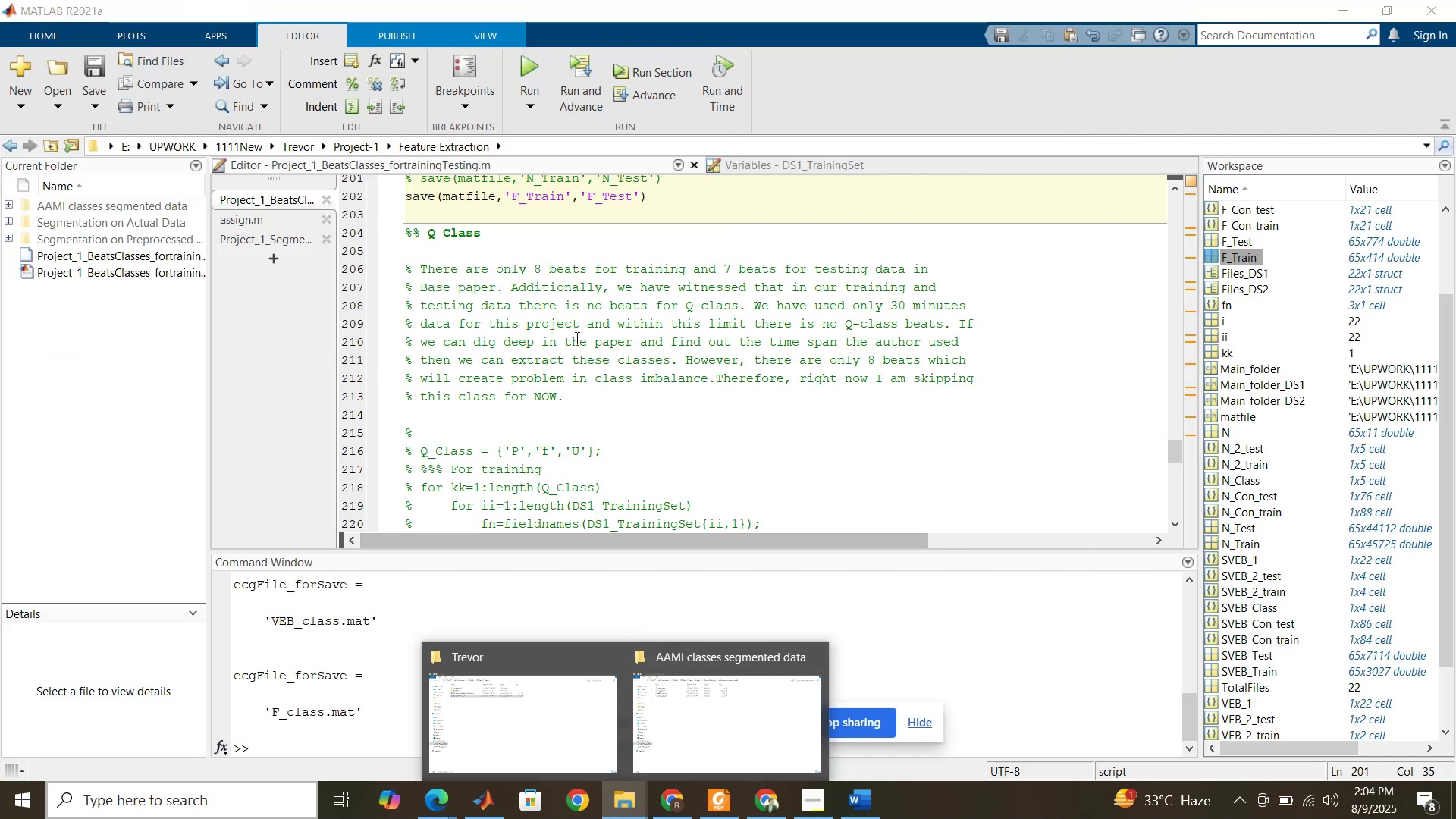 
left_click([576, 337])
 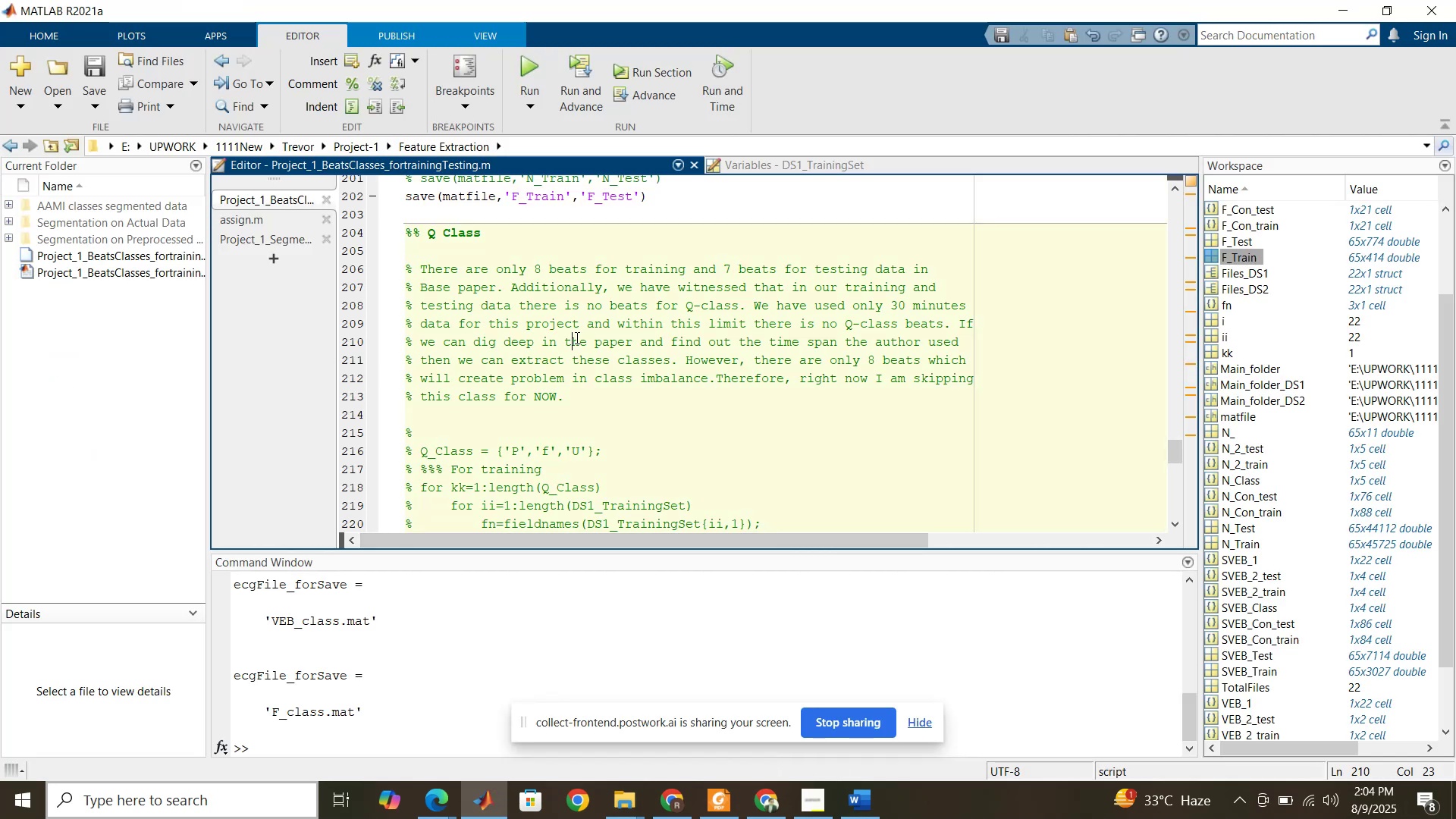 
scroll: coordinate [576, 337], scroll_direction: up, amount: 5.0
 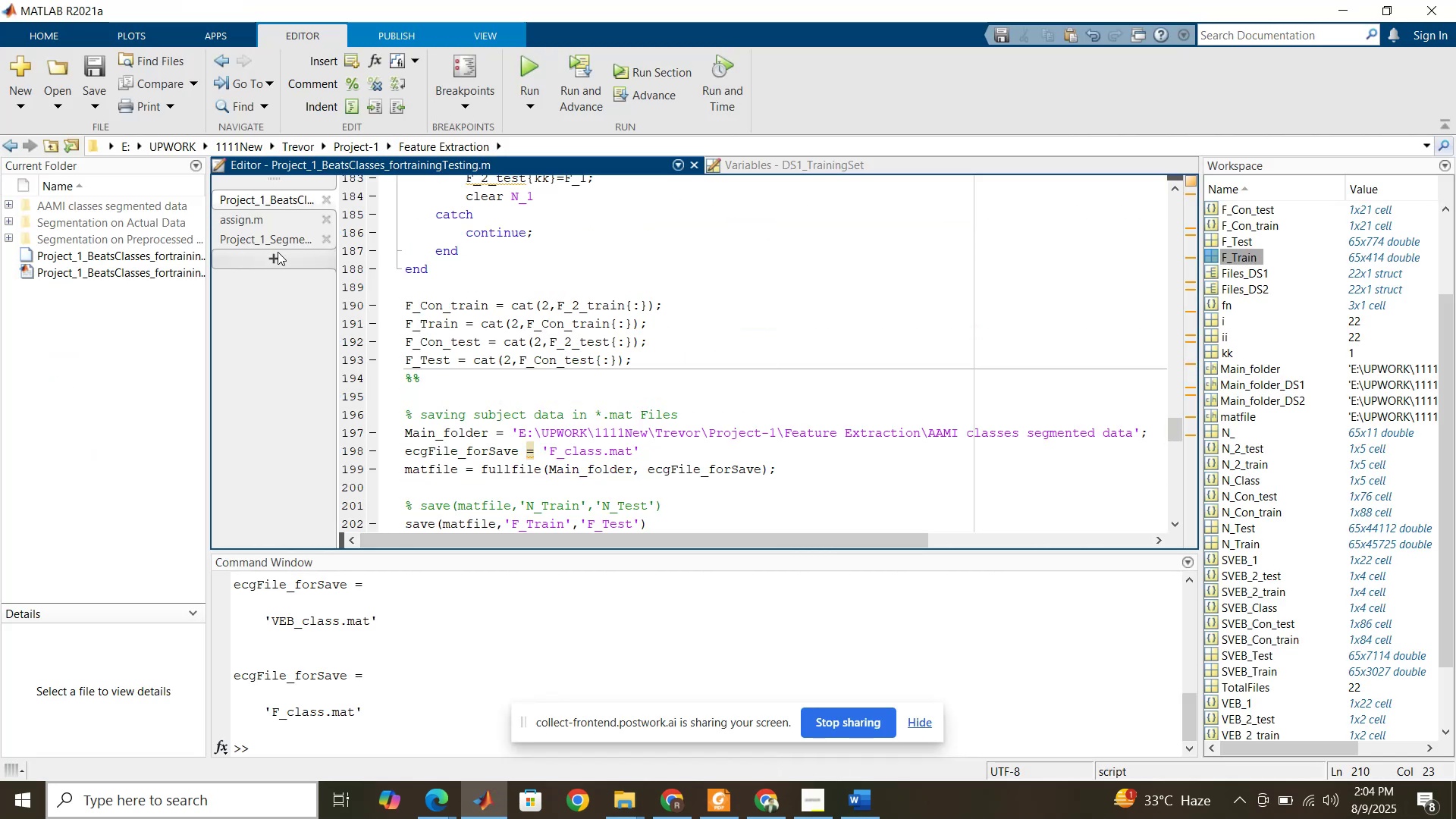 
left_click([278, 252])
 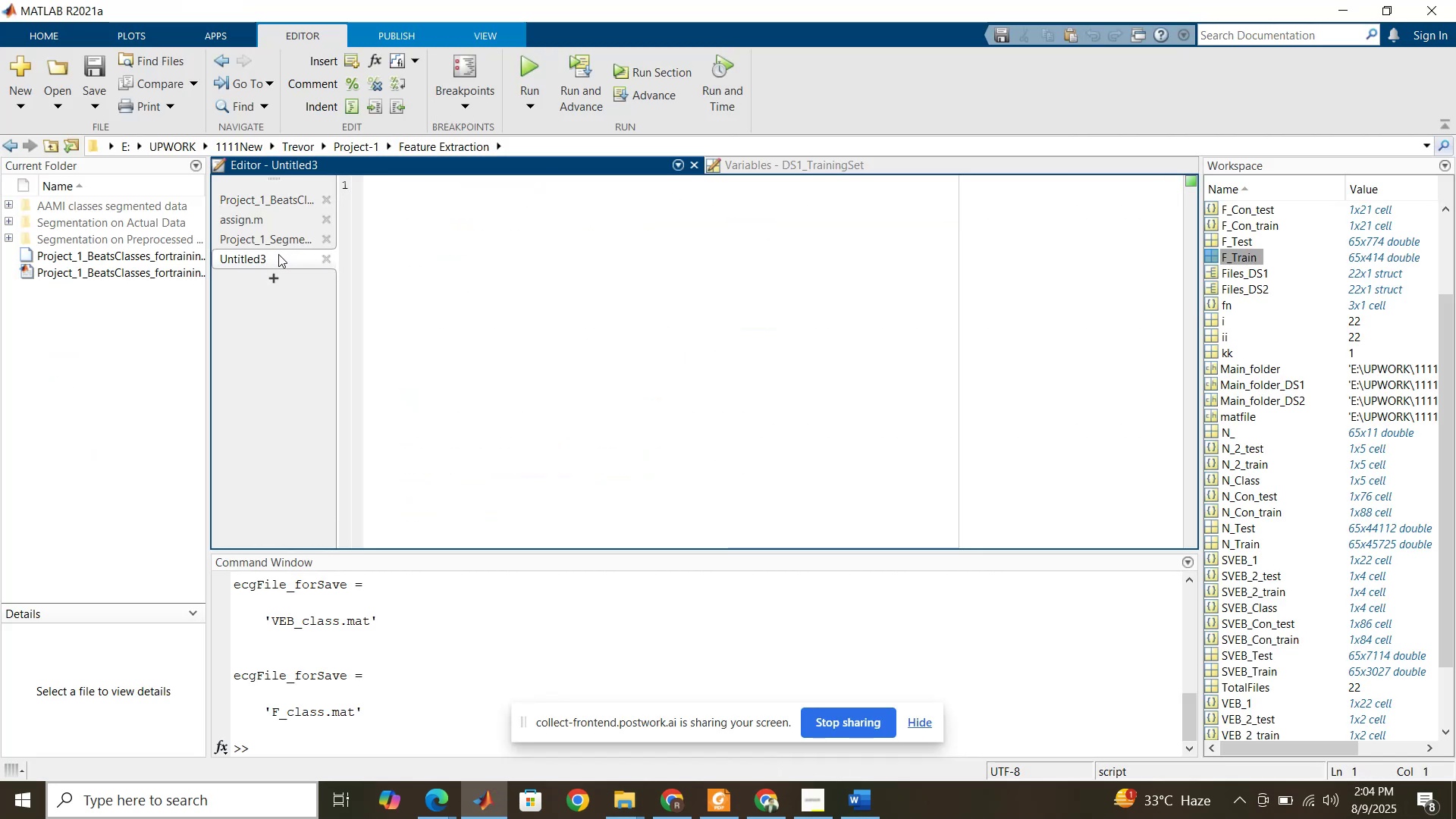 
left_click([278, 254])
 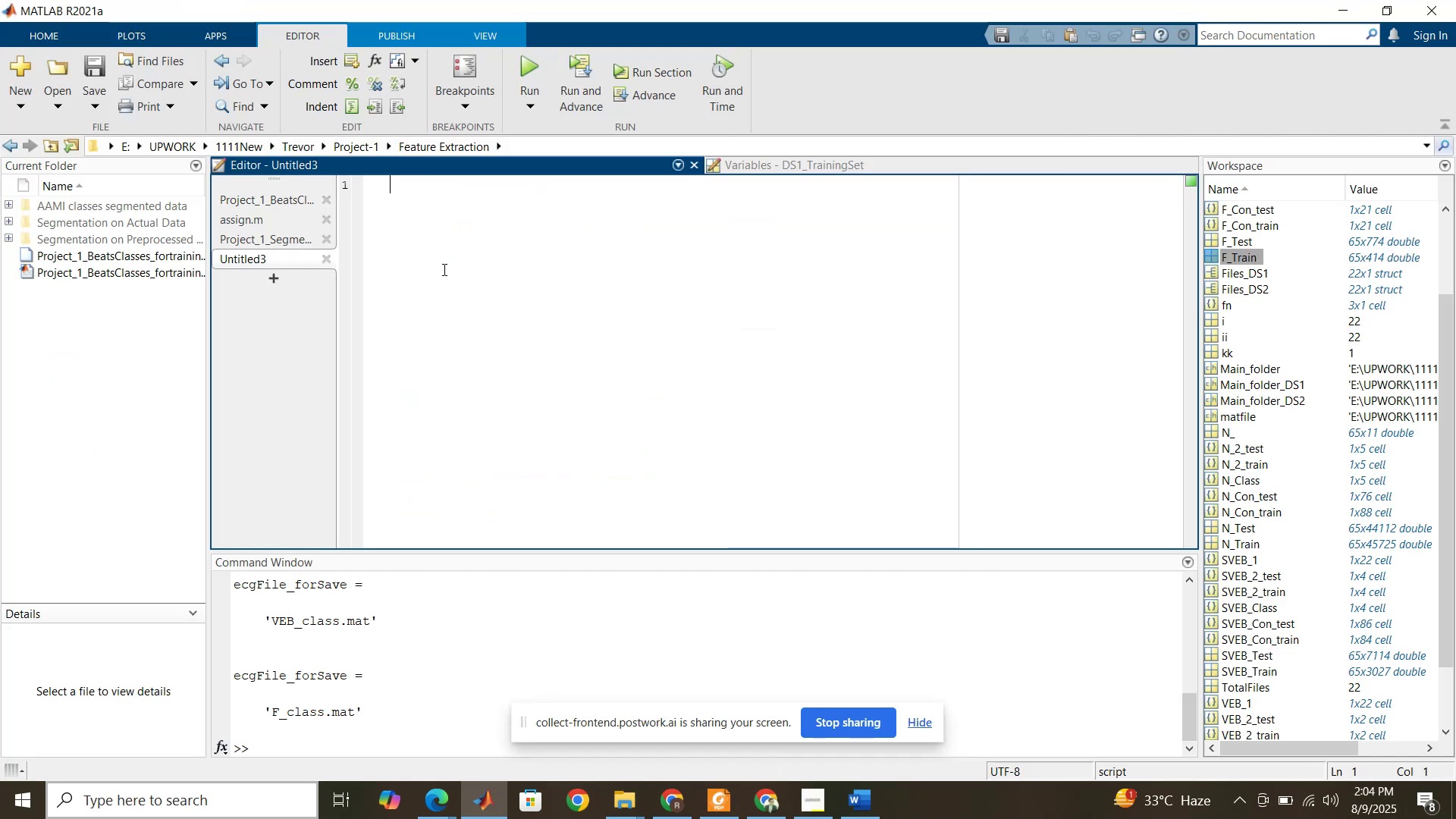 
left_click([443, 269])
 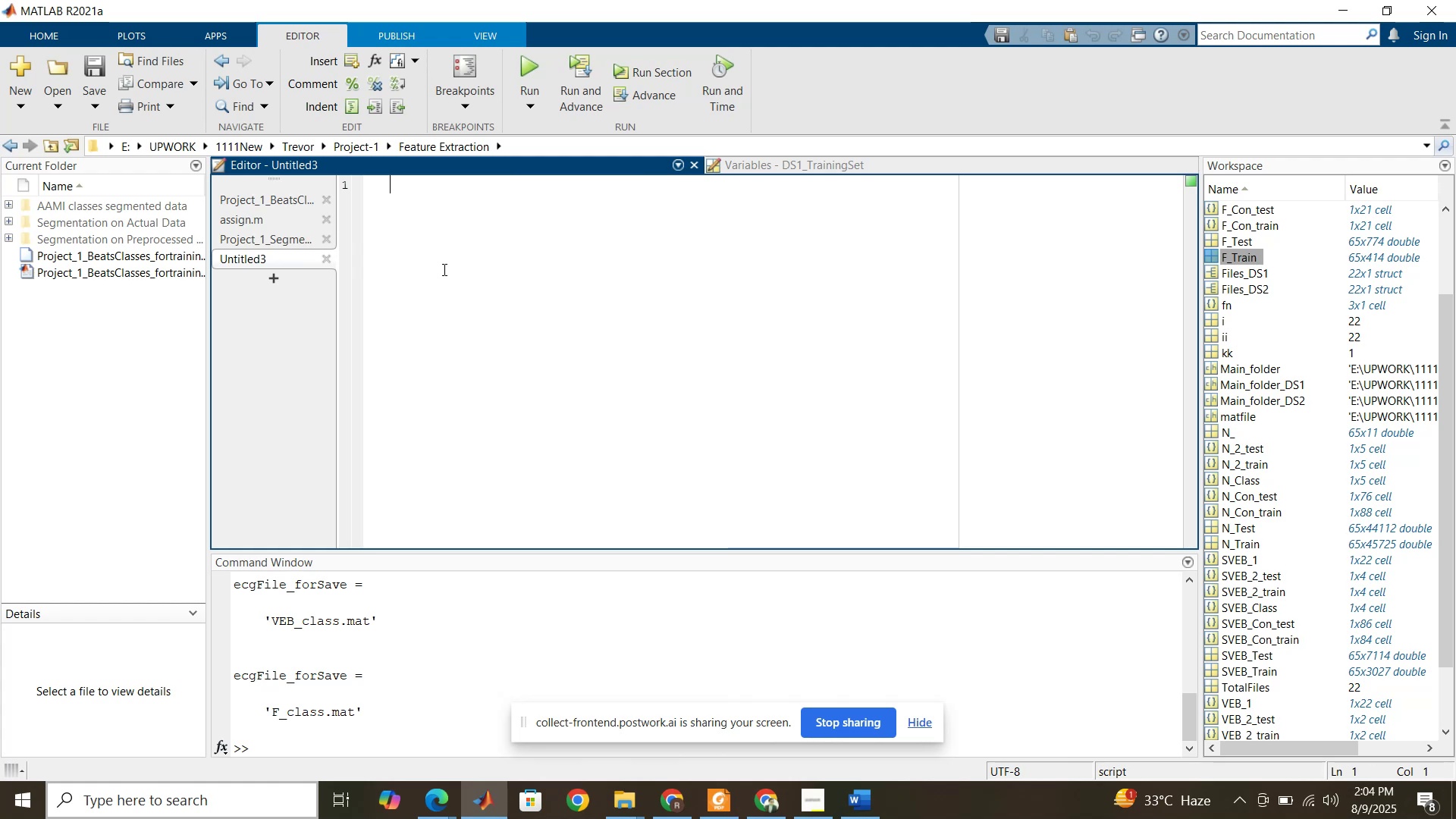 
key(Control+F)
 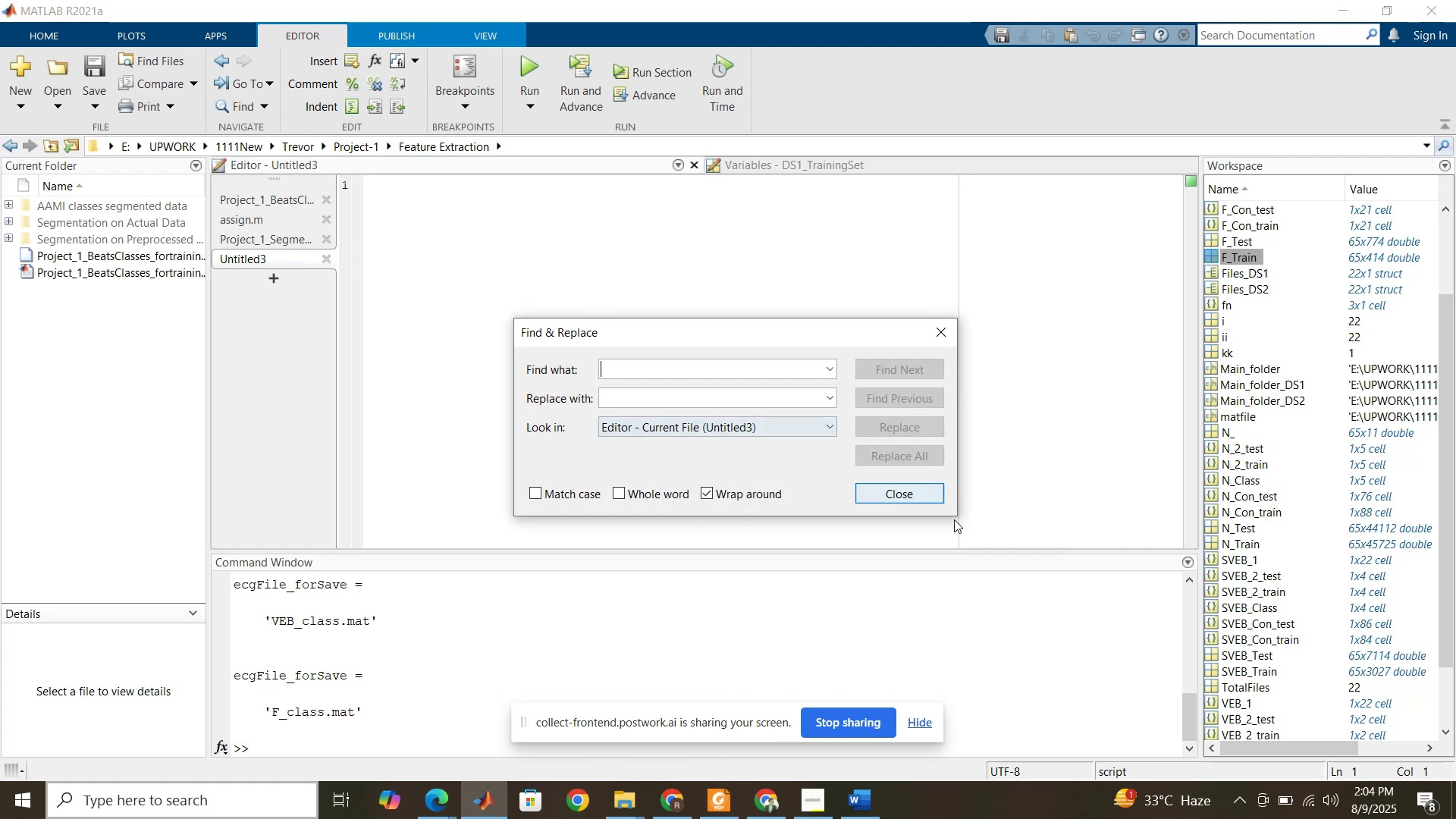 
left_click([923, 498])
 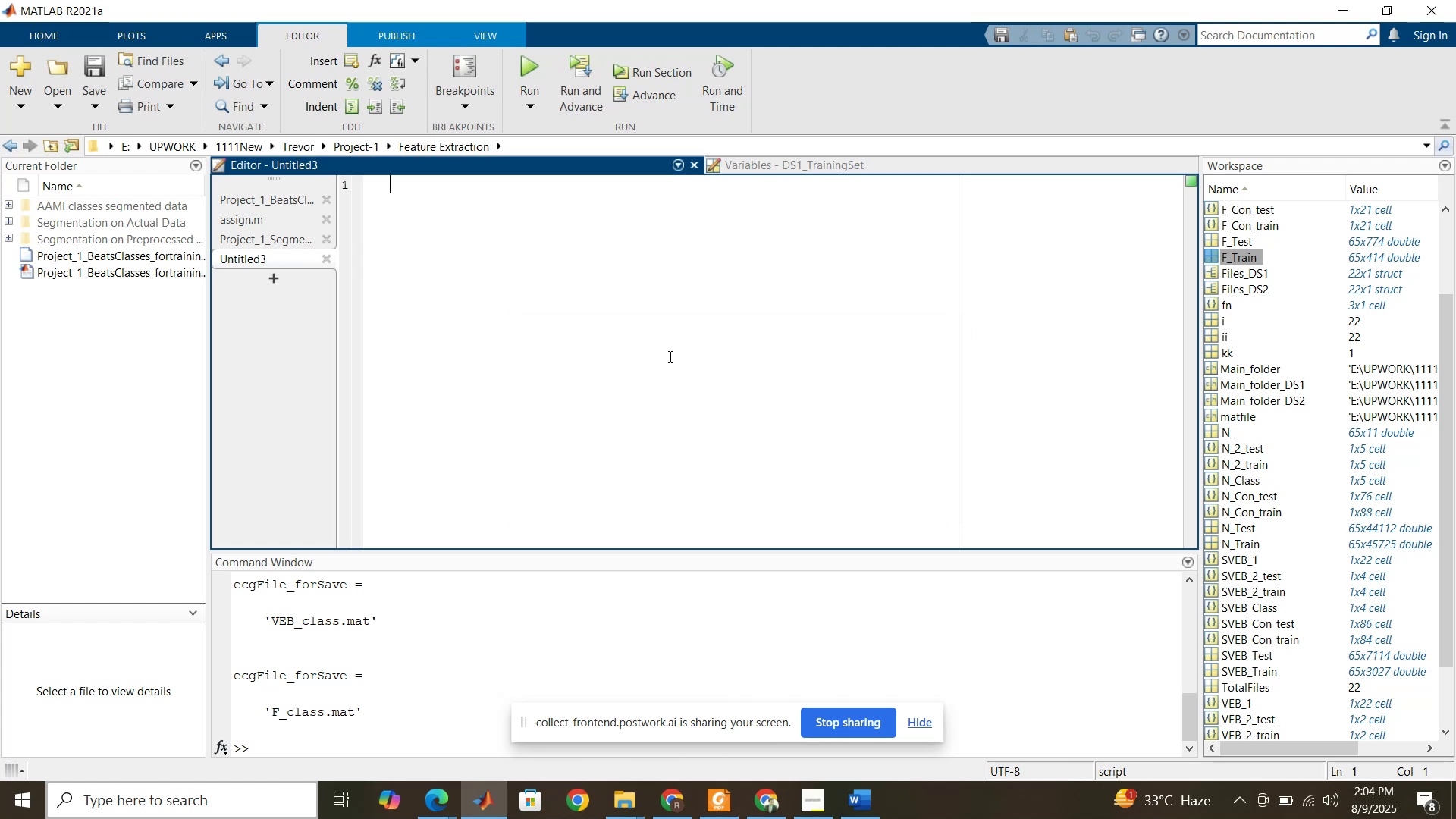 
hold_key(key=ControlLeft, duration=0.54)
 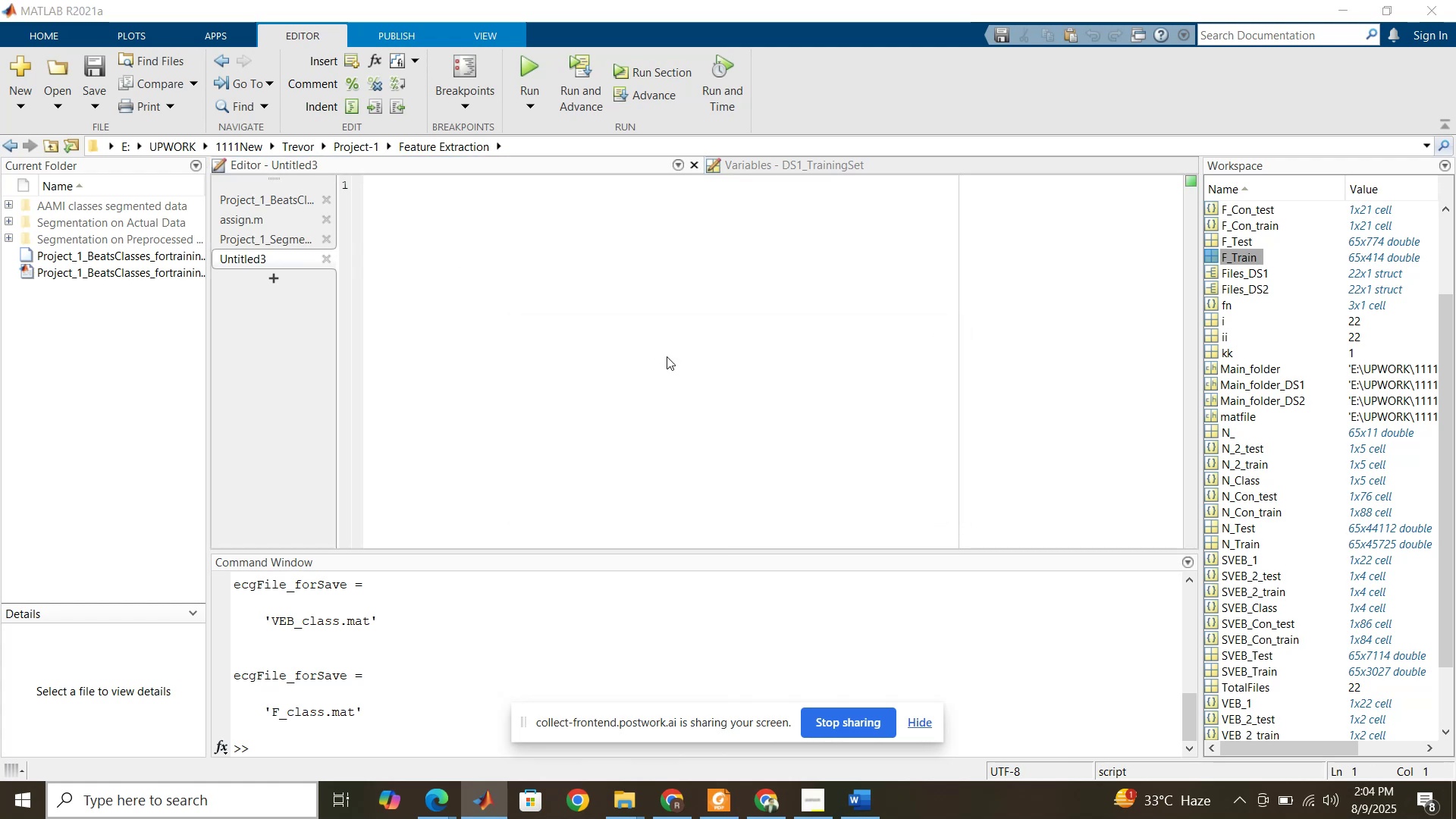 
left_click([333, 219])
 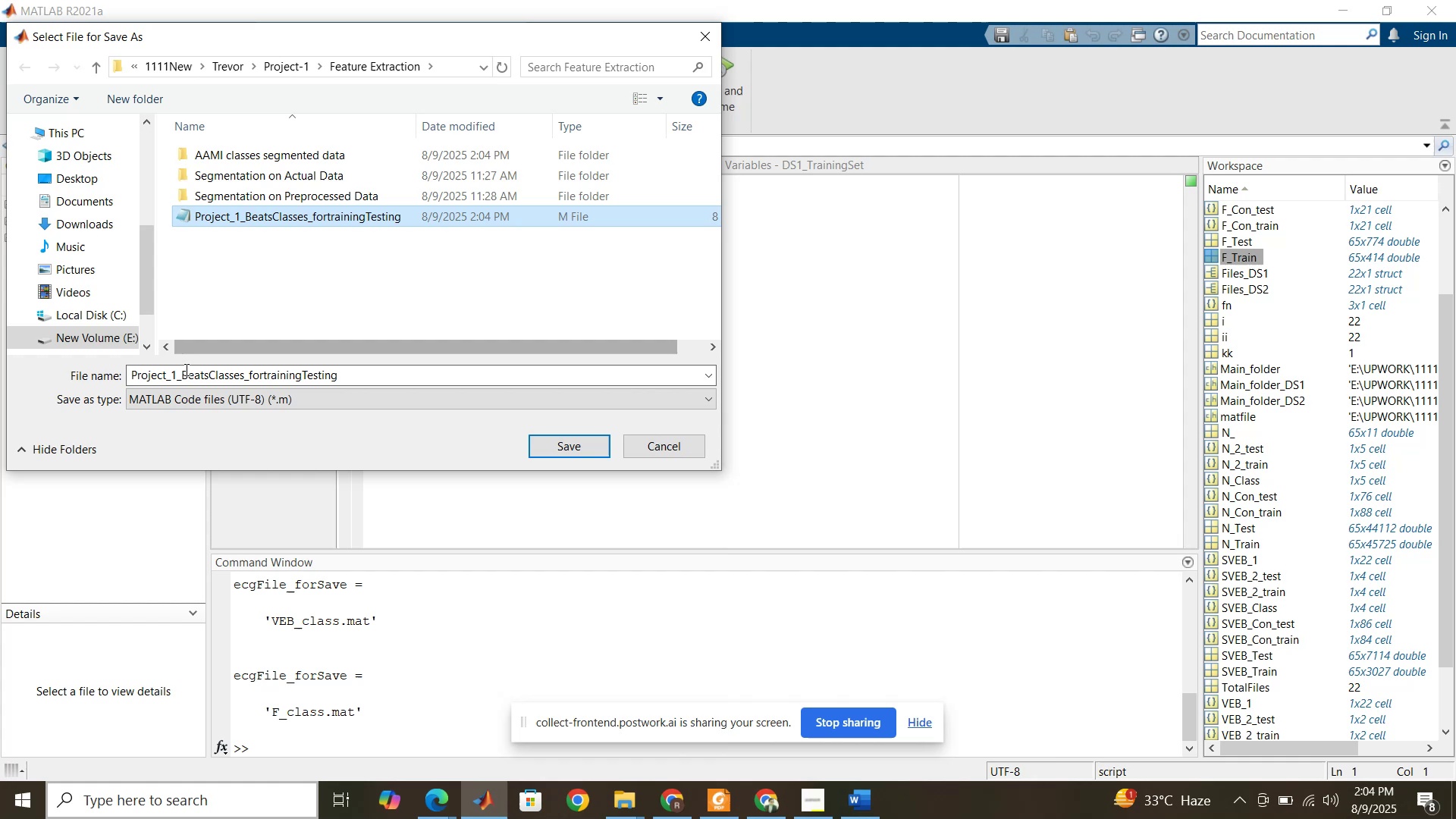 
left_click([185, 369])
 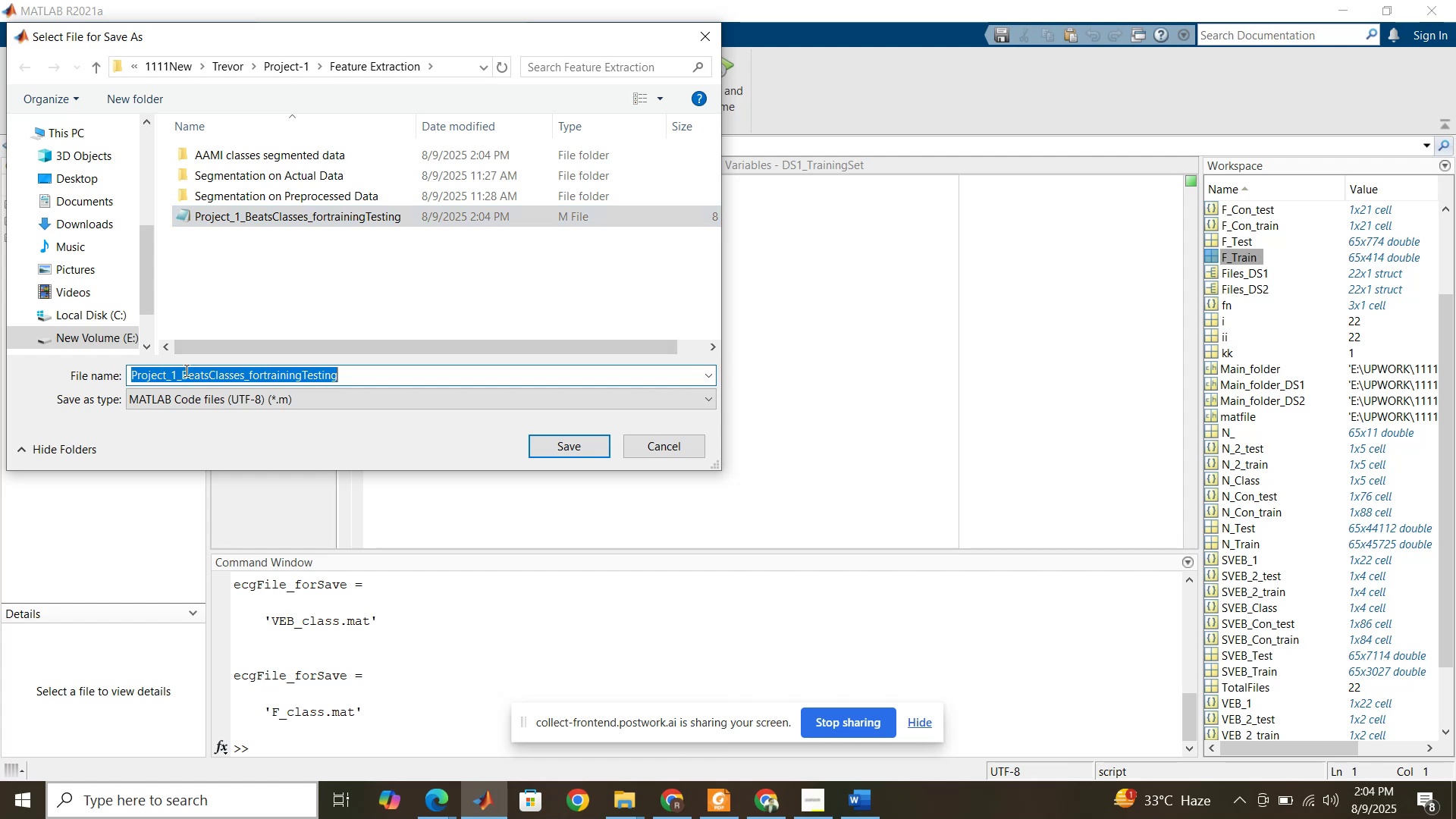 
left_click([185, 371])
 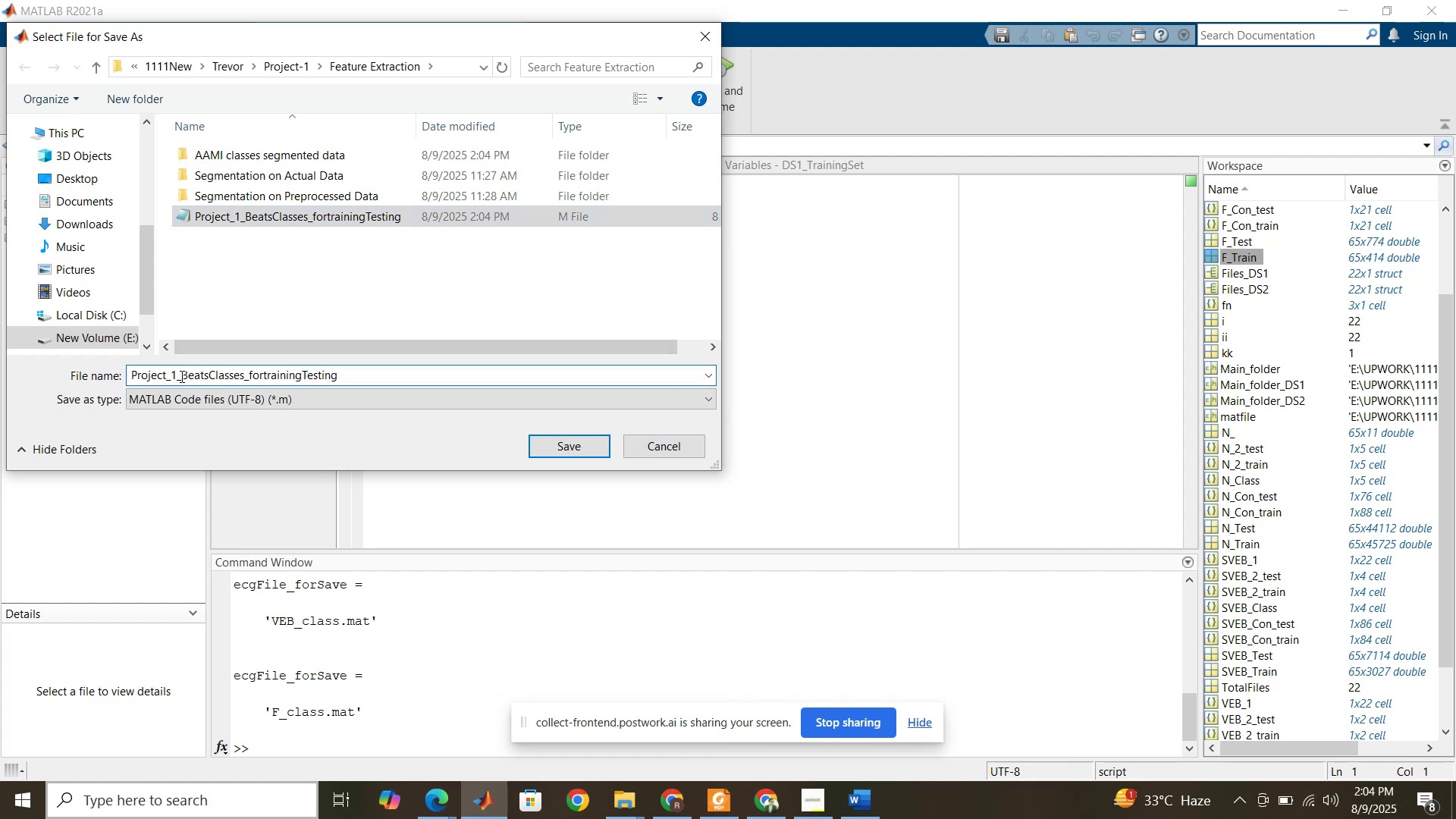 
left_click_drag(start_coordinate=[180, 376], to_coordinate=[243, 375])
 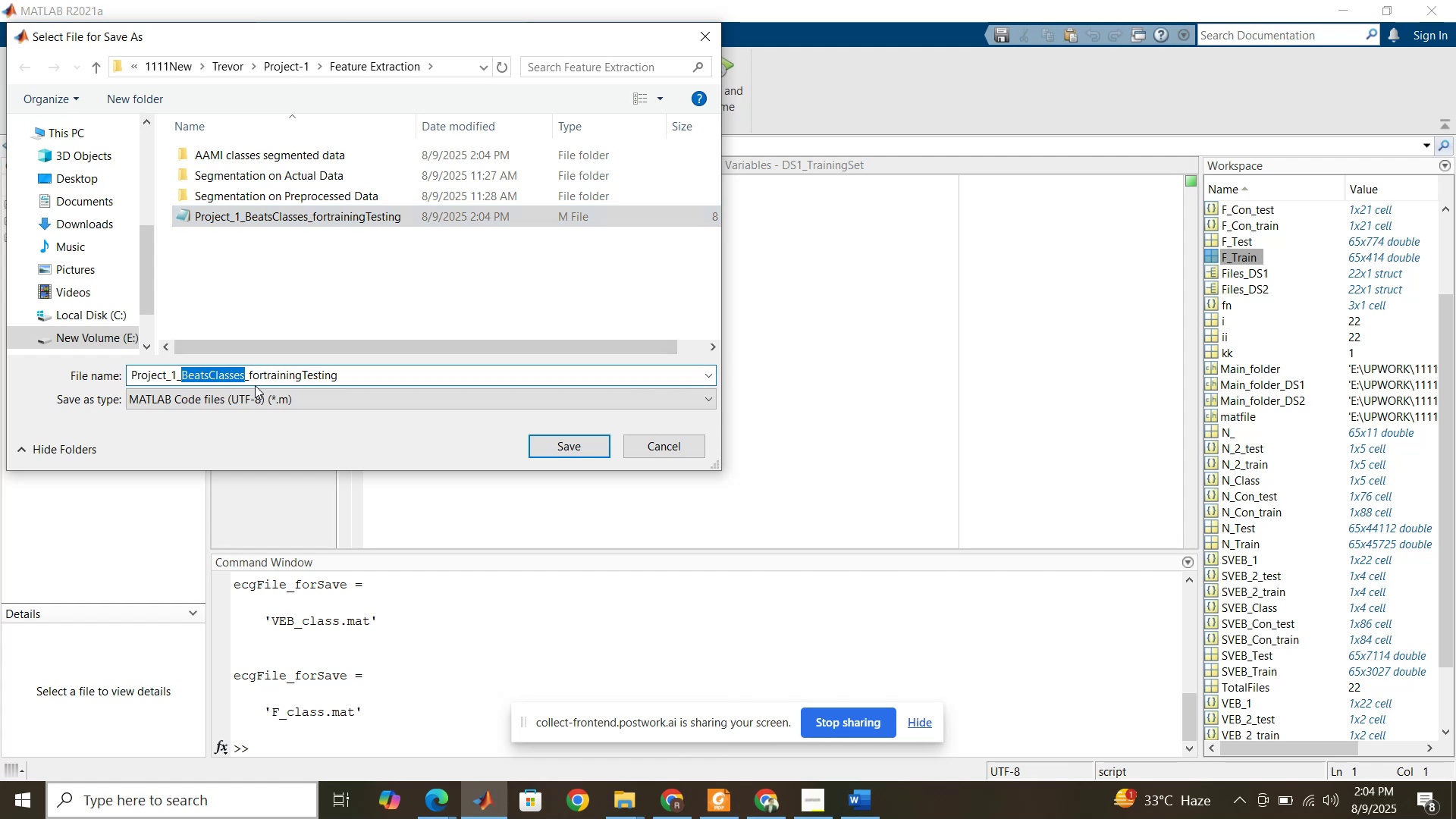 
hold_key(key=ControlLeft, duration=1.5)
 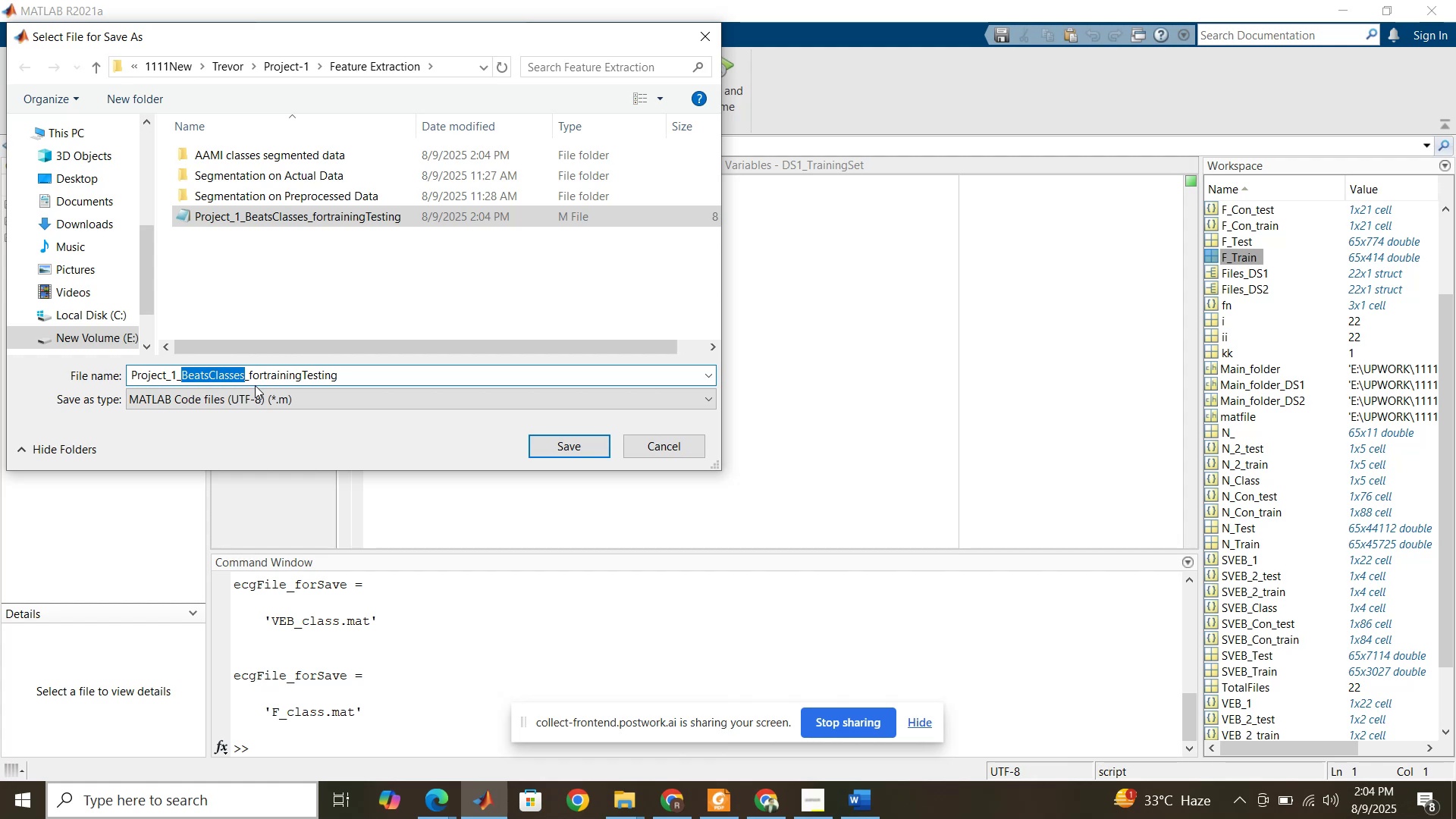 
key(Control+V)
 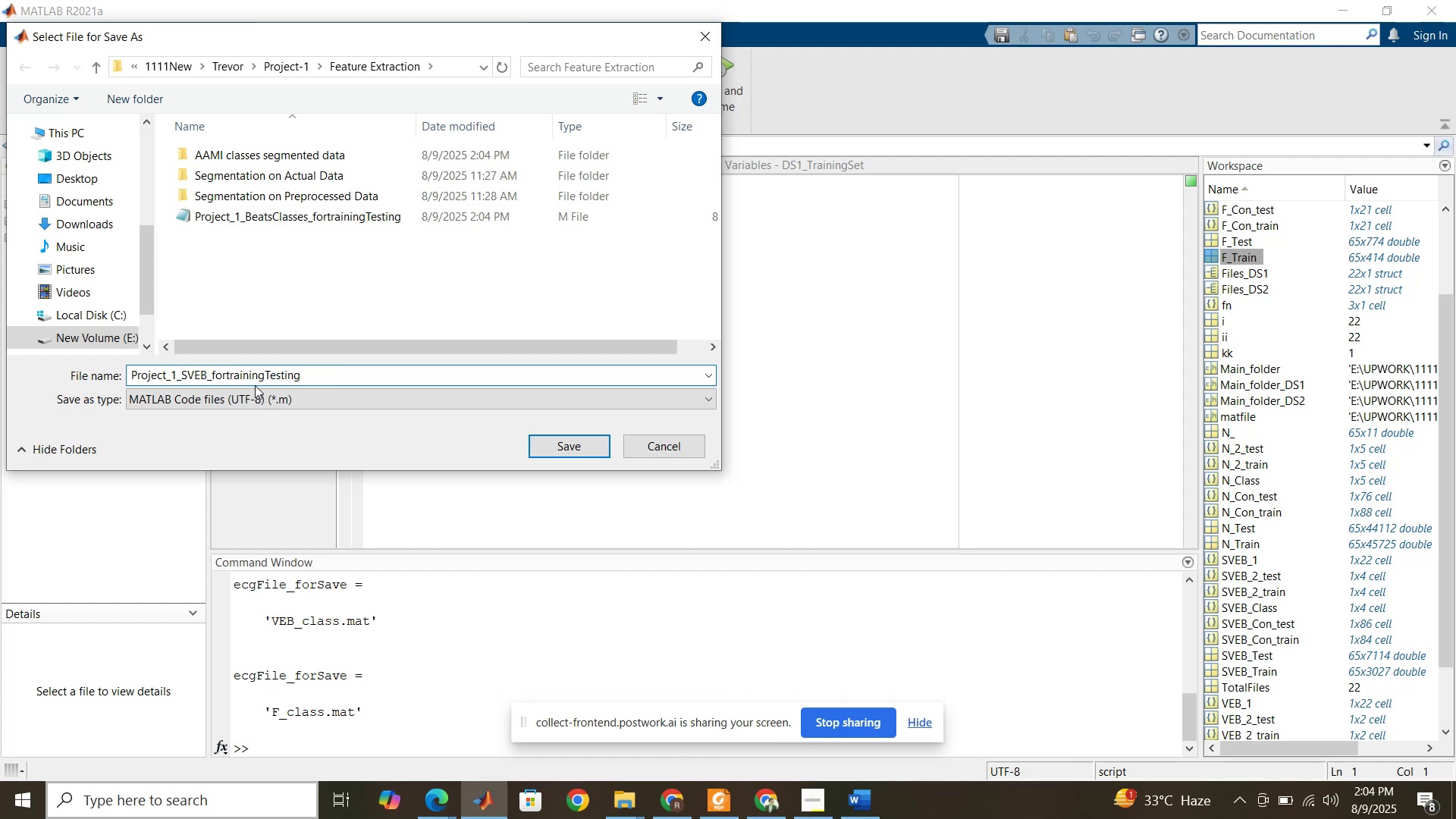 
key(Backspace)
key(Backspace)
key(Backspace)
key(Backspace)
type(FeatureExtraction)
 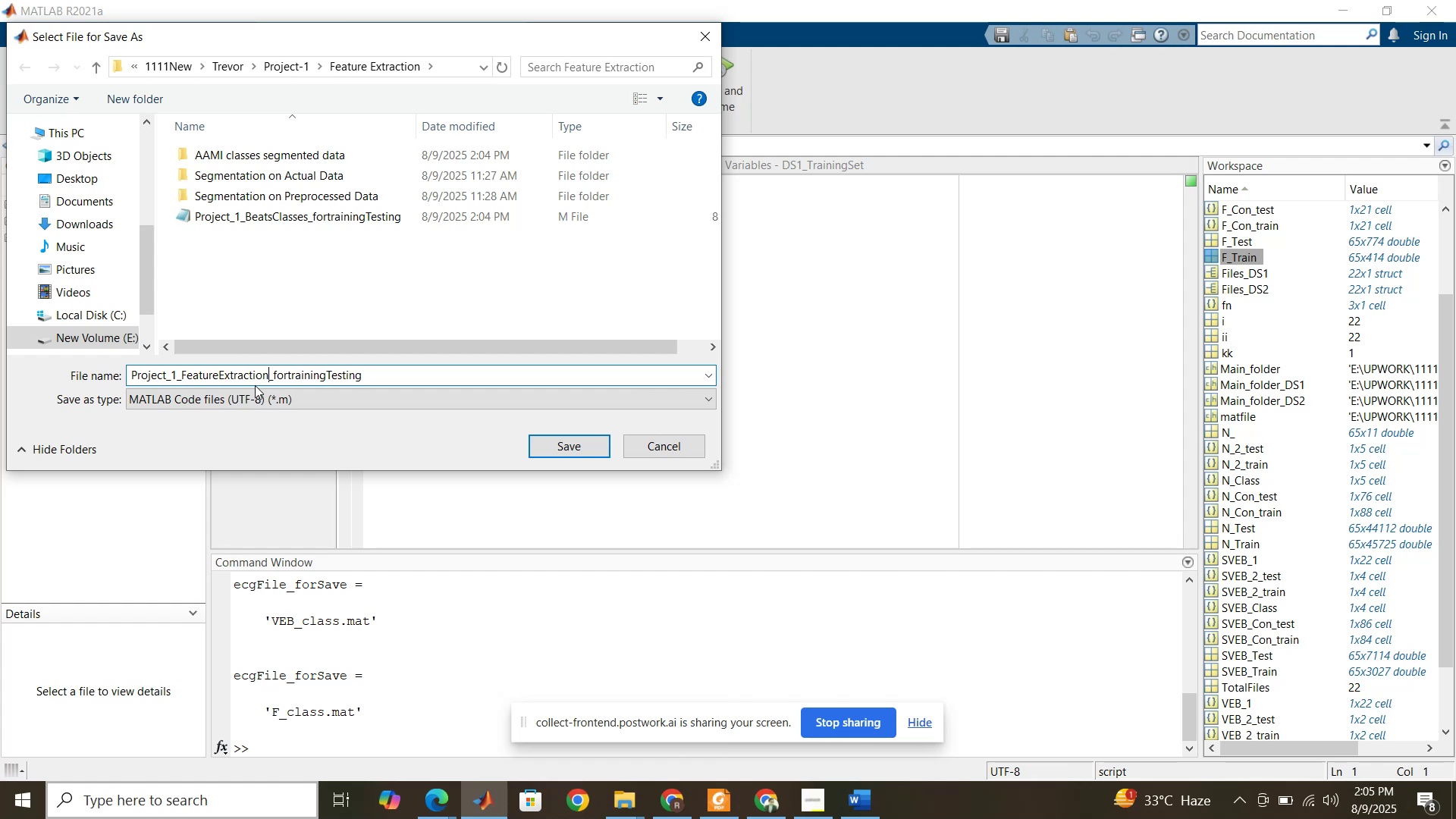 
left_click([584, 447])
 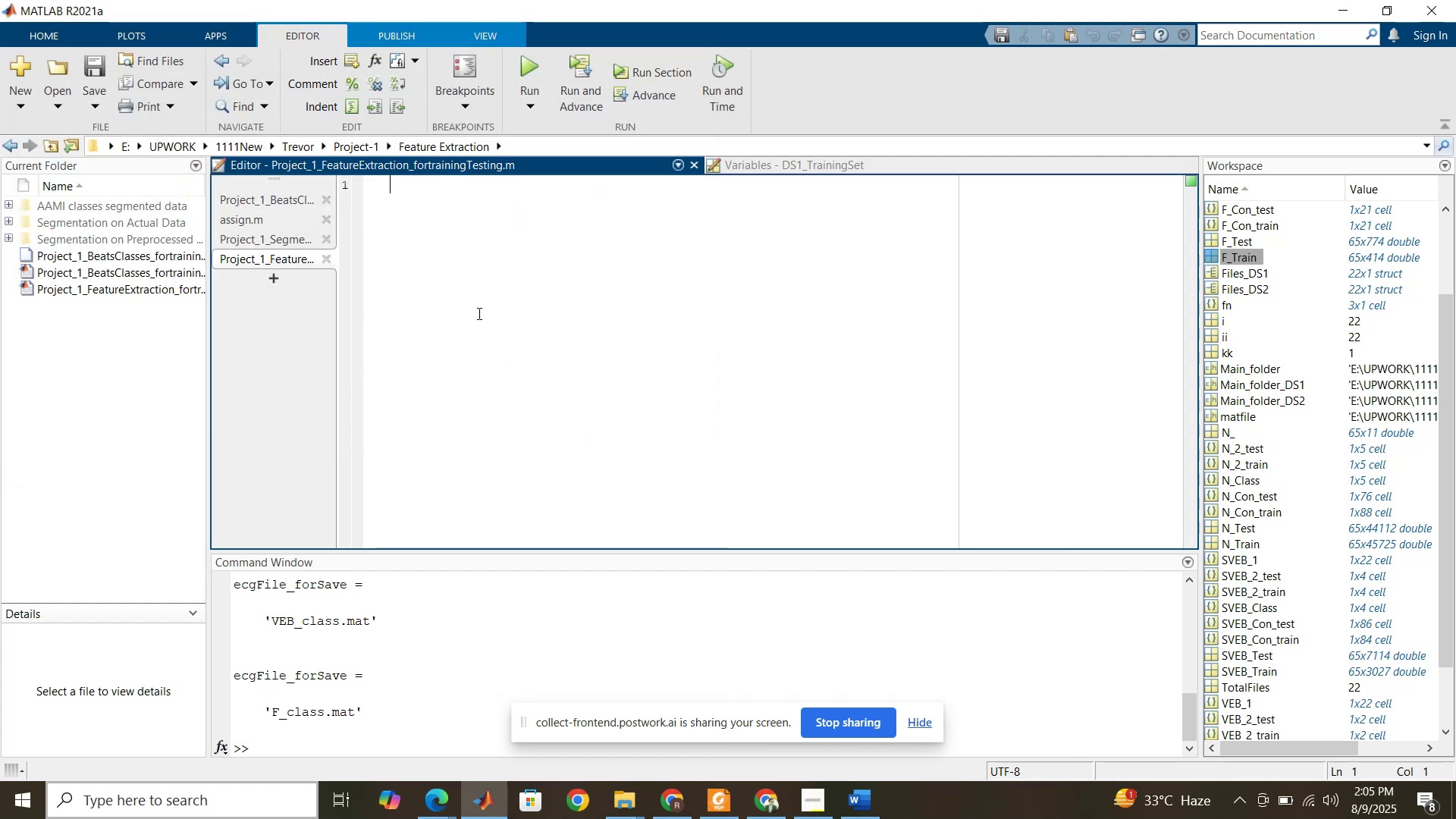 
left_click([446, 264])
 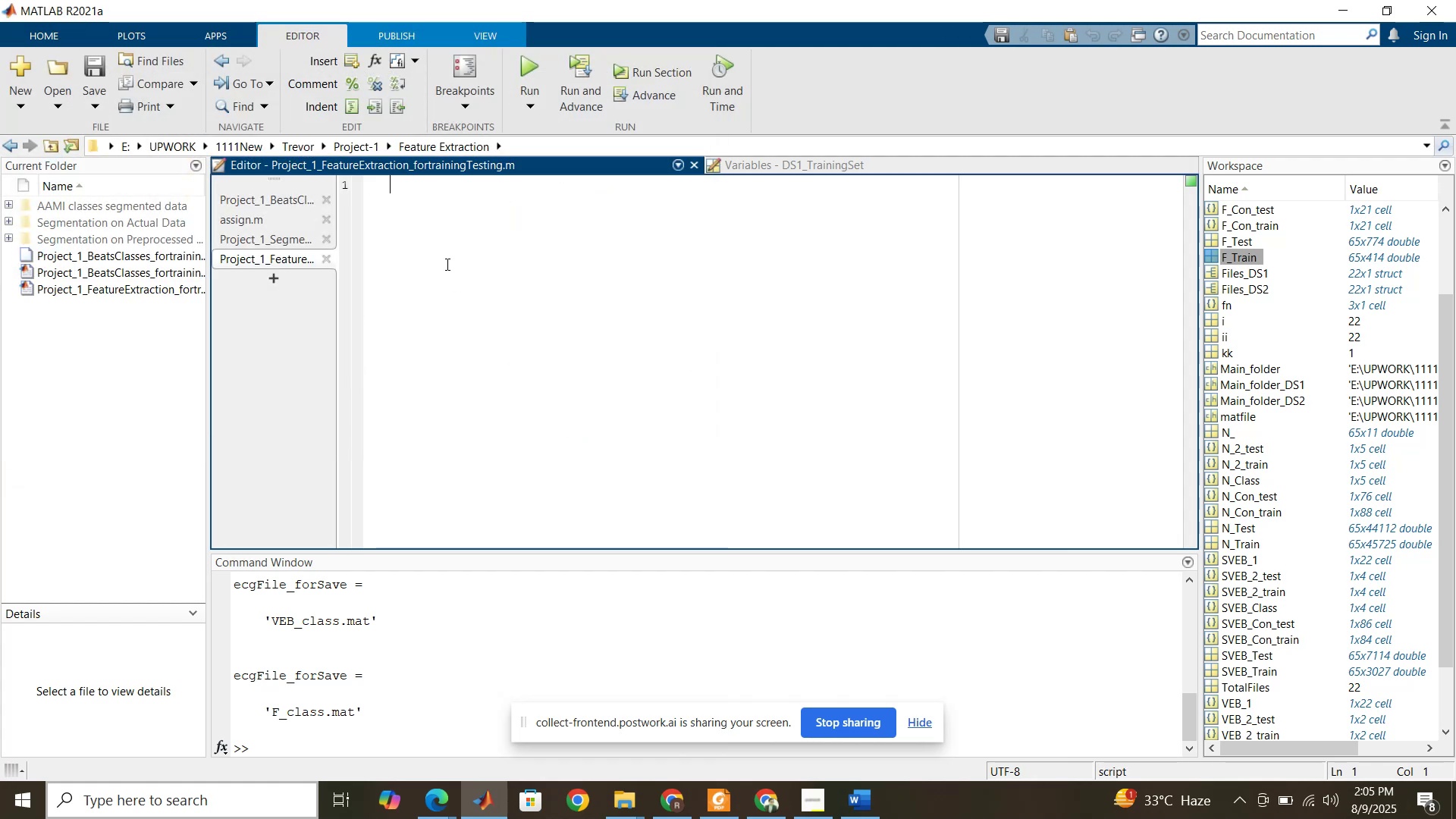 
type(clear all;close all;clc)
 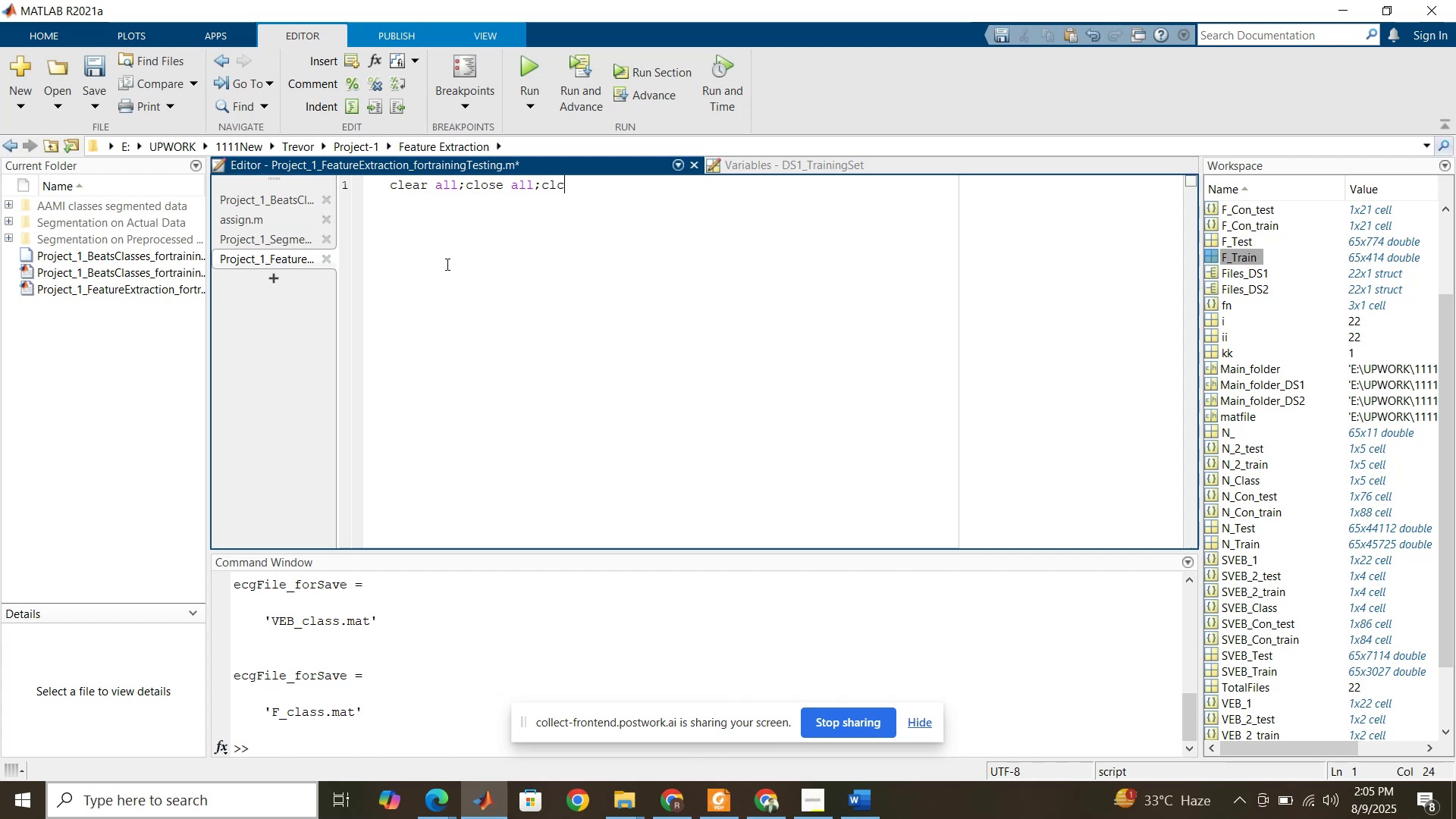 
key(Enter)
 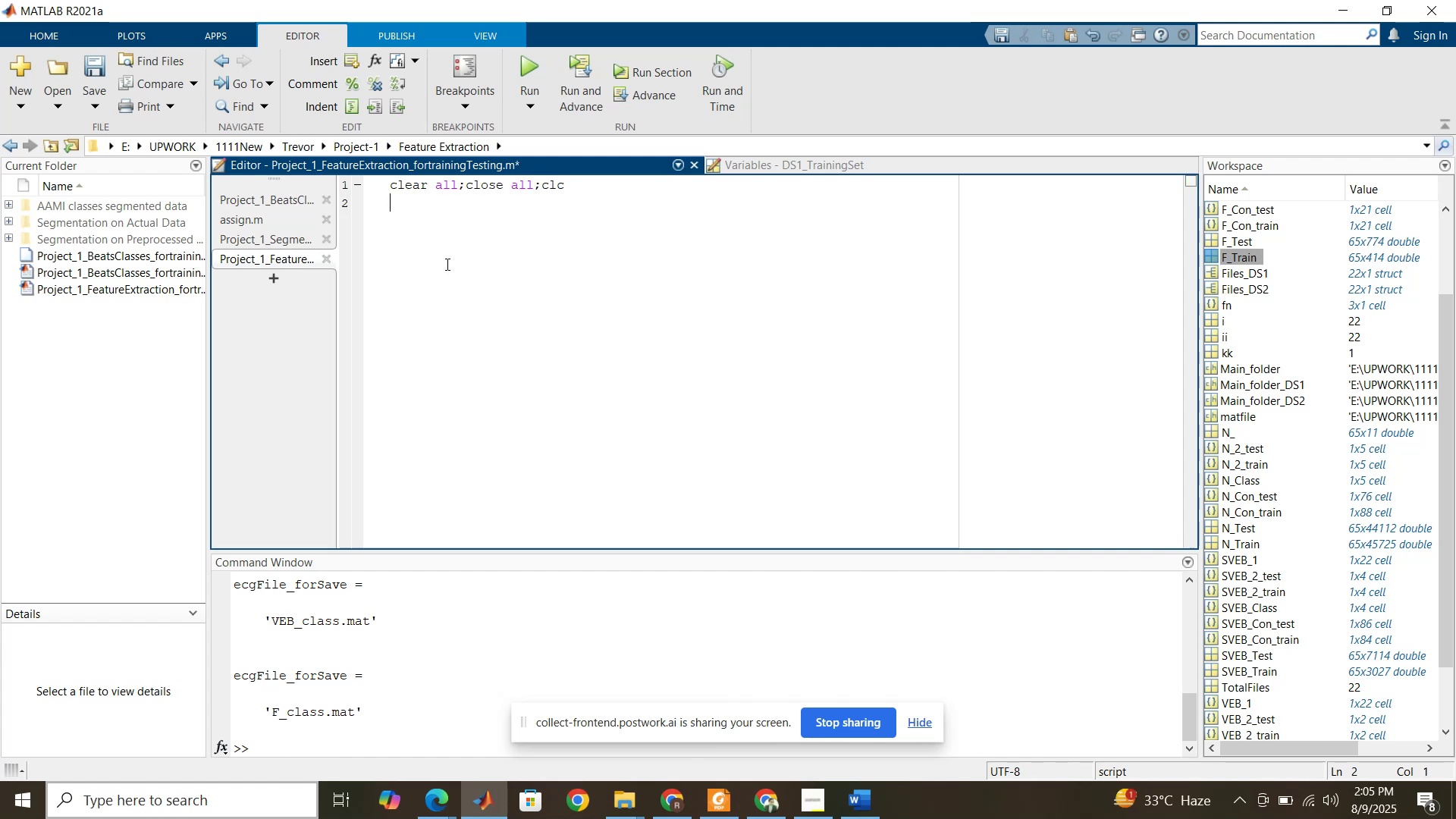 
type(%%)
 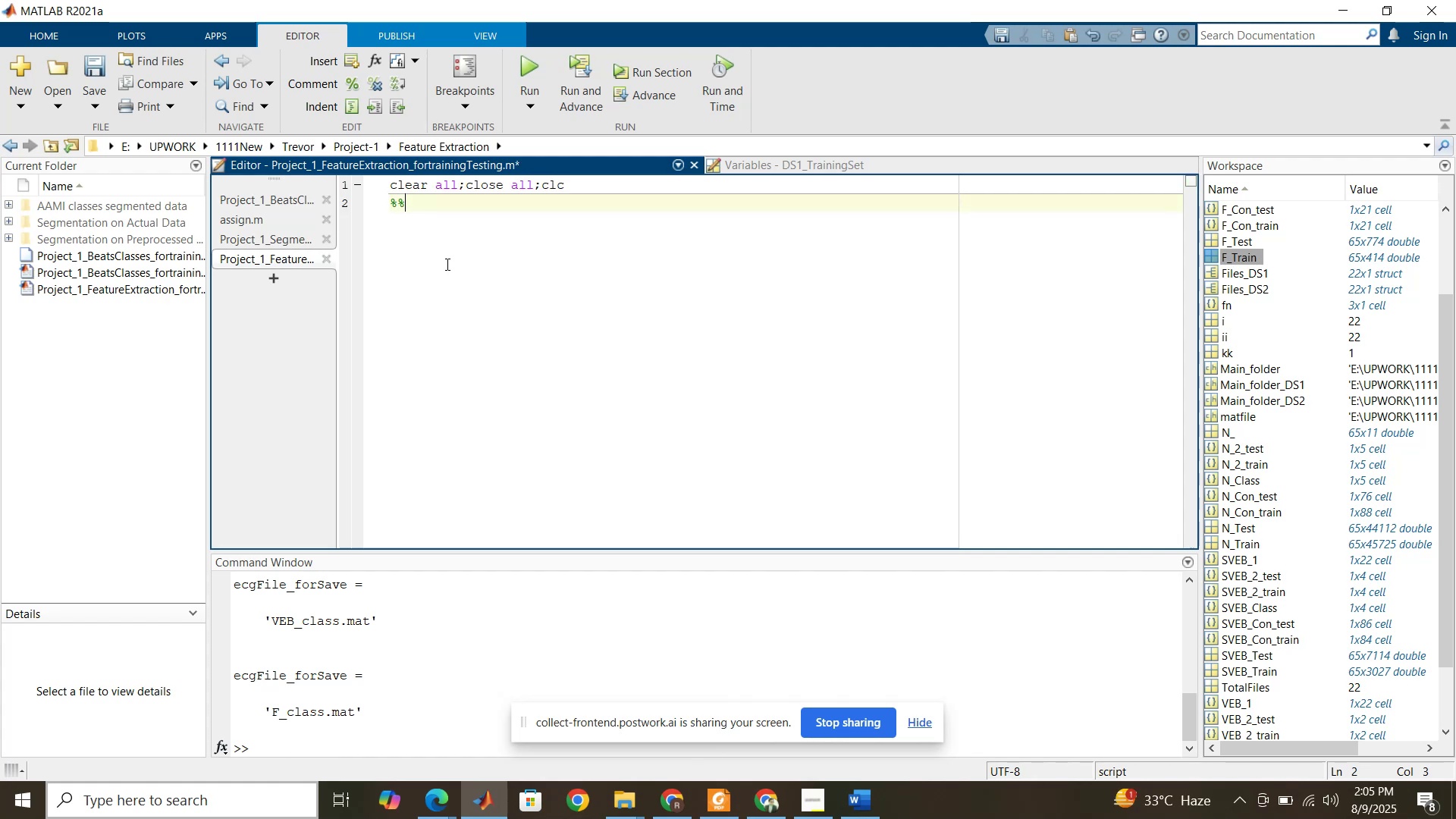 
key(Enter)
 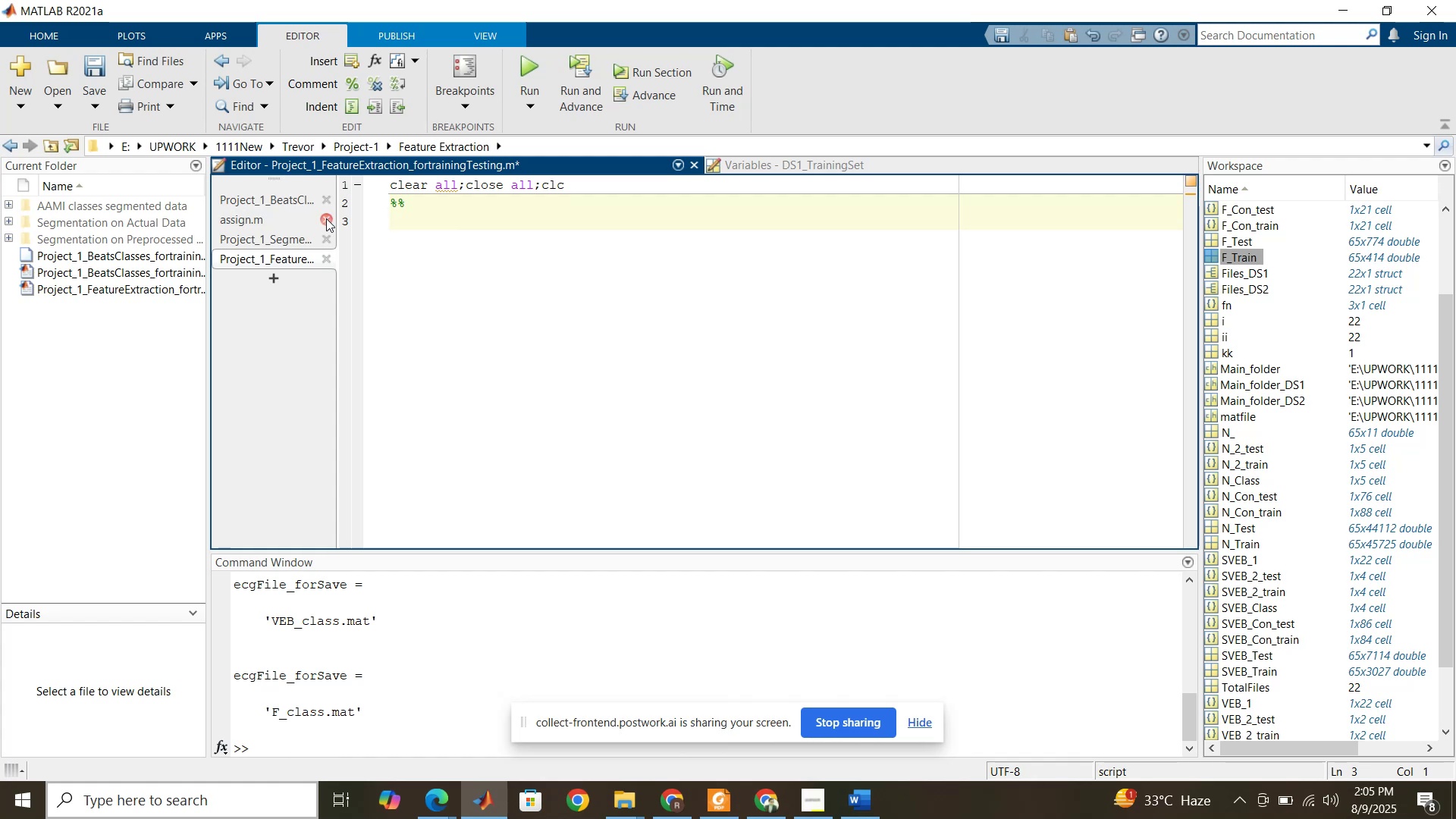 
wait(17.83)
 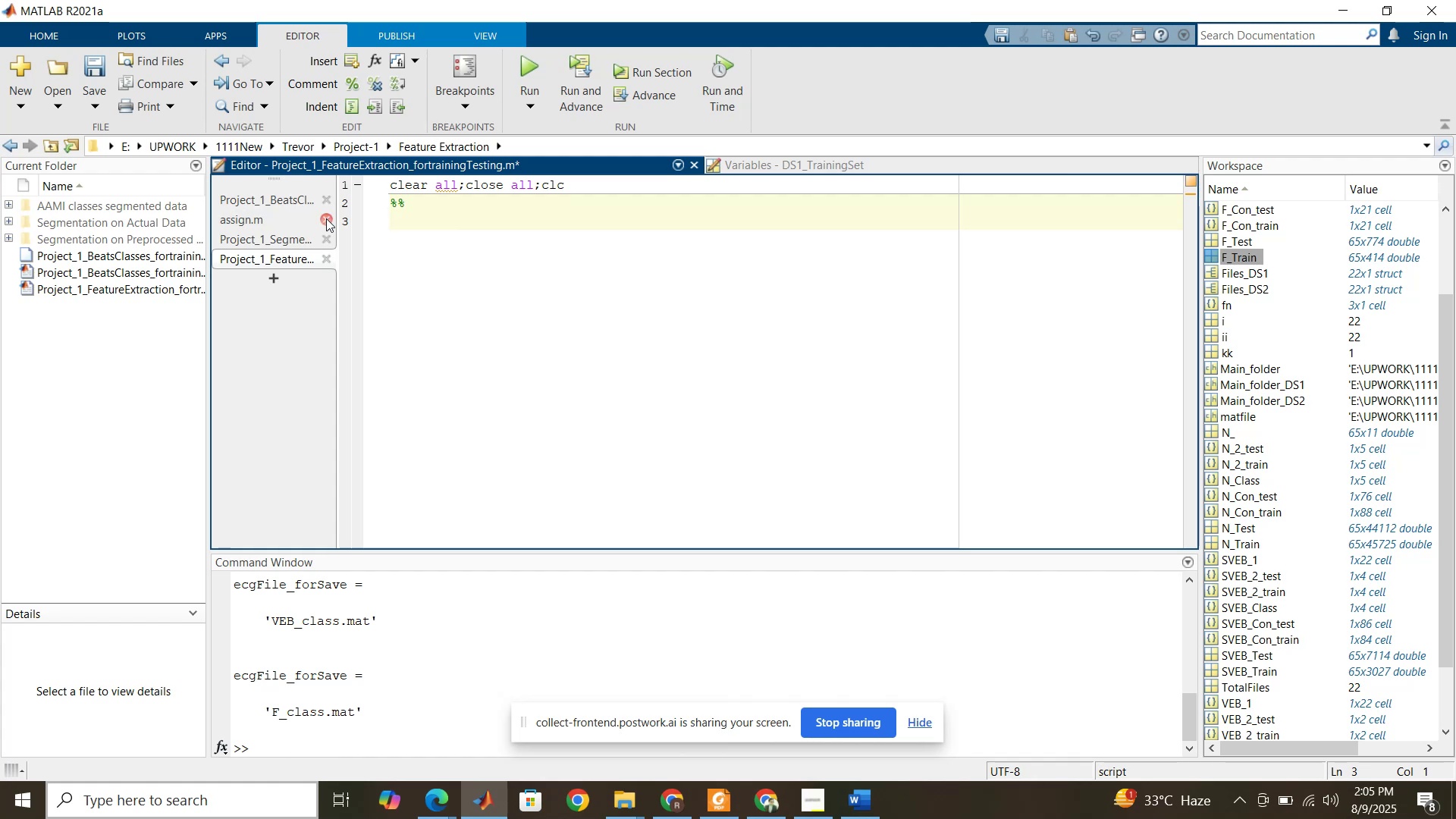 
left_click([253, 246])
 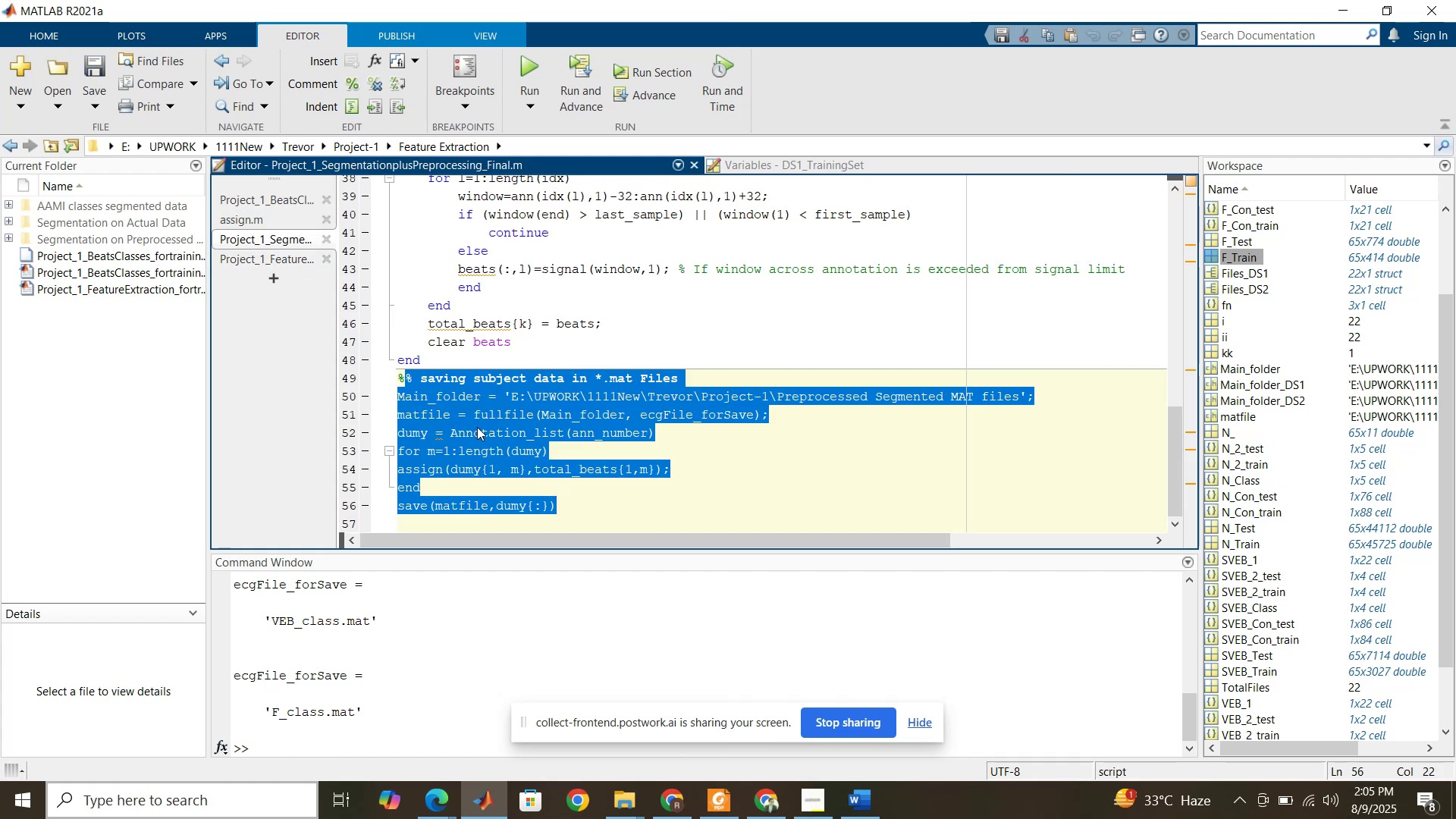 
left_click([480, 437])
 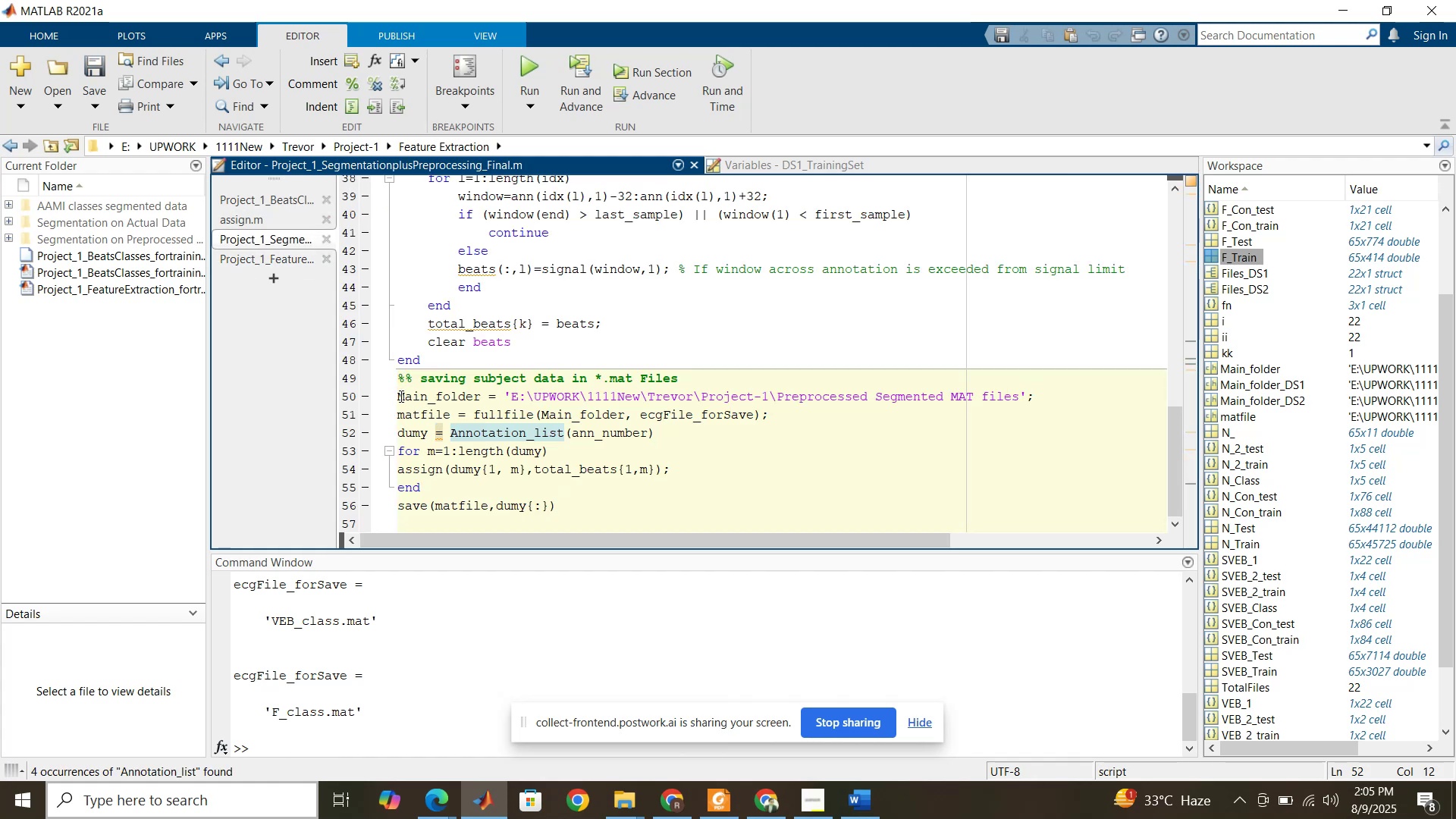 
left_click_drag(start_coordinate=[397, 396], to_coordinate=[429, 391])
 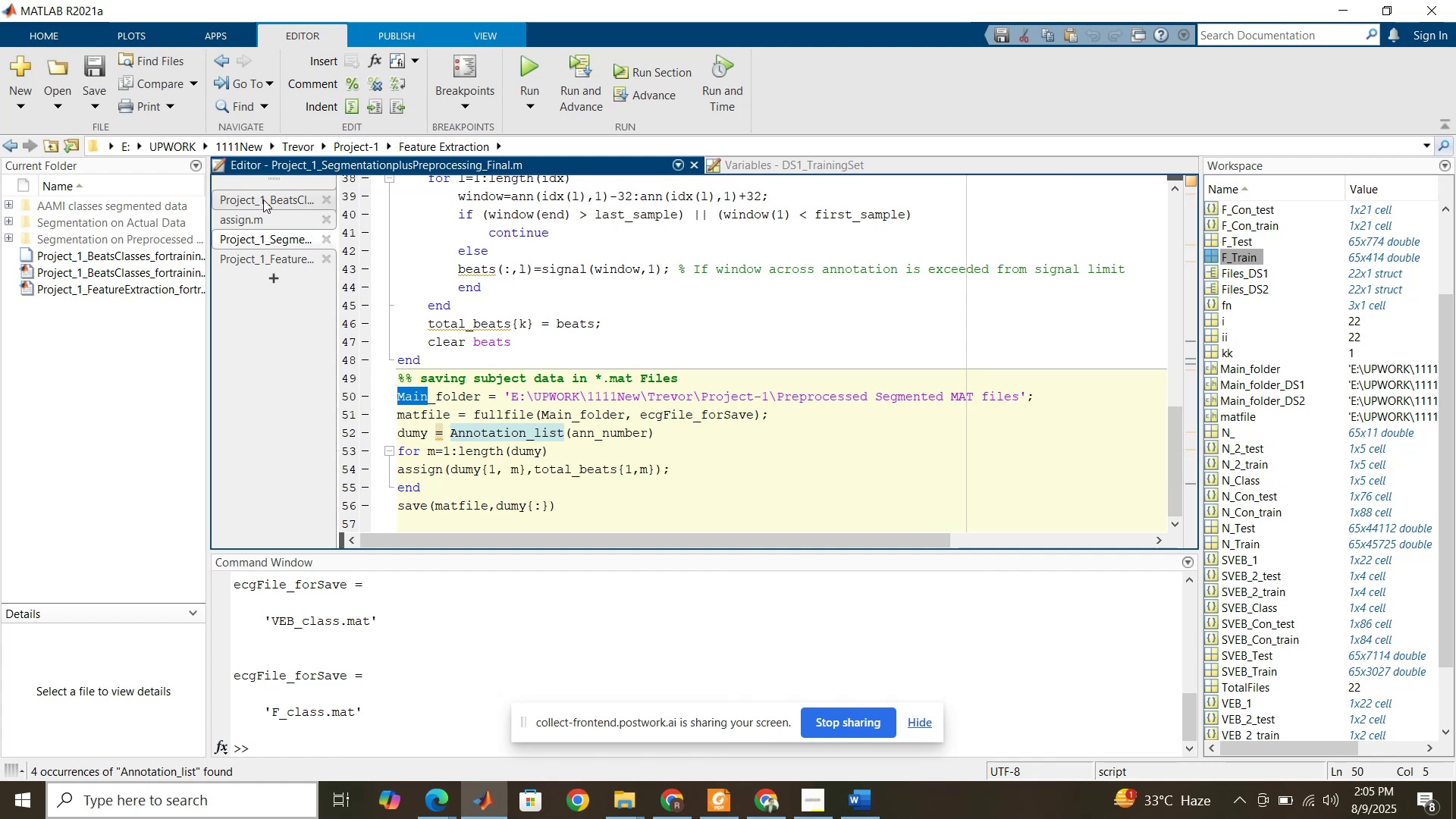 
left_click([263, 199])
 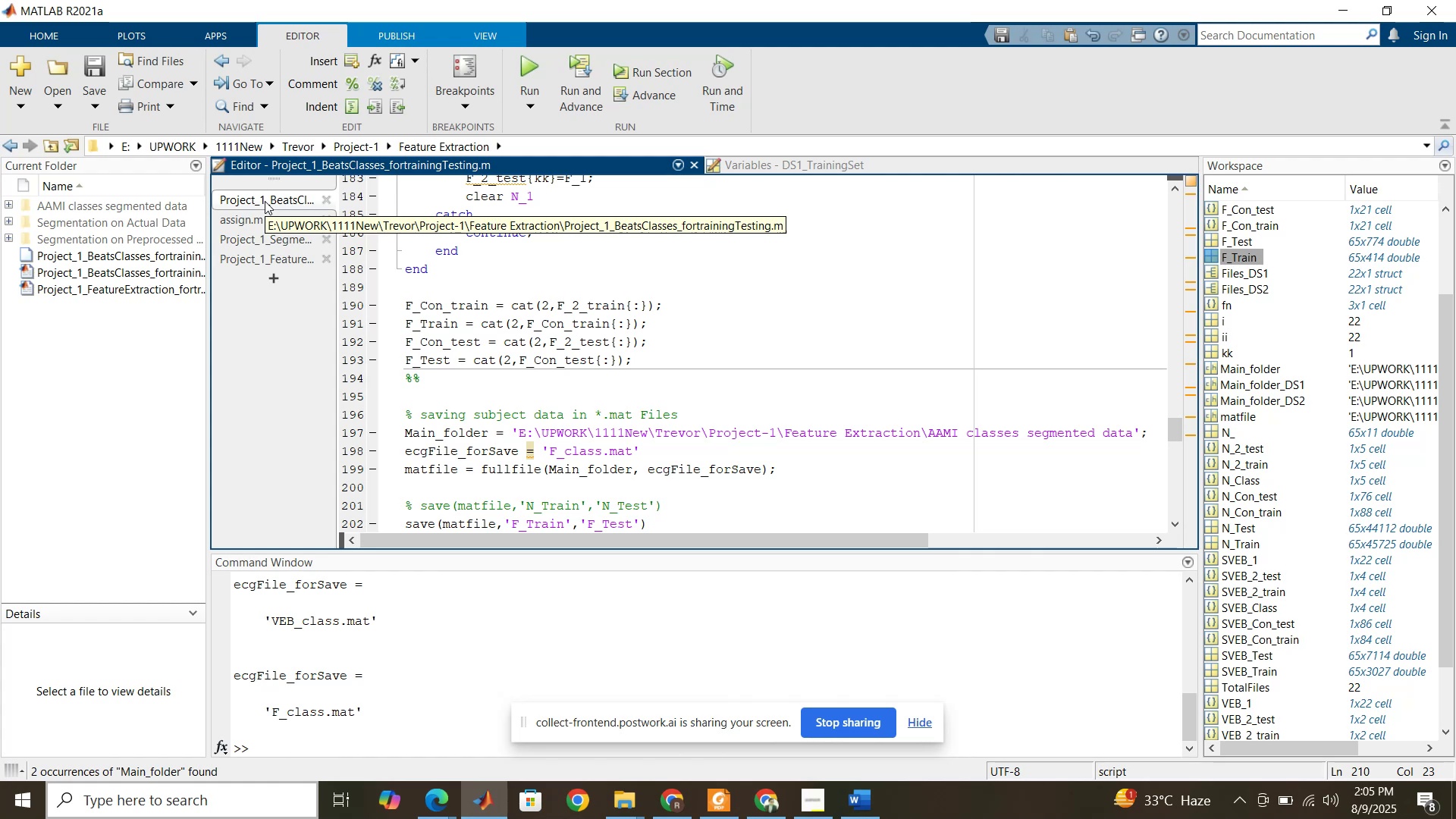 
wait(11.74)
 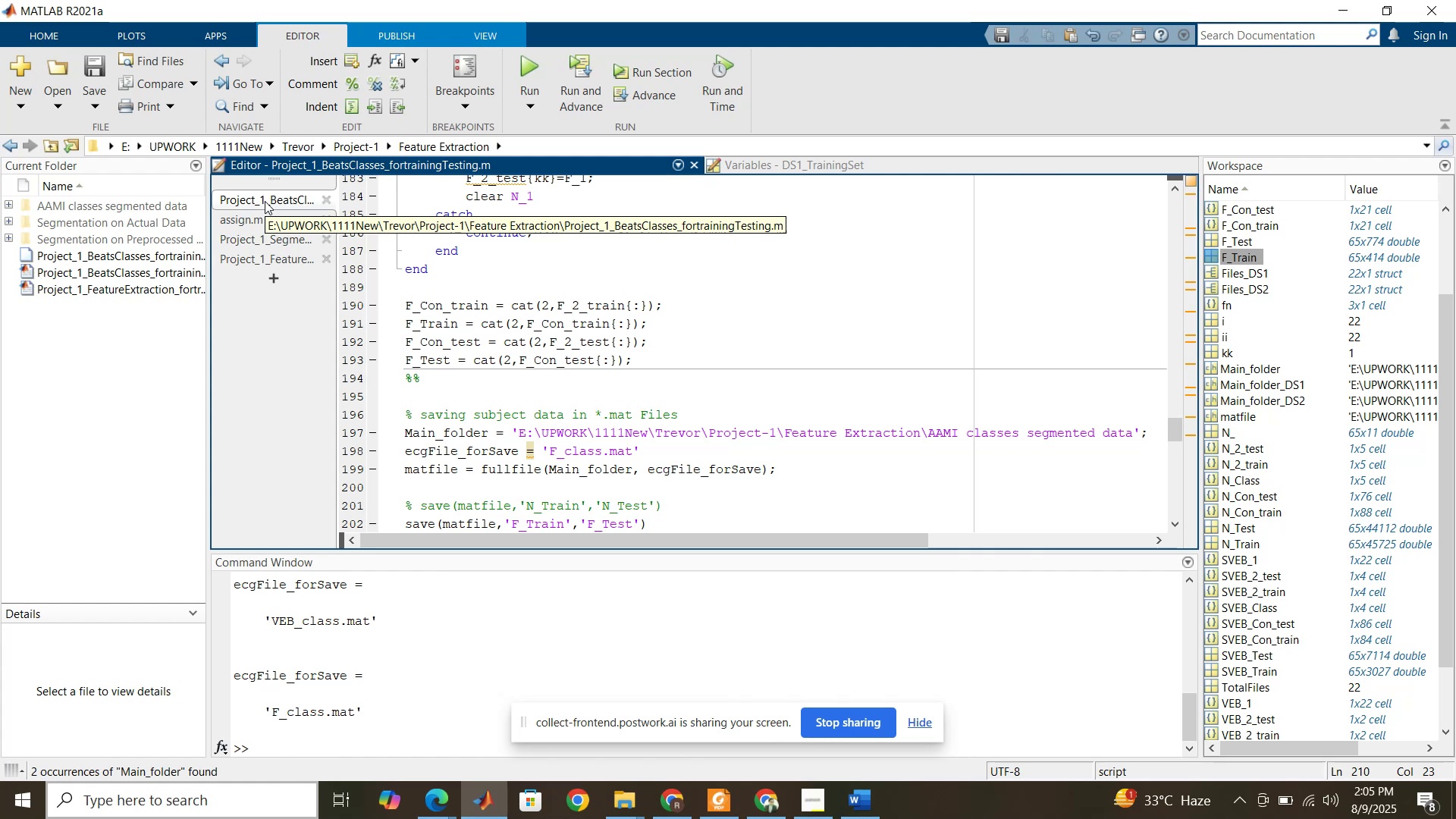 
left_click_drag(start_coordinate=[406, 418], to_coordinate=[667, 448])
 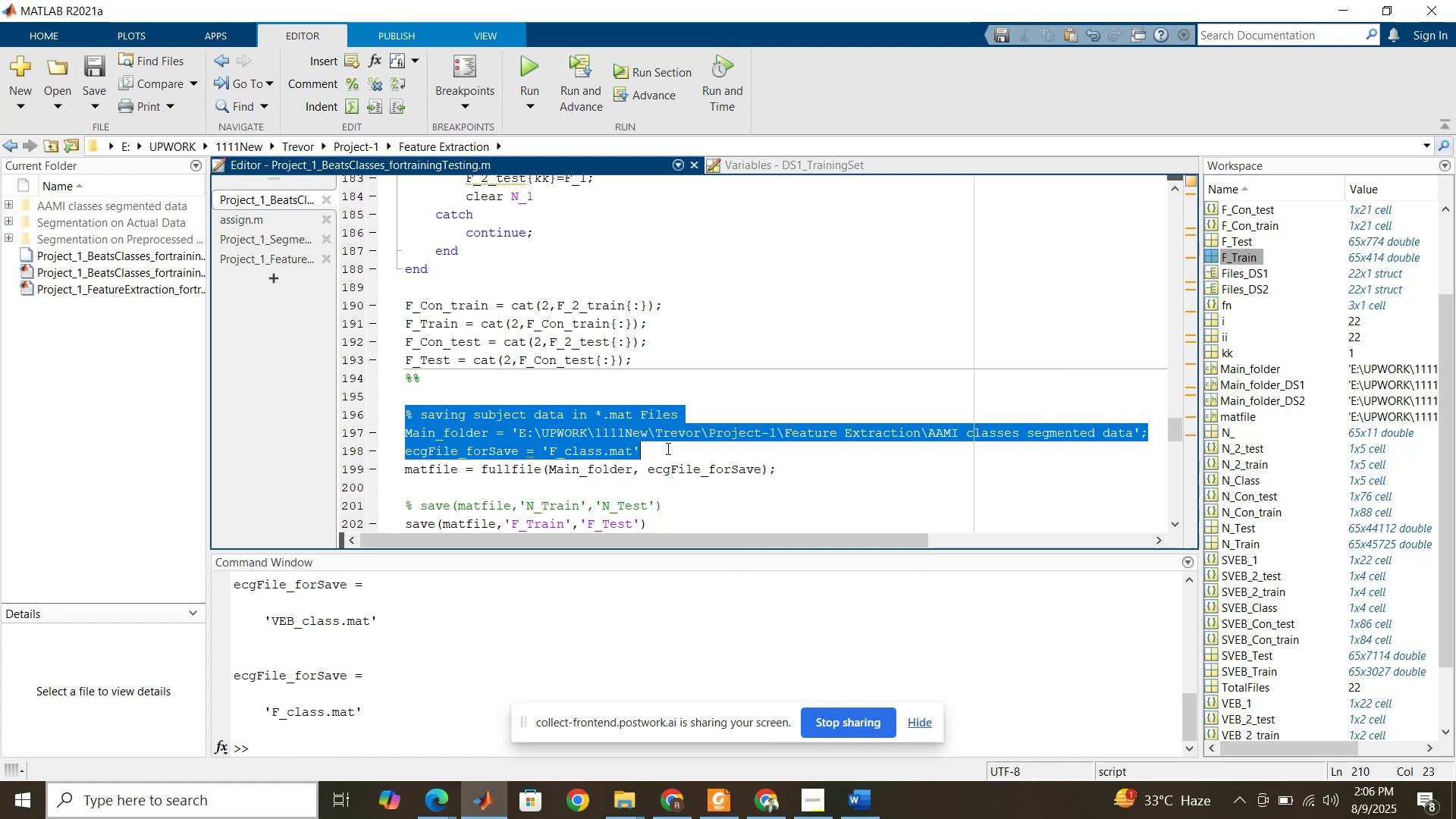 
key(Control+C)
 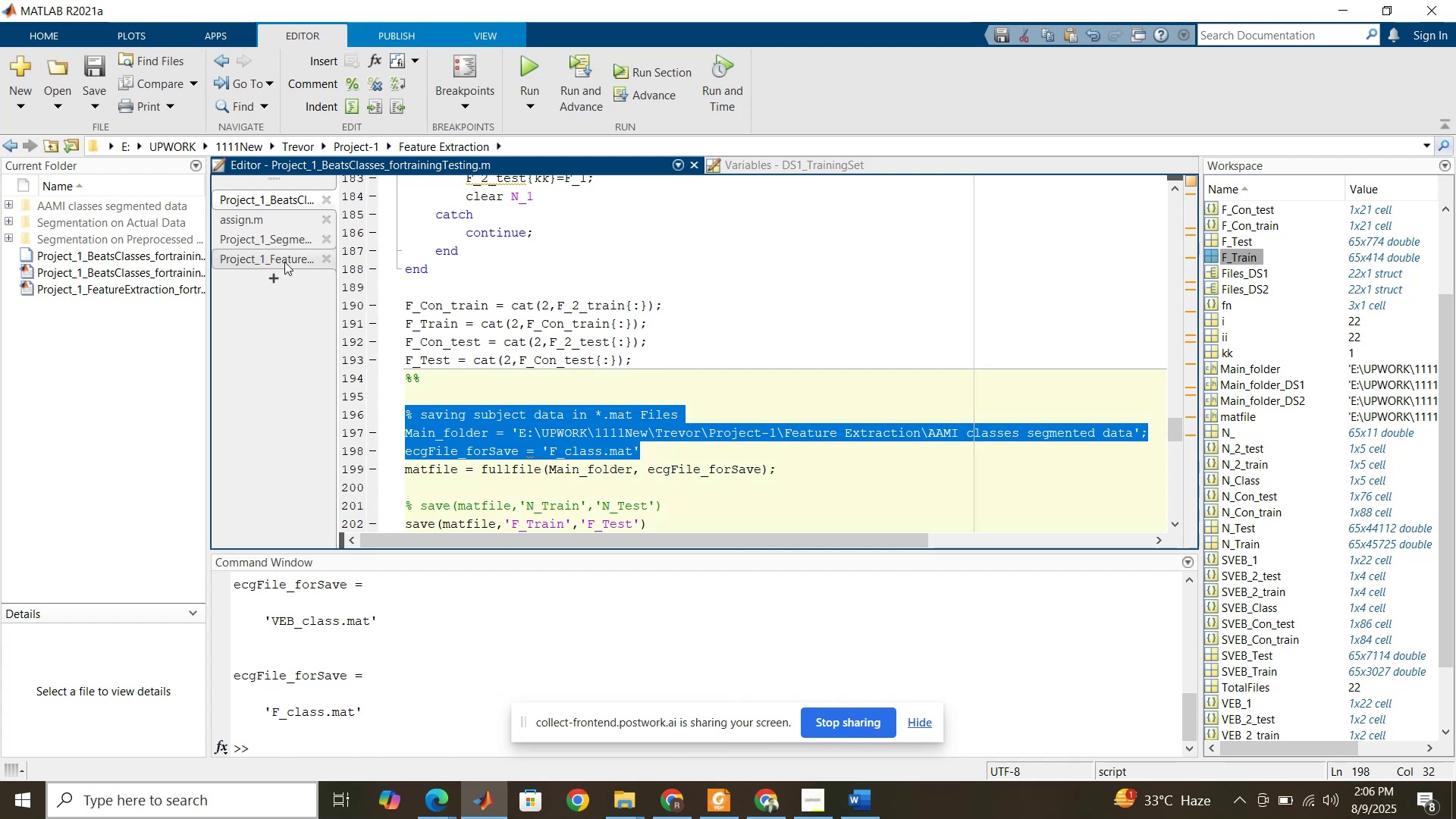 
left_click([284, 262])
 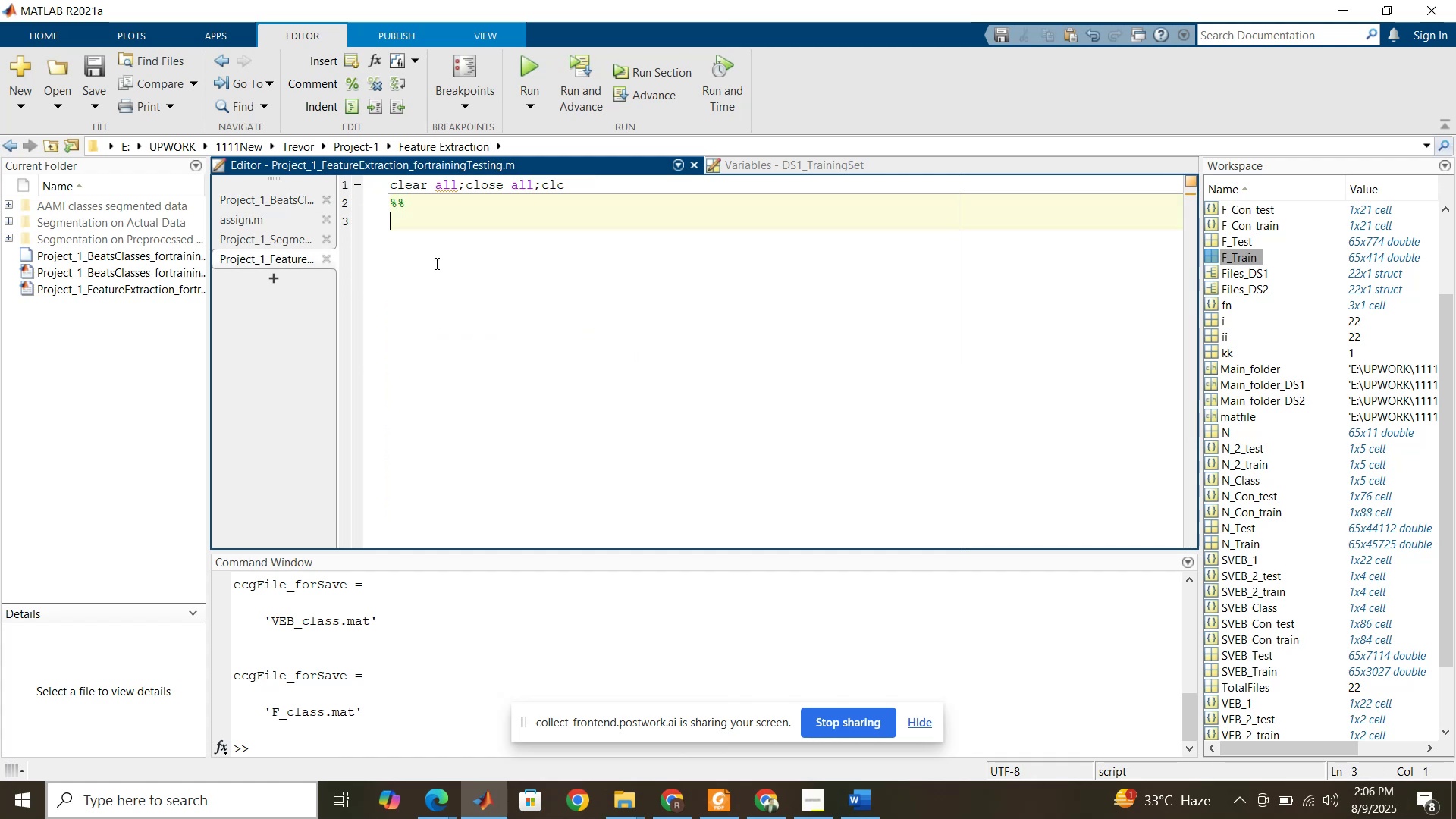 
key(Control+V)
 